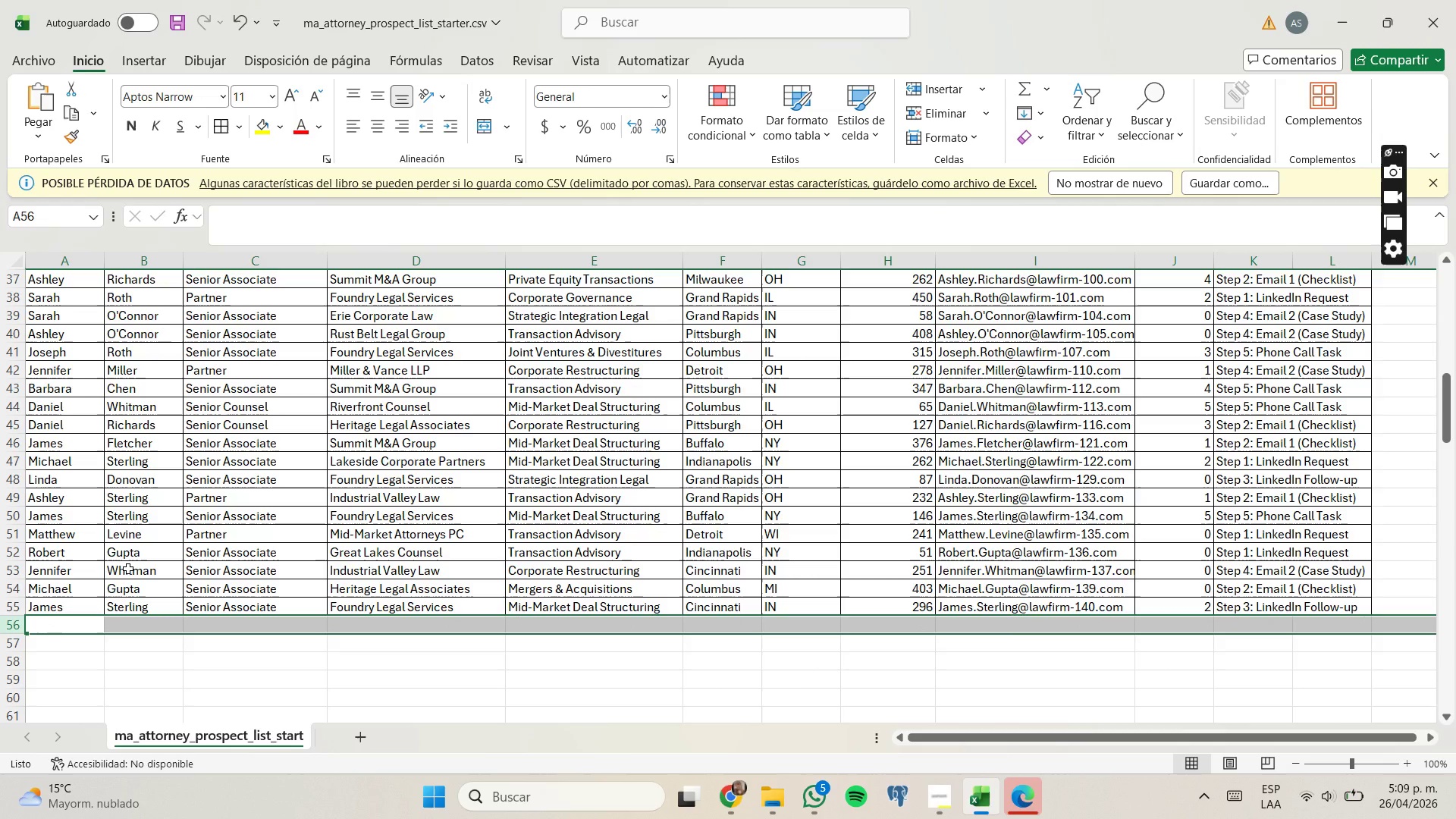 
right_click([12, 517])
 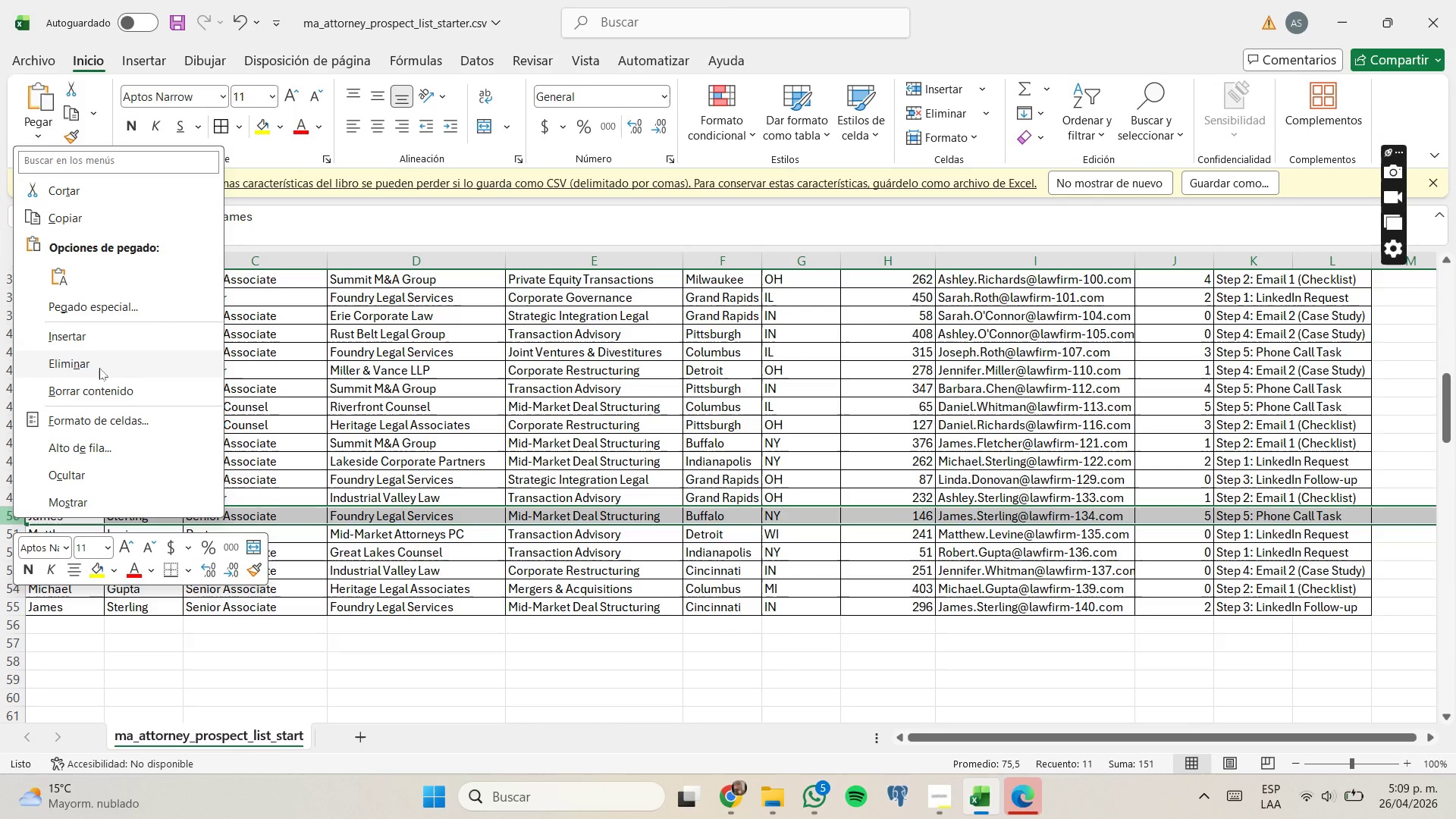 
left_click([99, 368])
 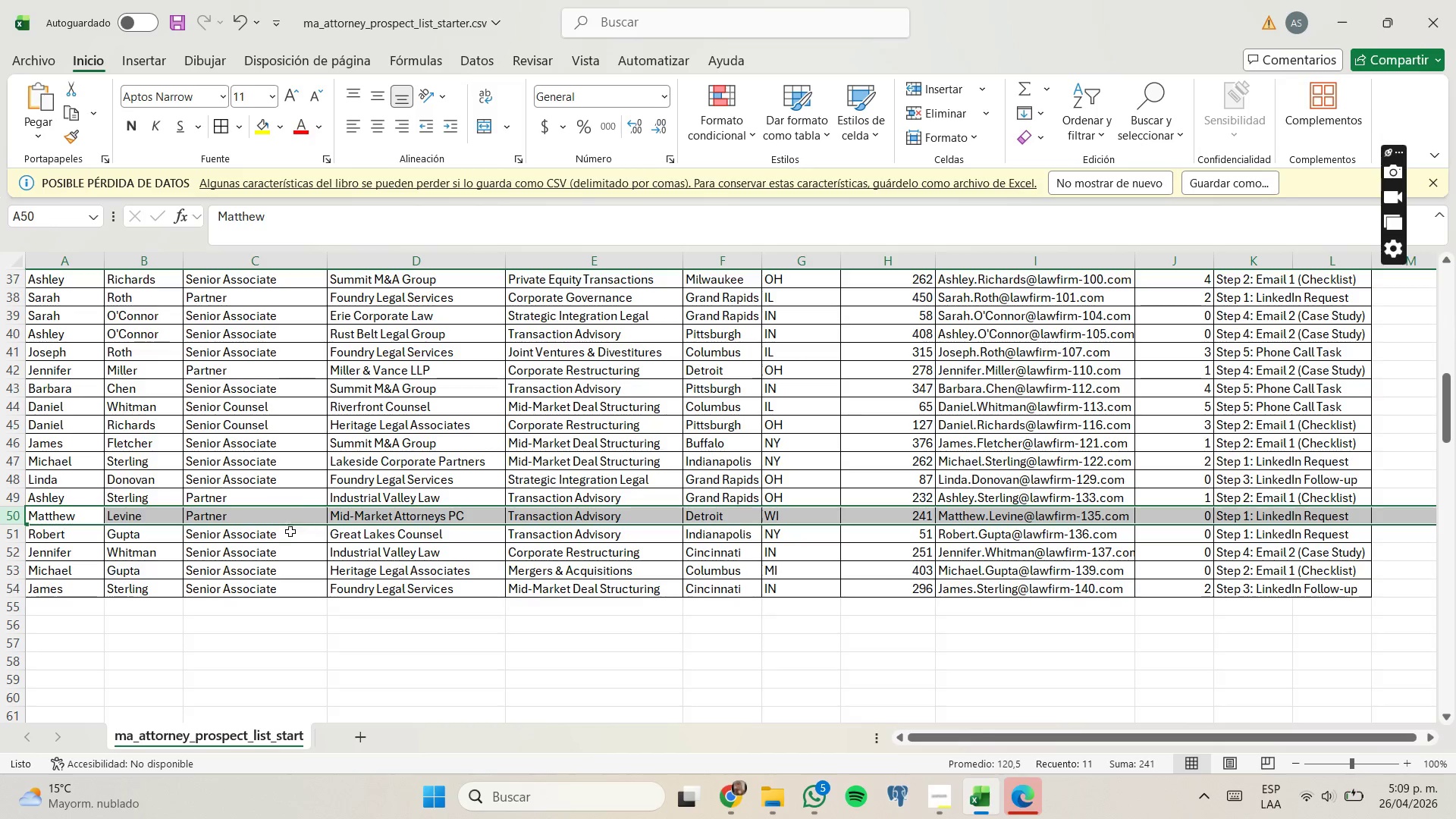 
scroll: coordinate [259, 534], scroll_direction: none, amount: 0.0
 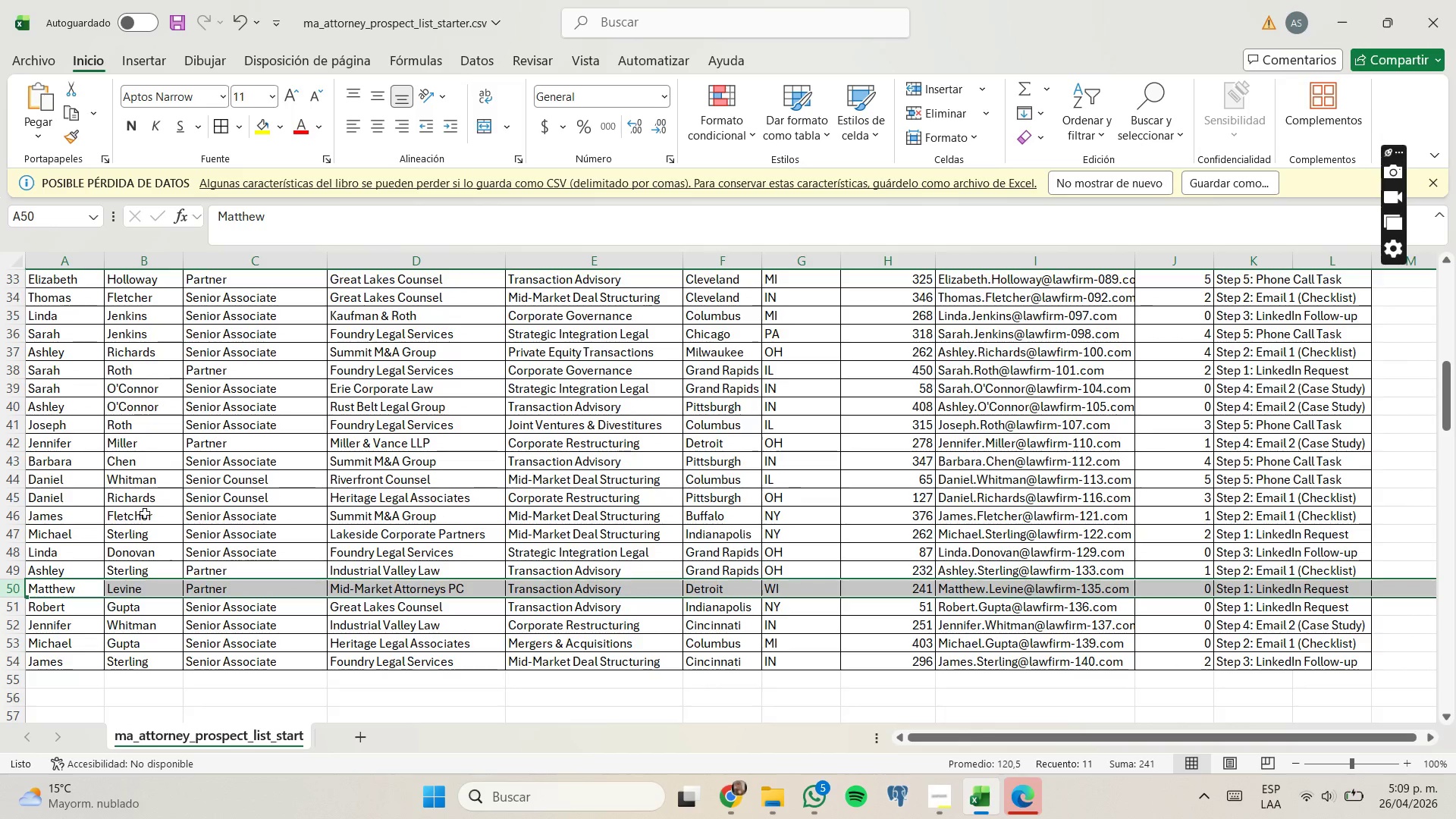 
right_click([16, 512])
 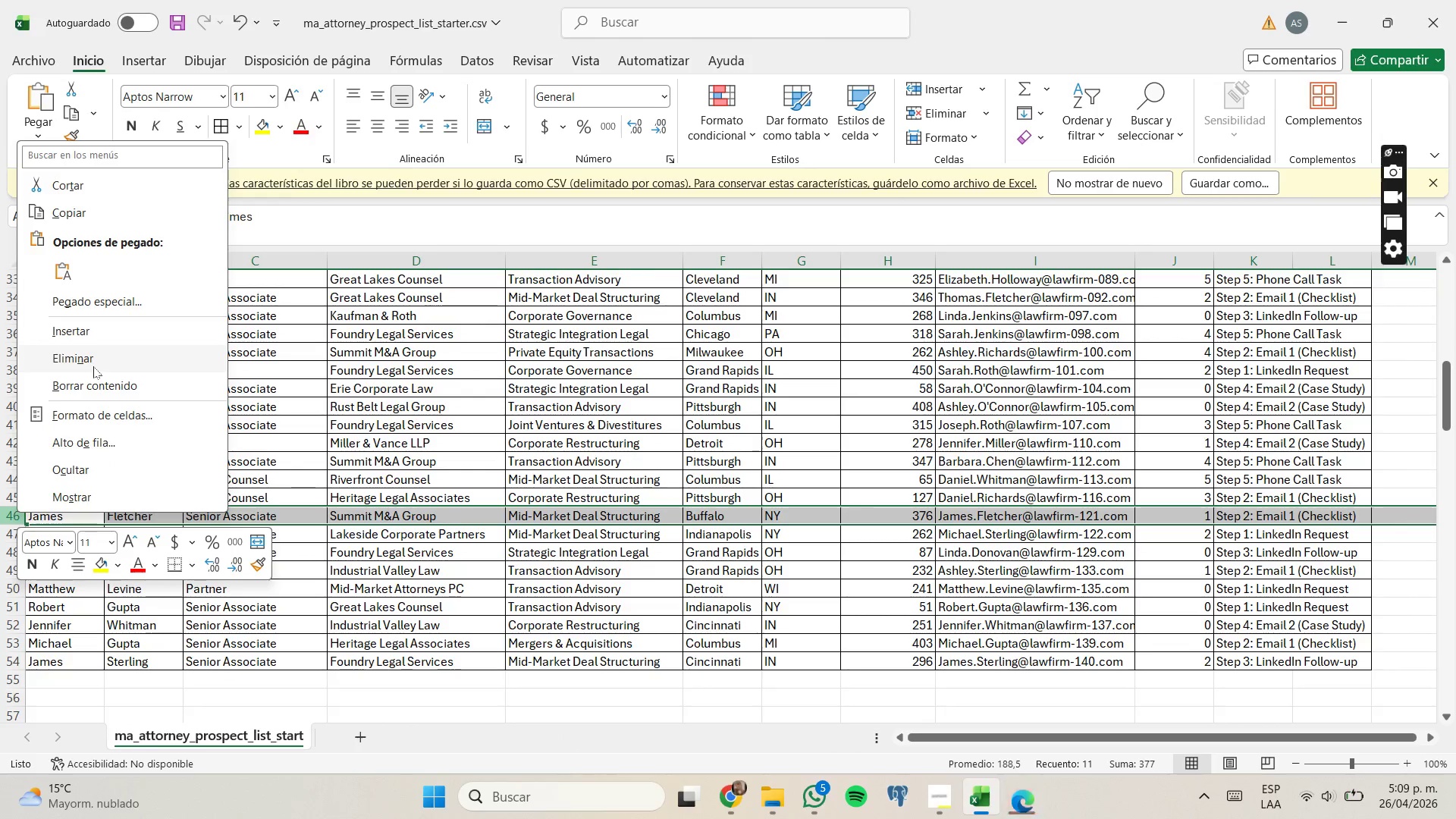 
left_click([96, 359])
 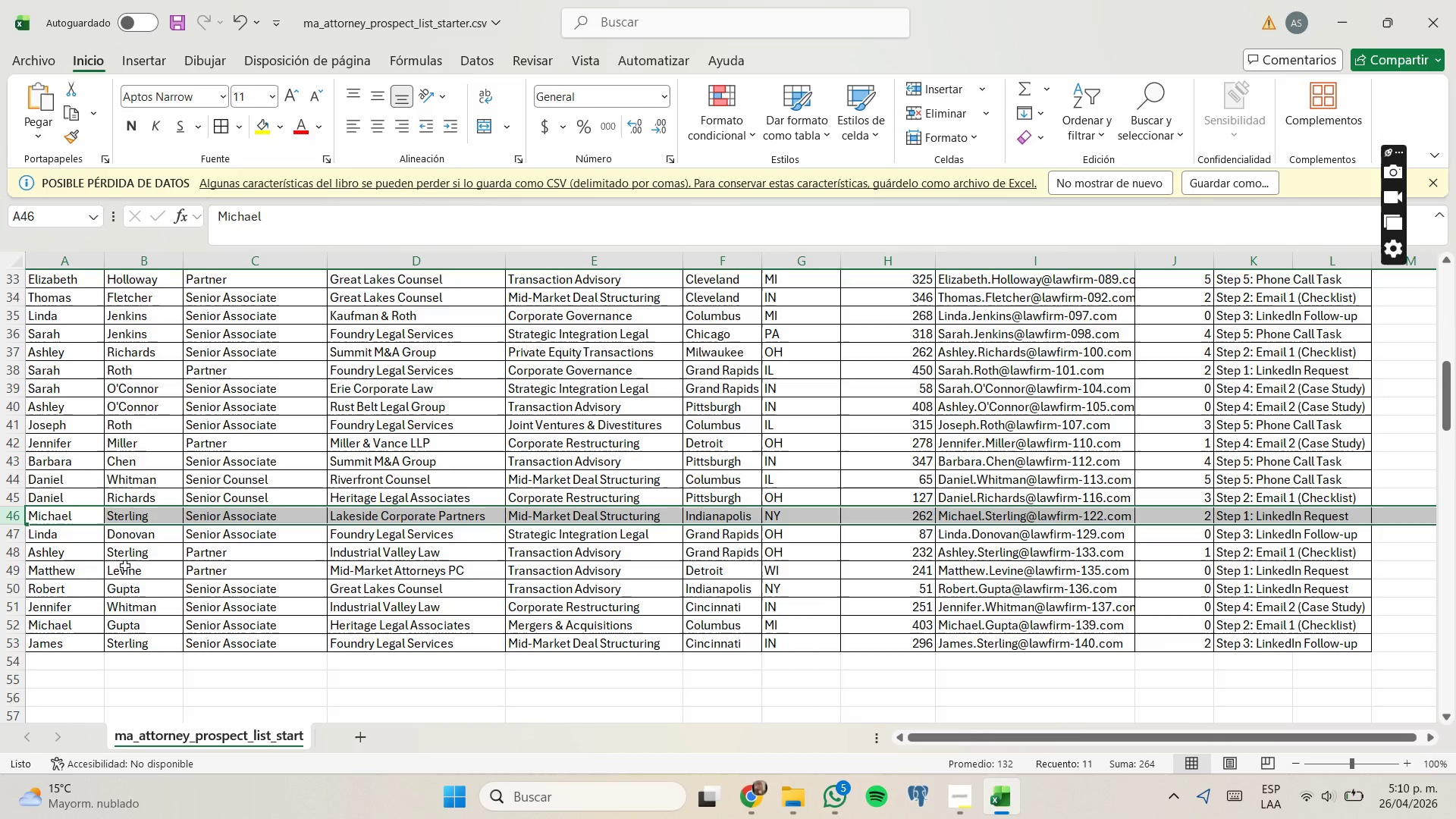 
wait(6.31)
 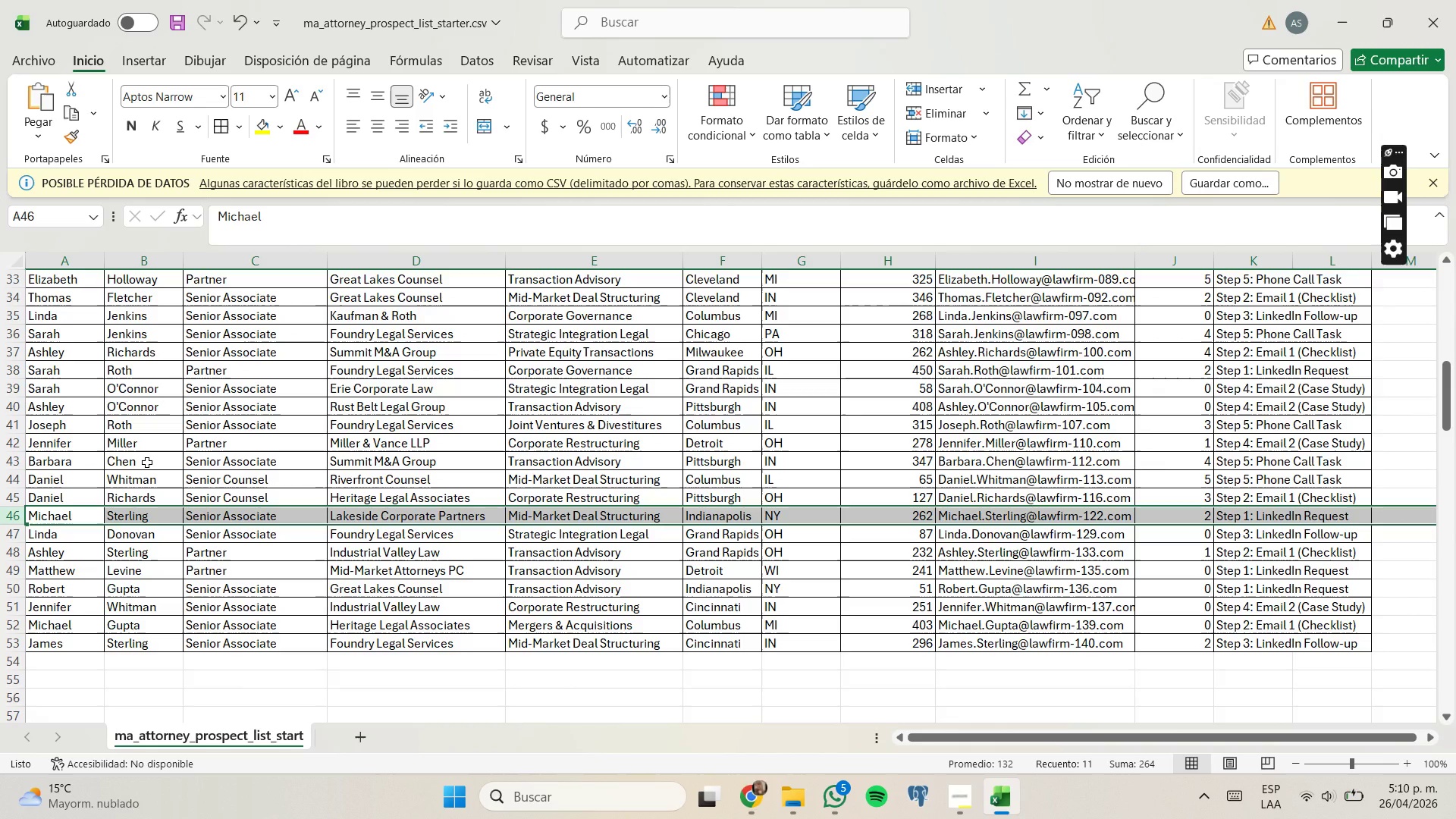 
left_click([97, 488])
 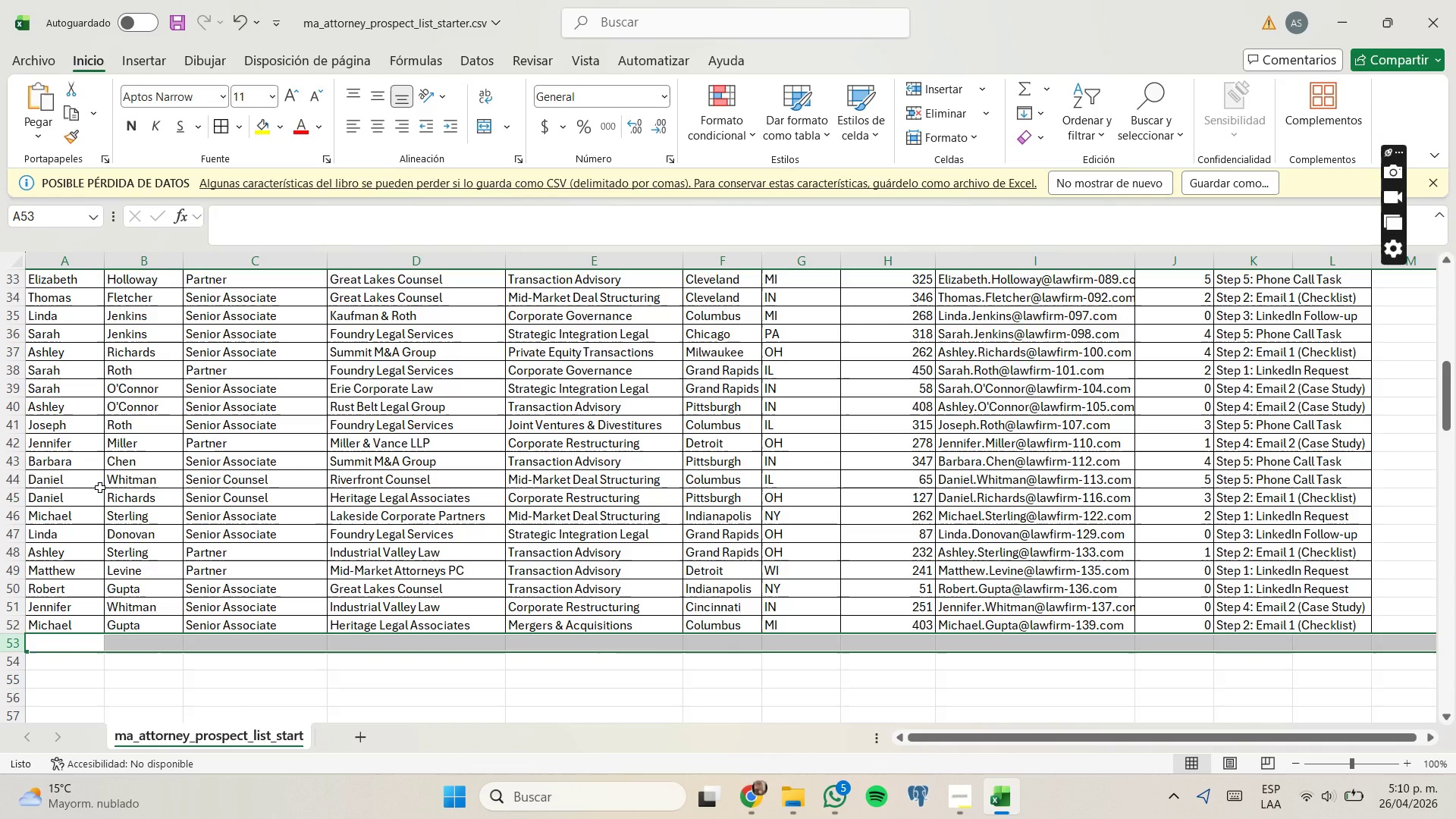 
scroll: coordinate [100, 488], scroll_direction: up, amount: 1.0
 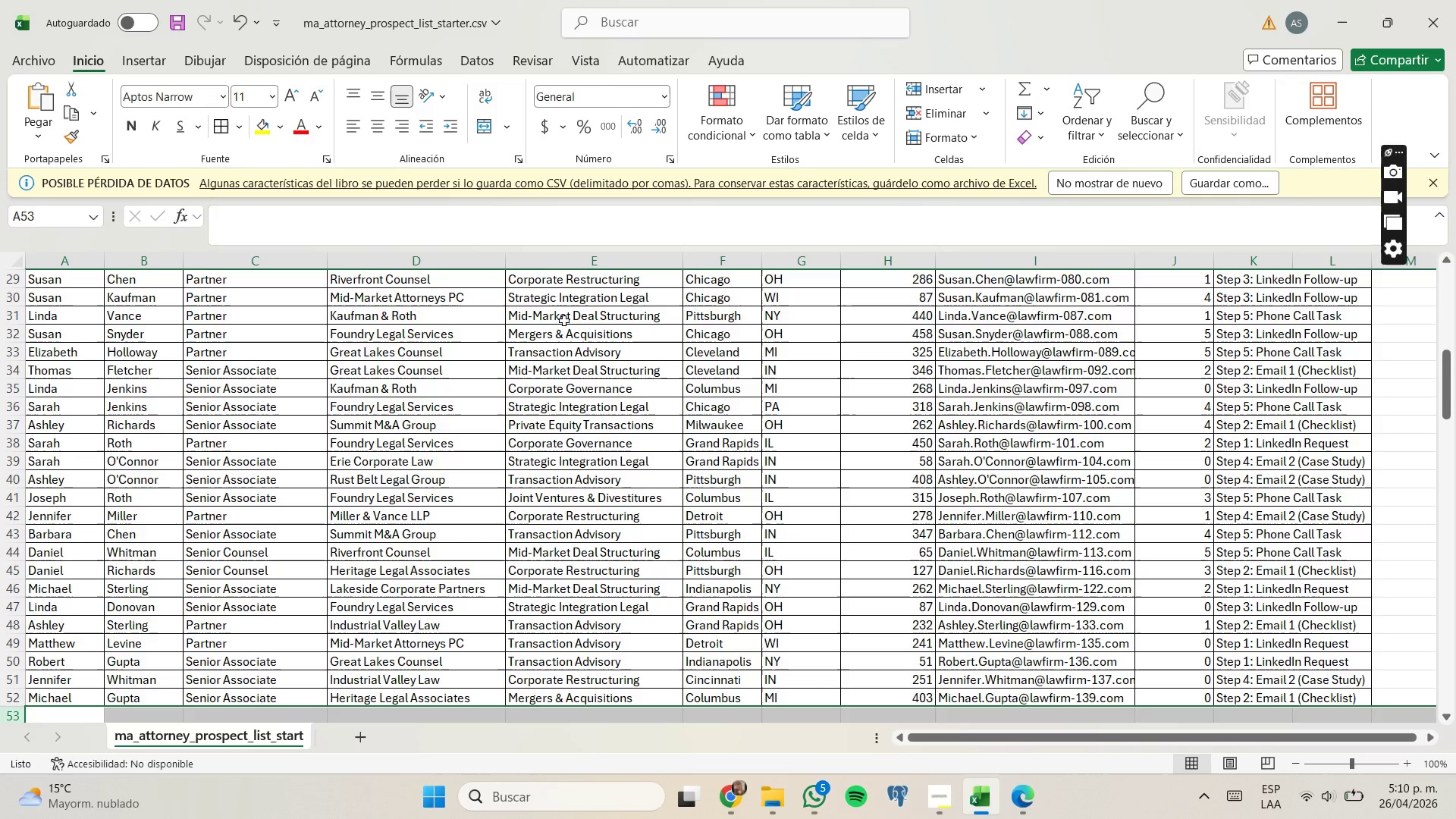 
wait(10.14)
 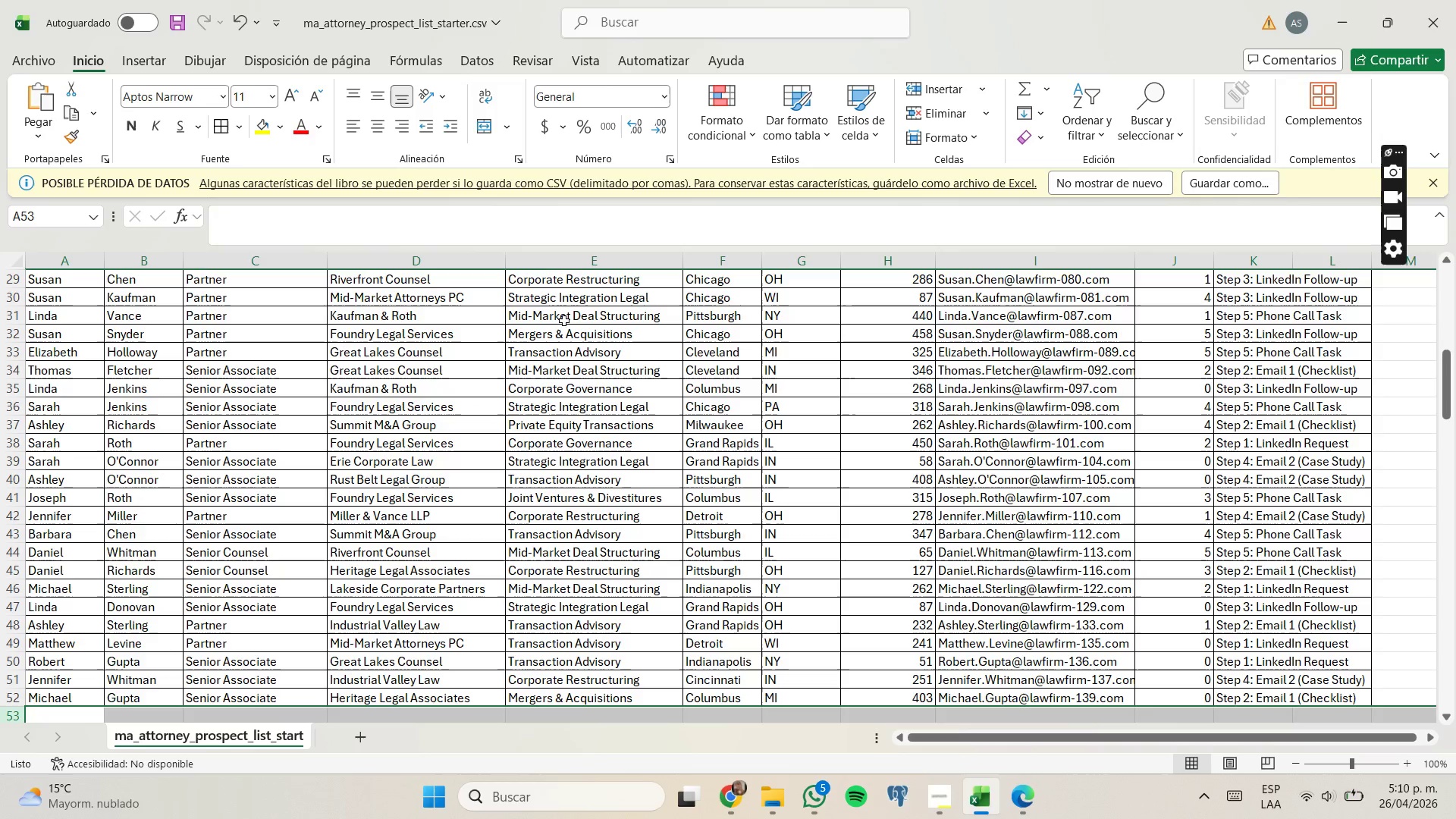 
right_click([12, 392])
 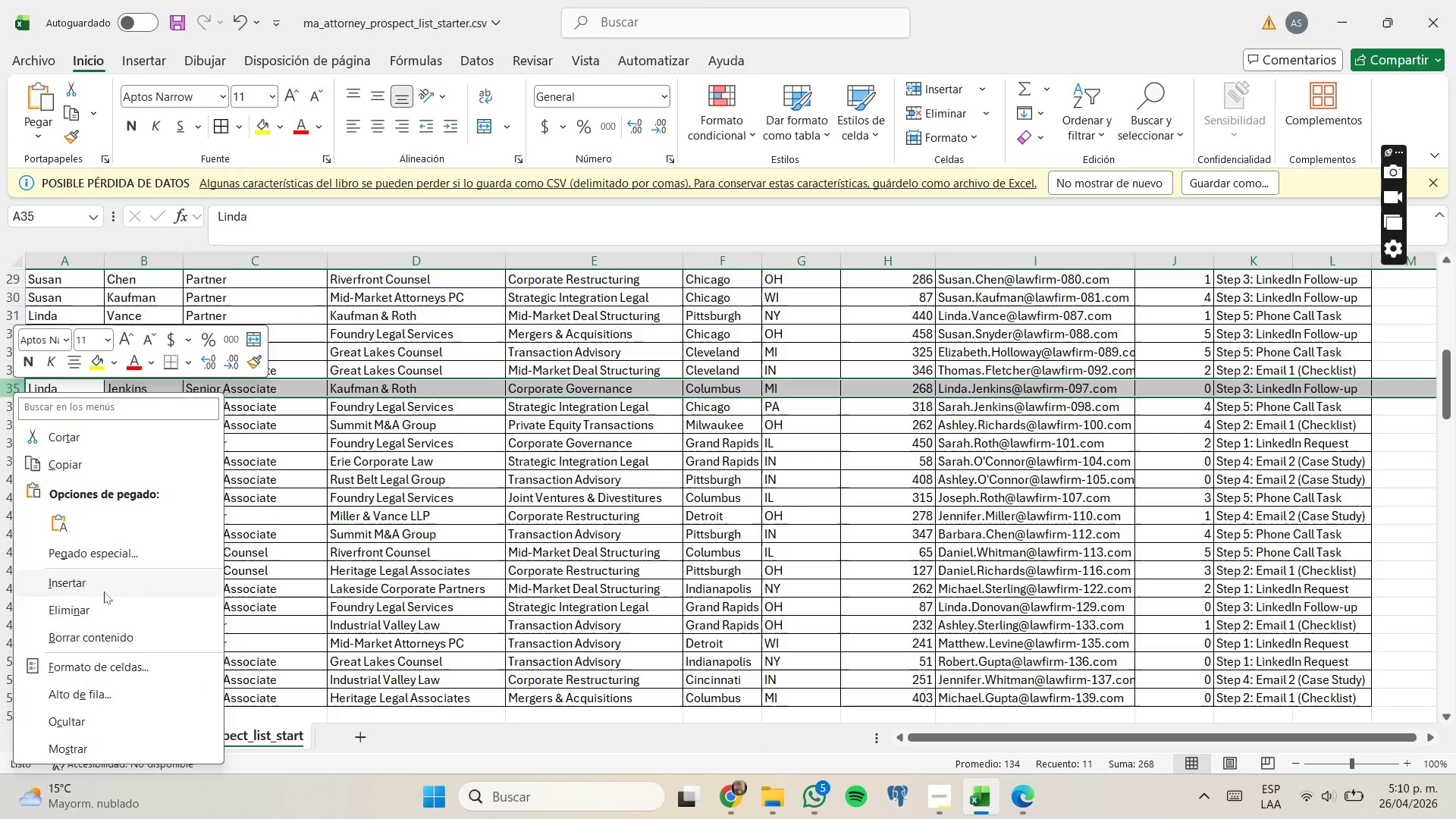 
left_click([102, 617])
 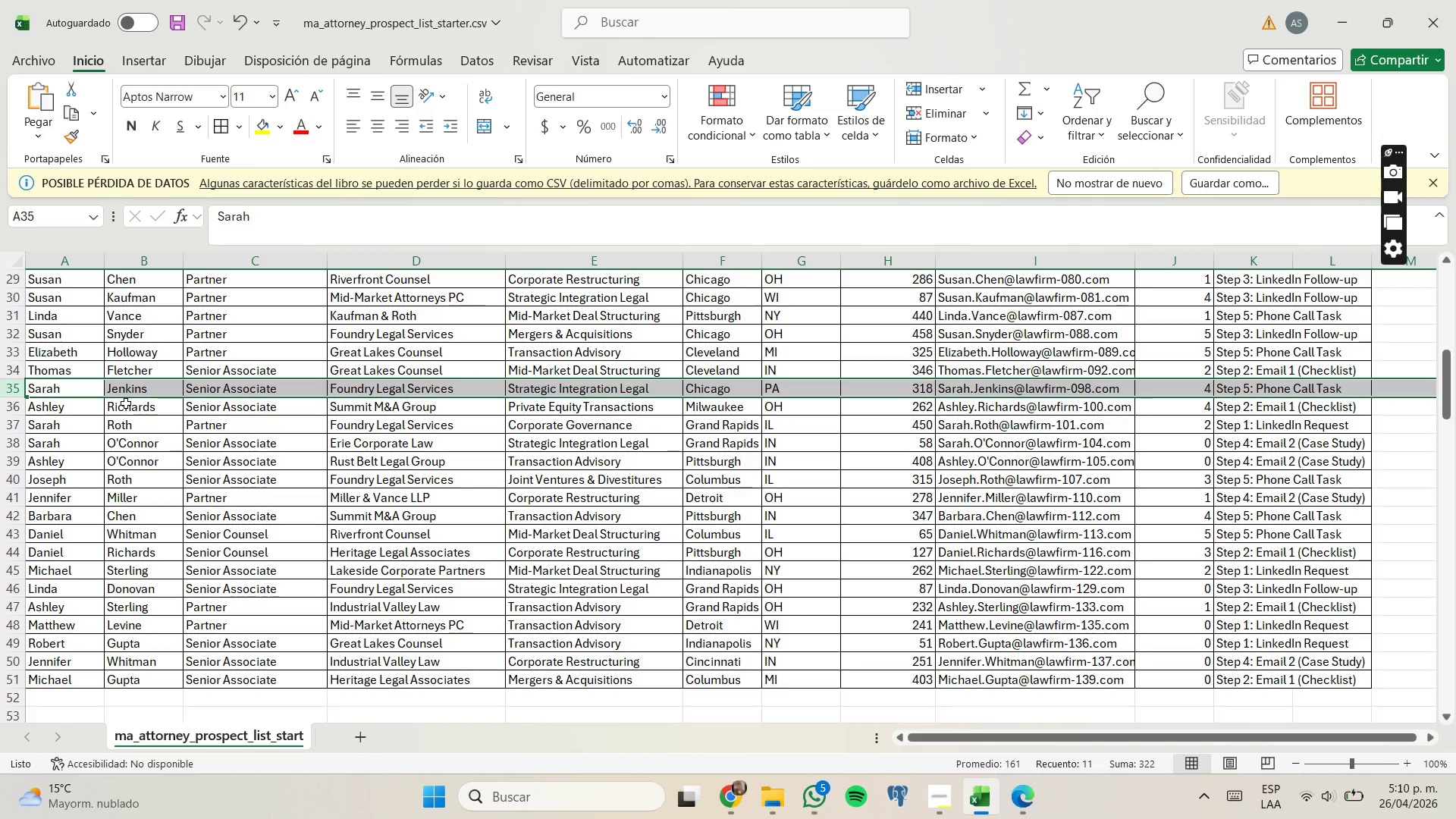 
wait(8.02)
 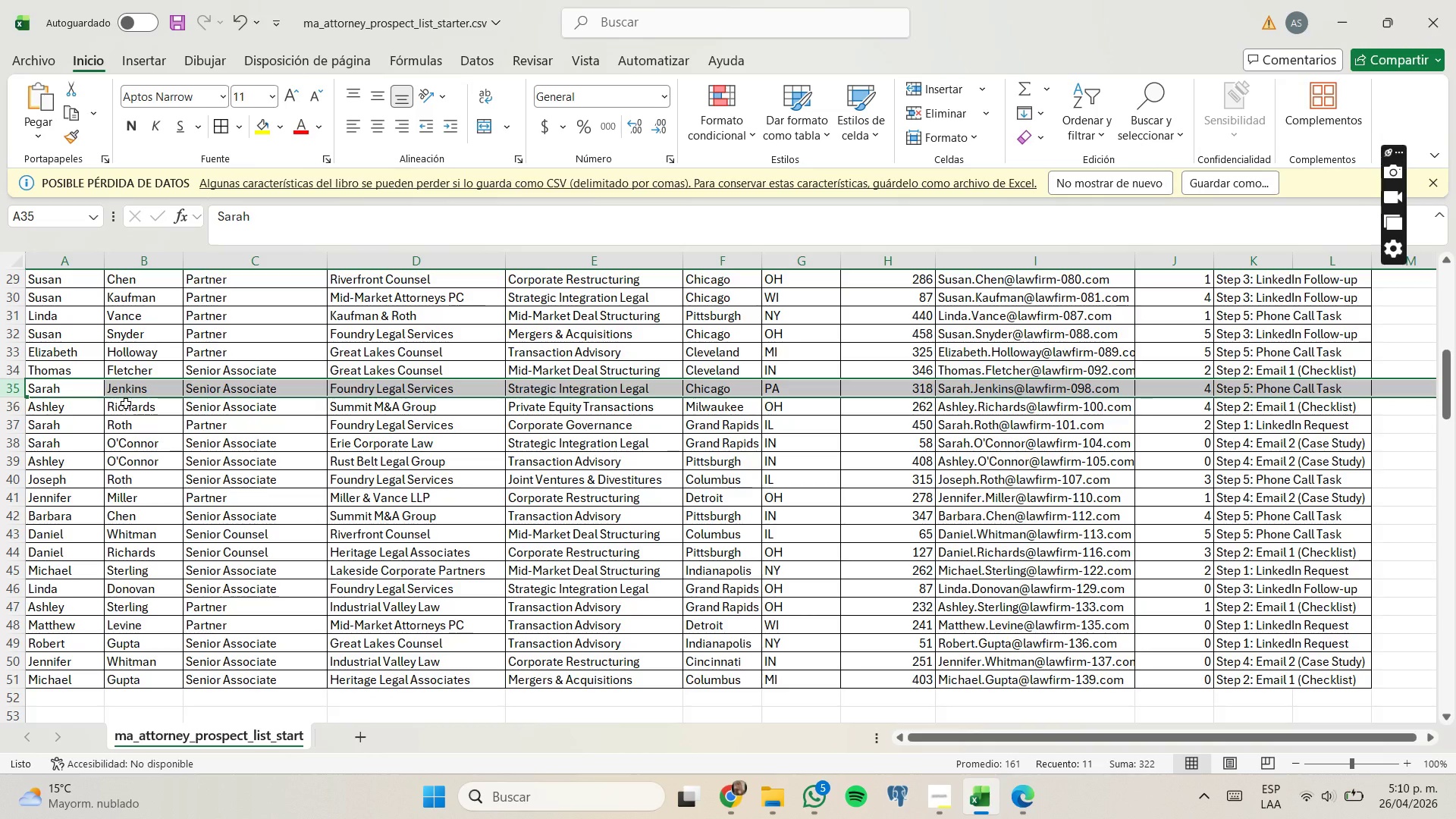 
scroll: coordinate [130, 410], scroll_direction: up, amount: 2.0
 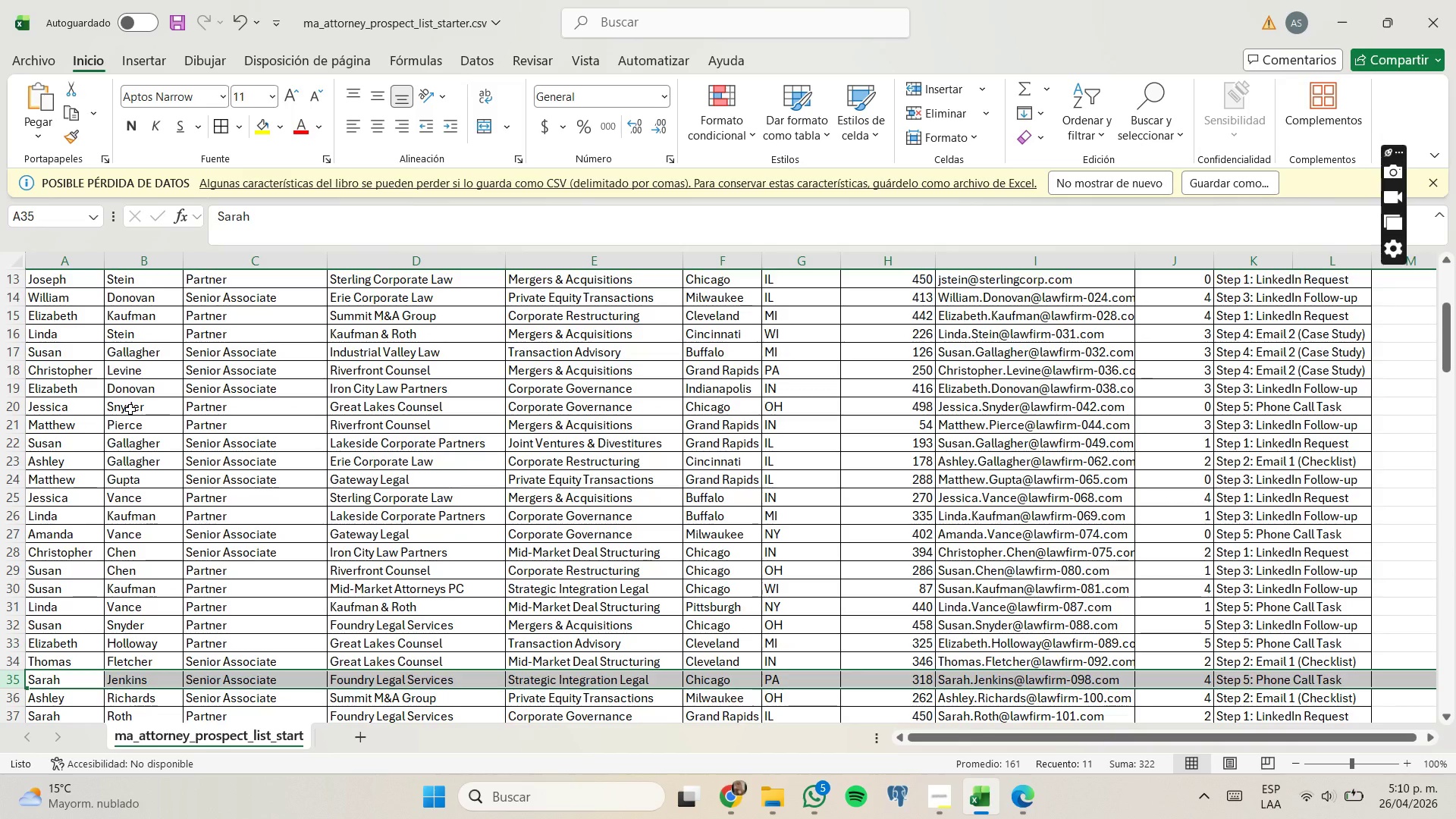 
wait(8.91)
 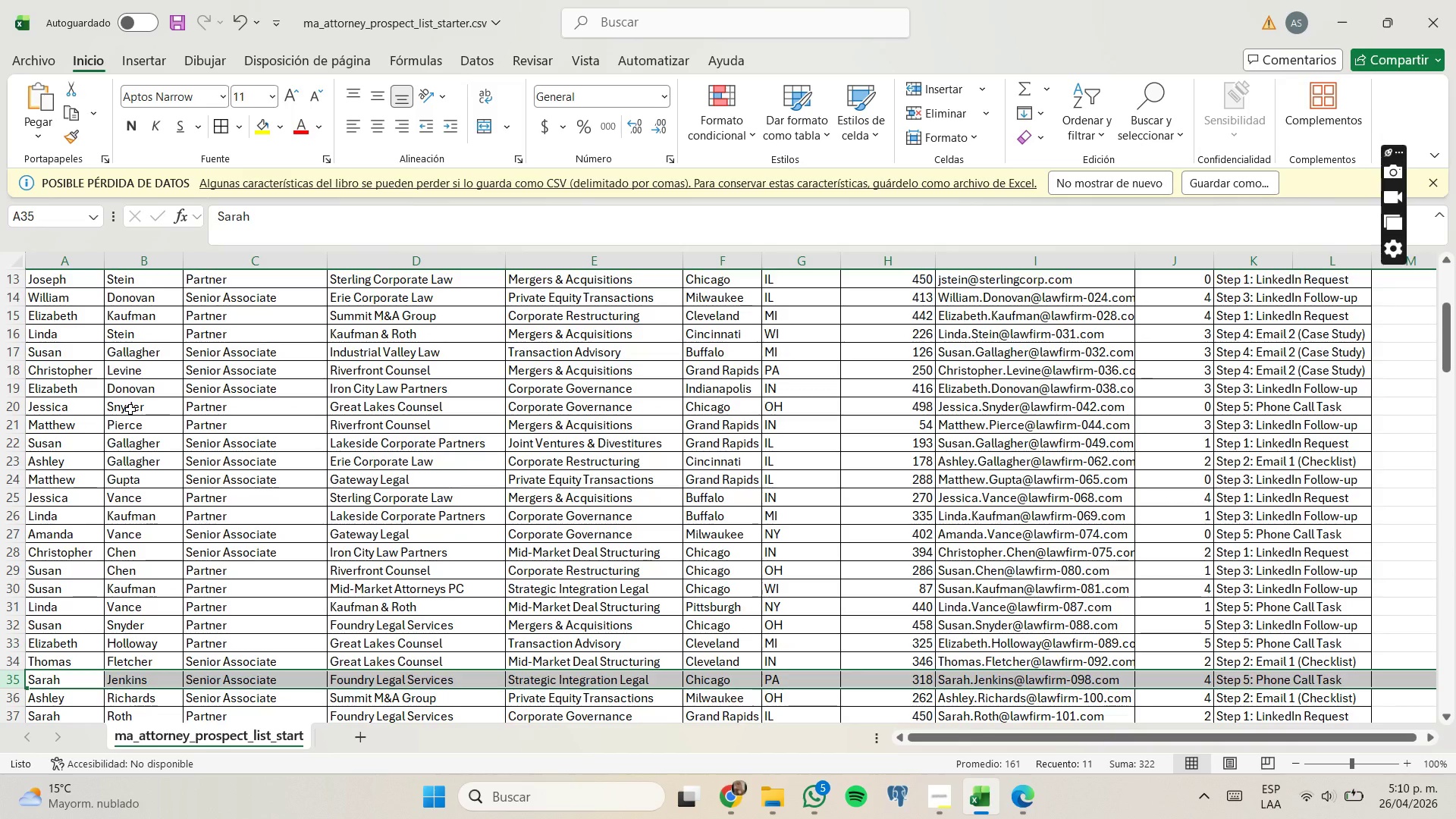 
scroll: coordinate [130, 410], scroll_direction: none, amount: 0.0
 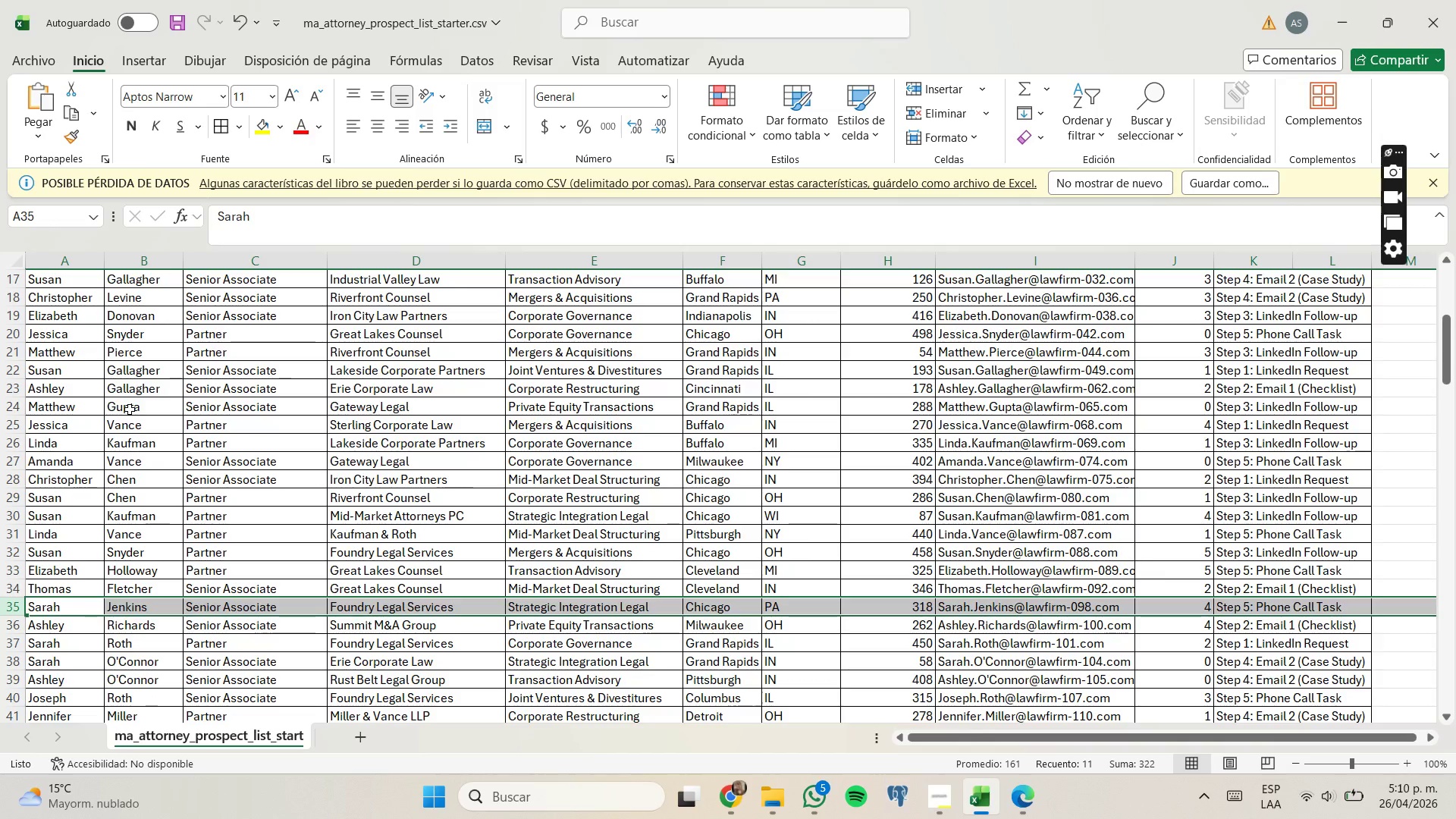 
scroll: coordinate [130, 410], scroll_direction: down, amount: 2.0
 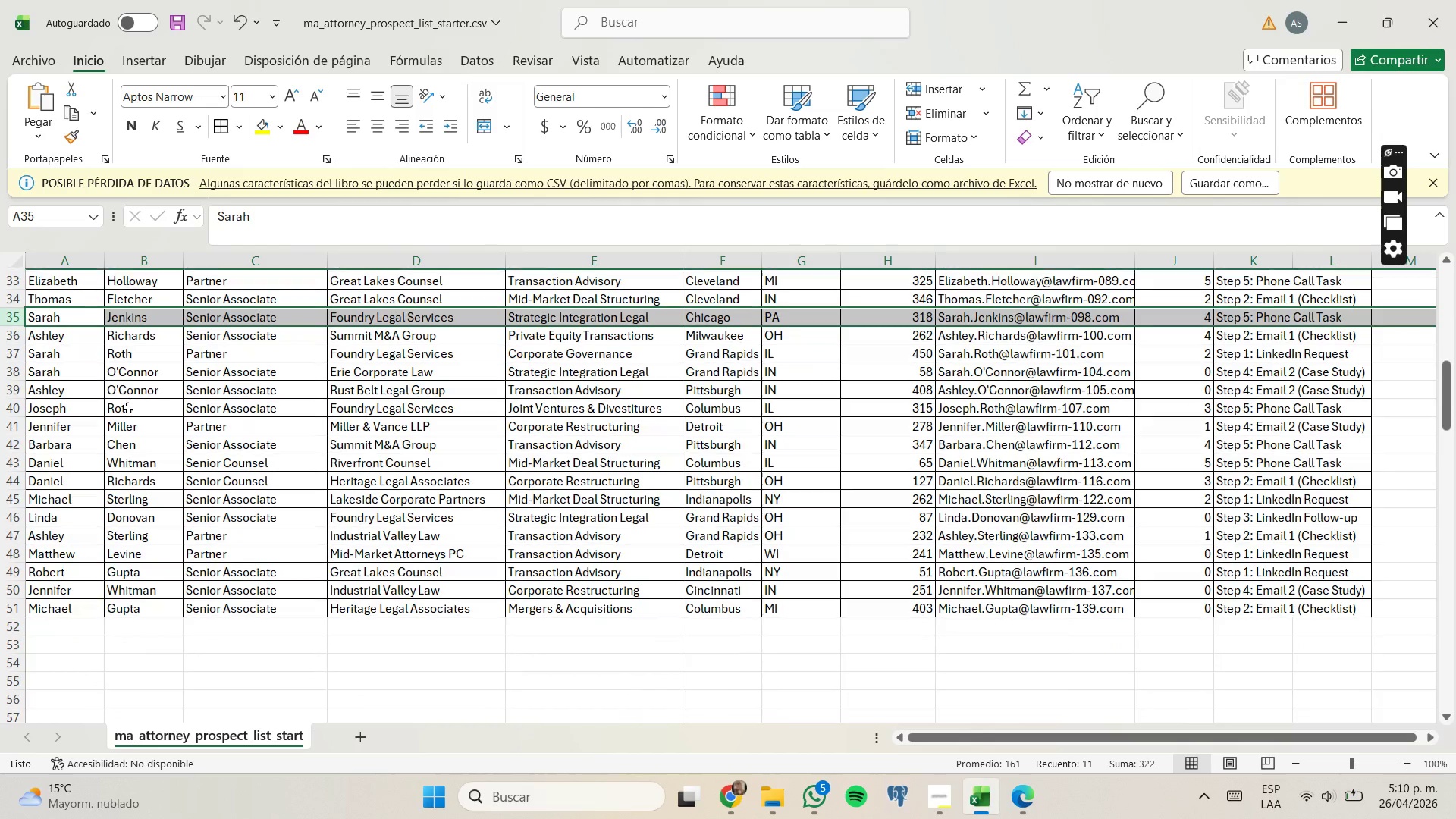 
scroll: coordinate [128, 408], scroll_direction: none, amount: 0.0
 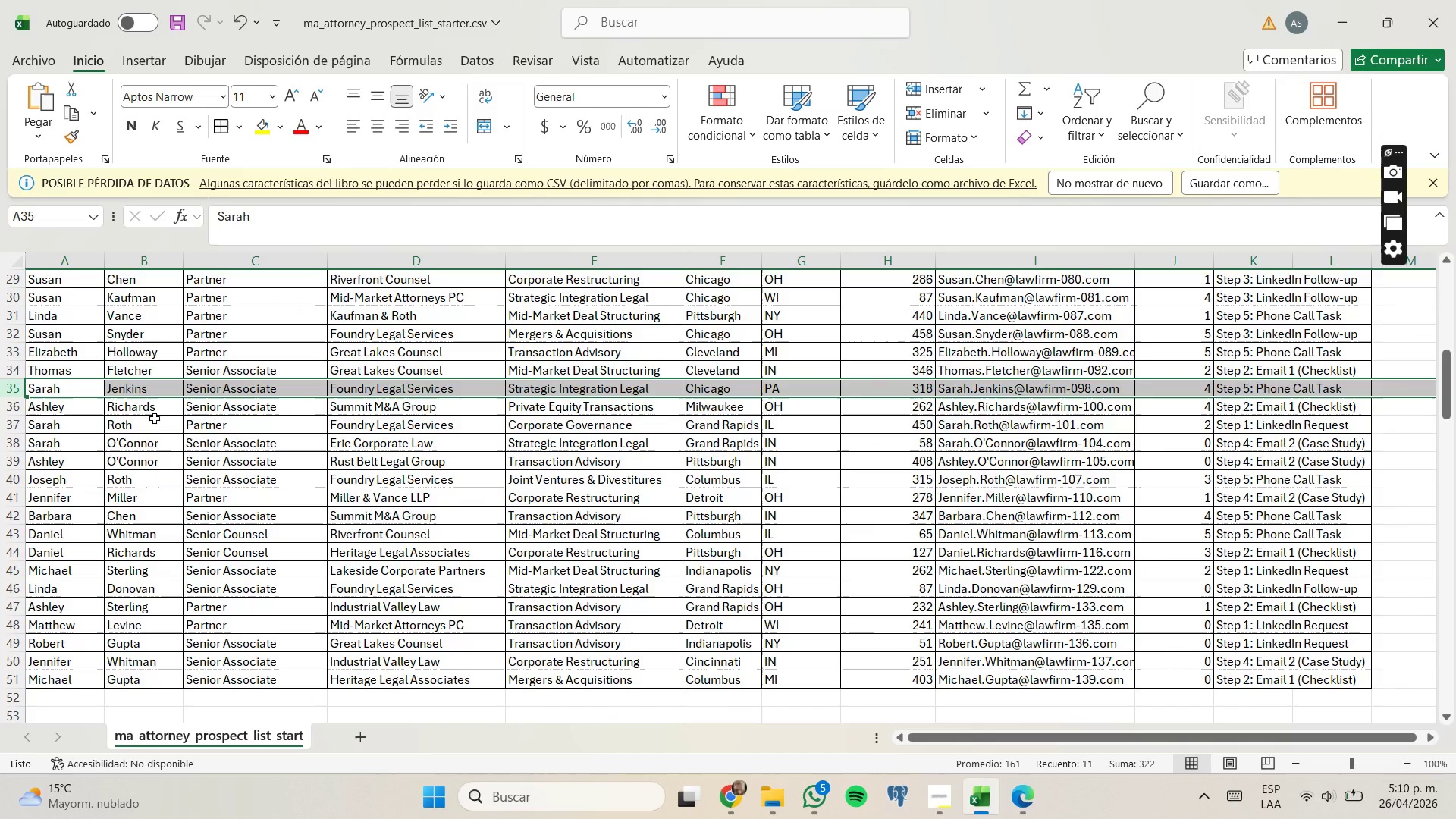 
scroll: coordinate [212, 427], scroll_direction: up, amount: 1.0
 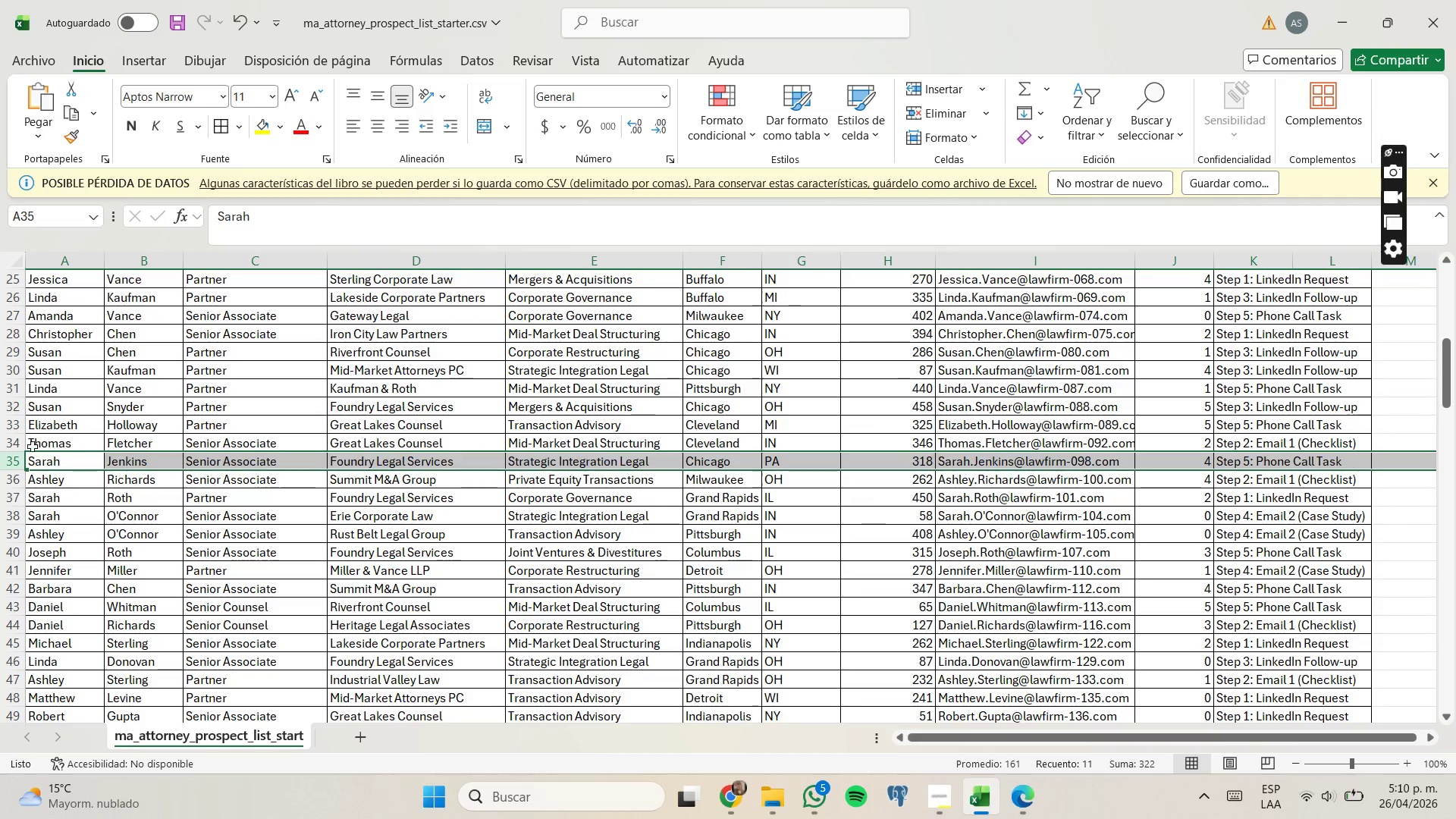 
right_click([22, 444])
 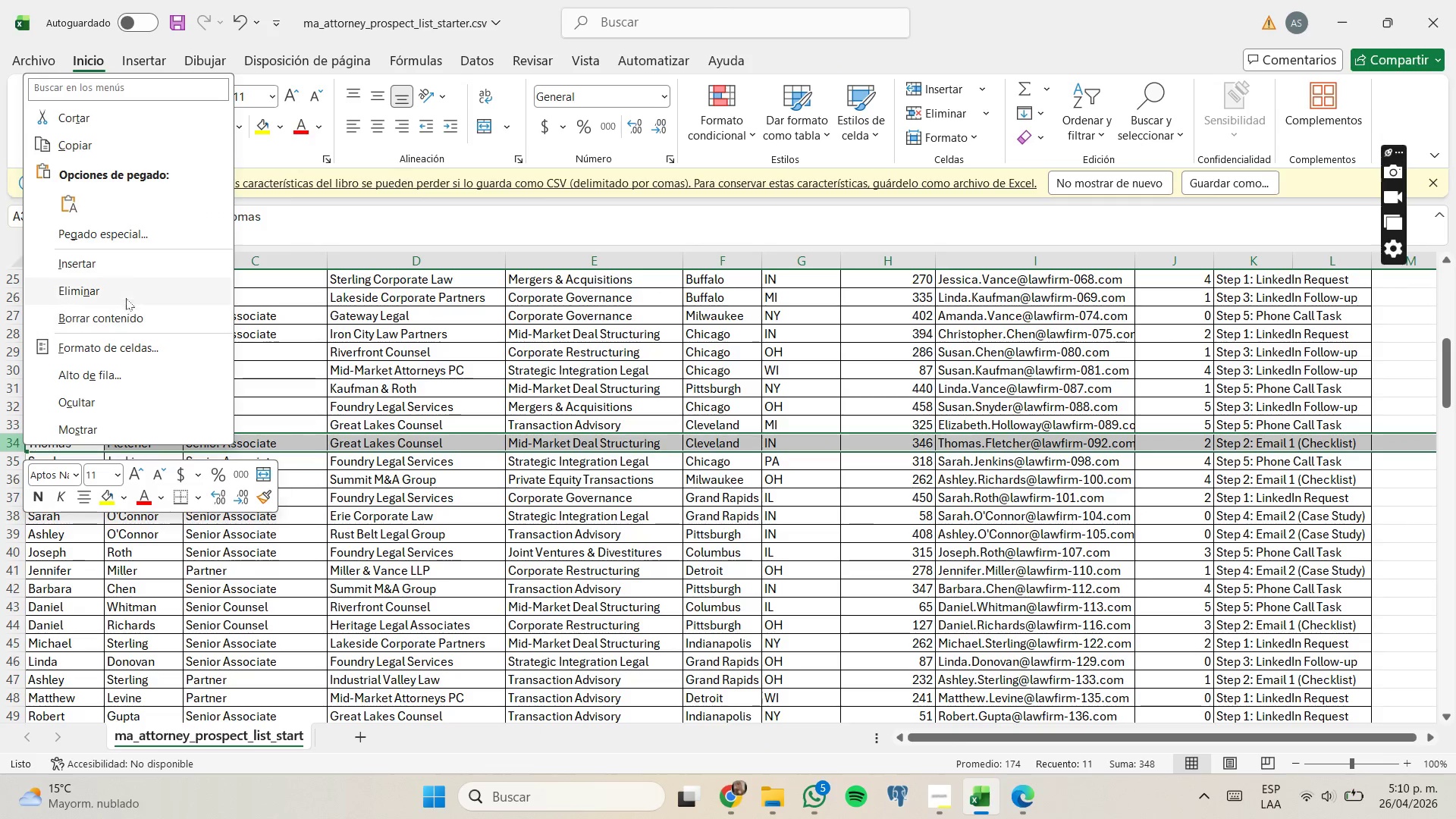 
left_click([131, 289])
 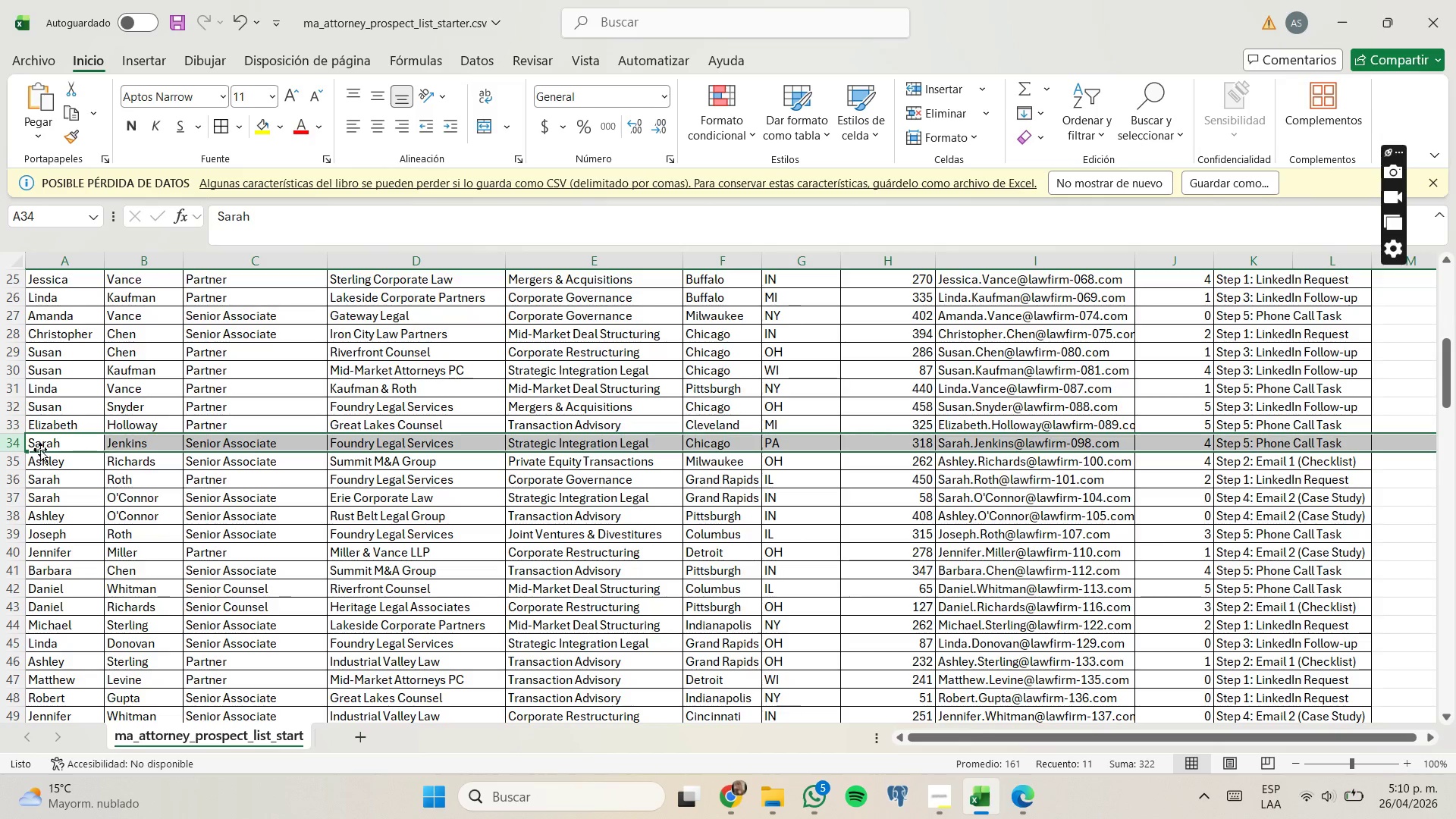 
right_click([17, 441])
 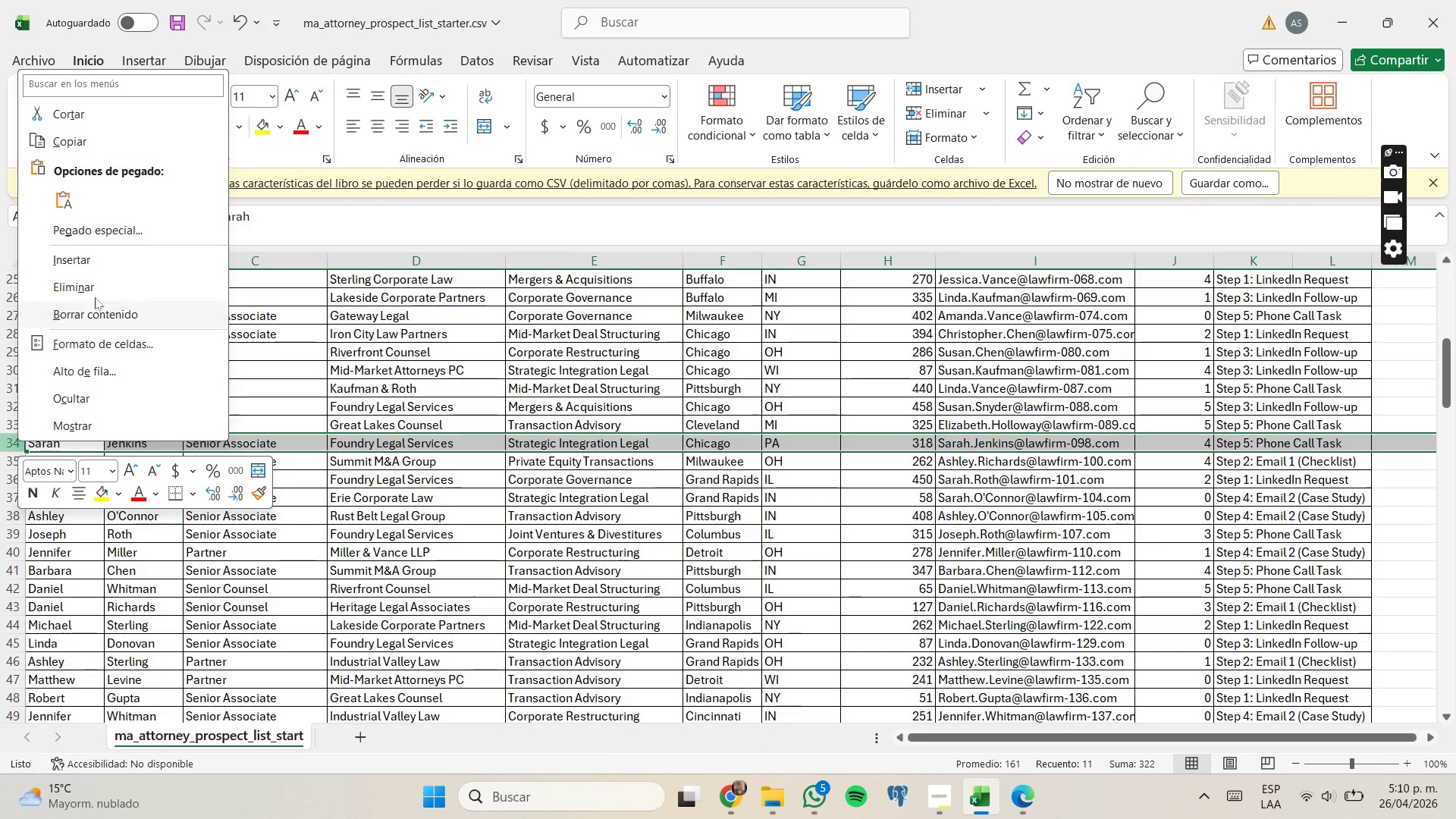 
left_click([99, 288])
 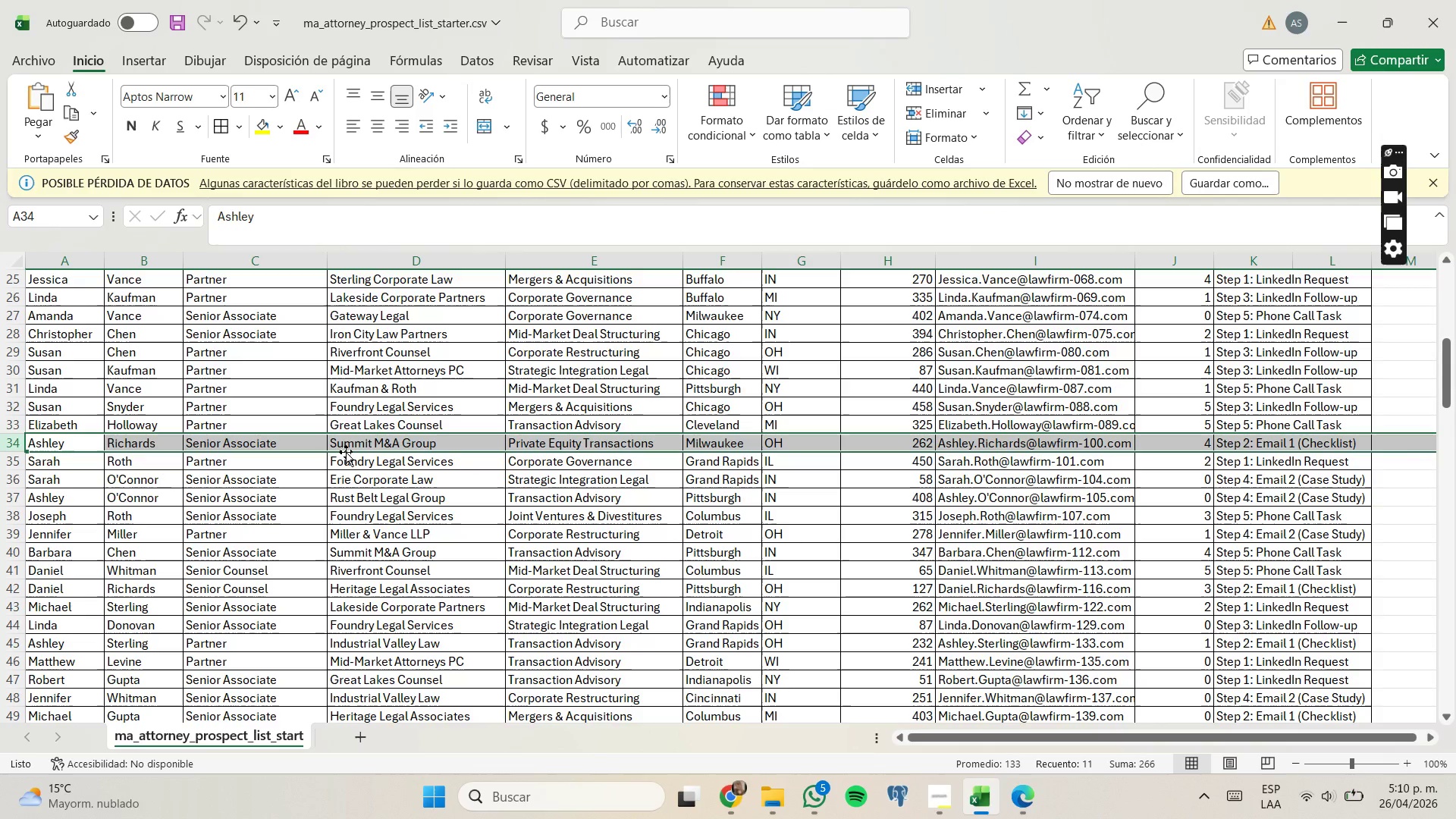 
scroll: coordinate [331, 448], scroll_direction: up, amount: 3.0
 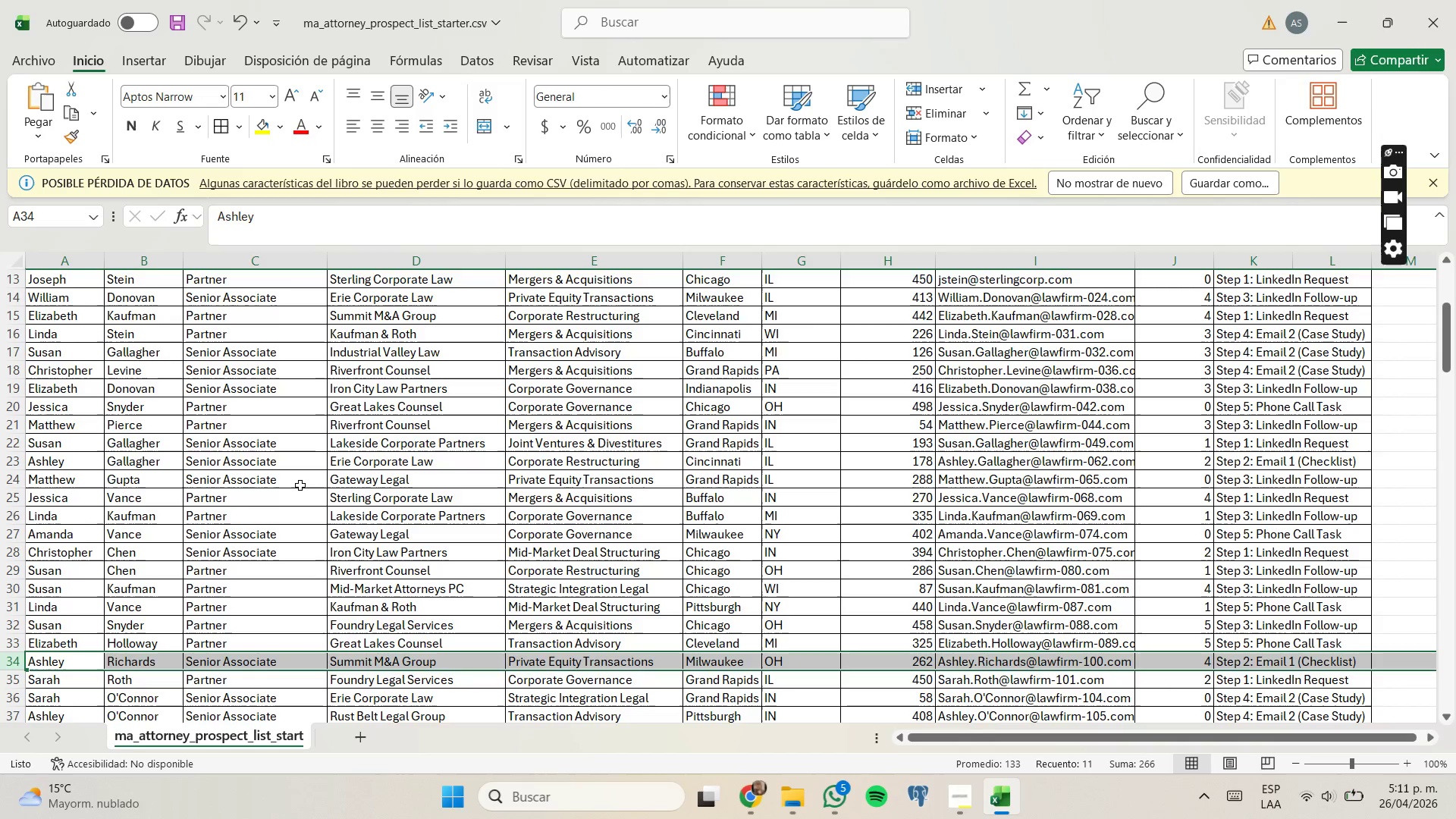 
right_click([17, 516])
 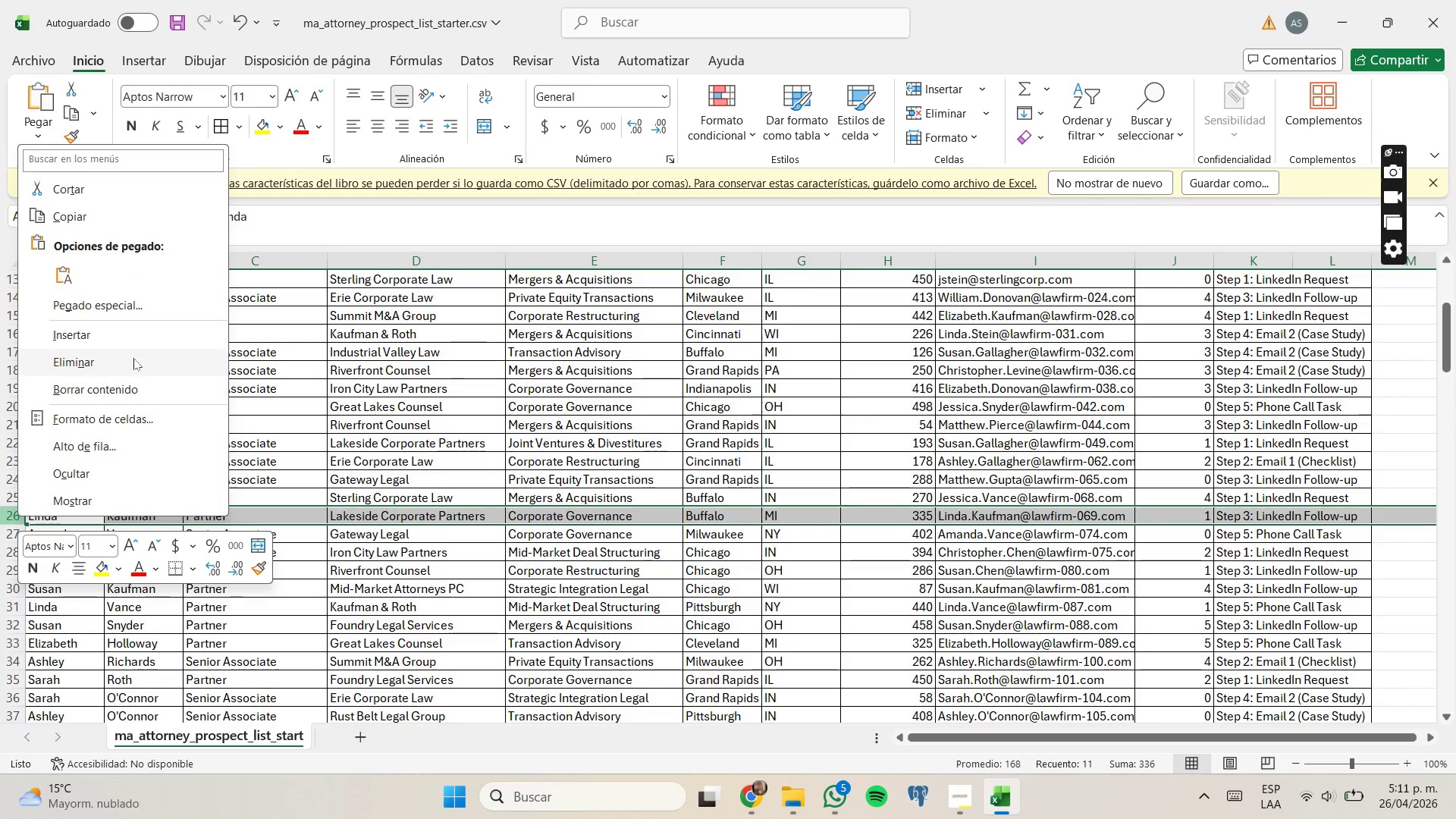 
left_click([133, 358])
 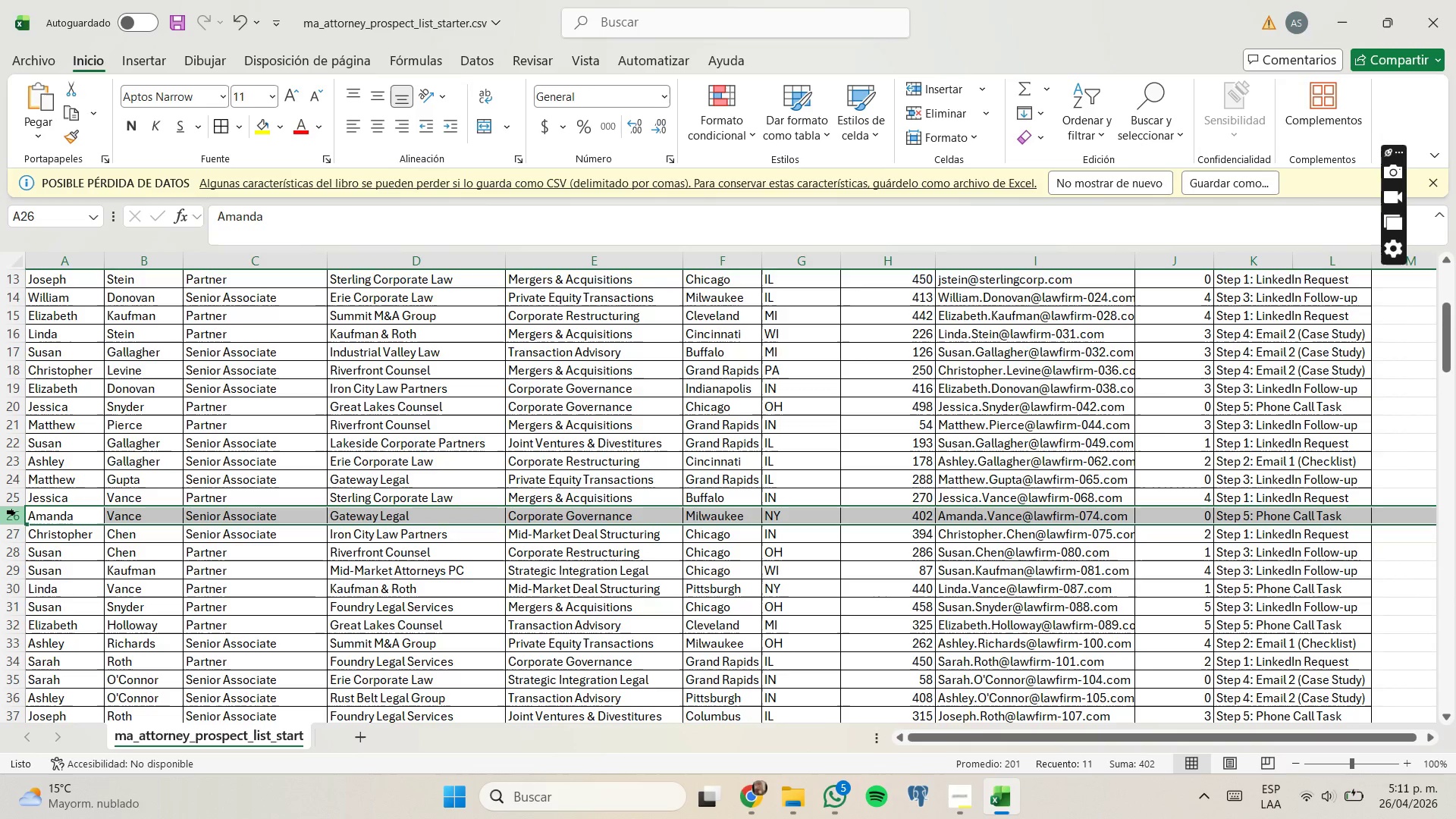 
left_click([95, 366])
 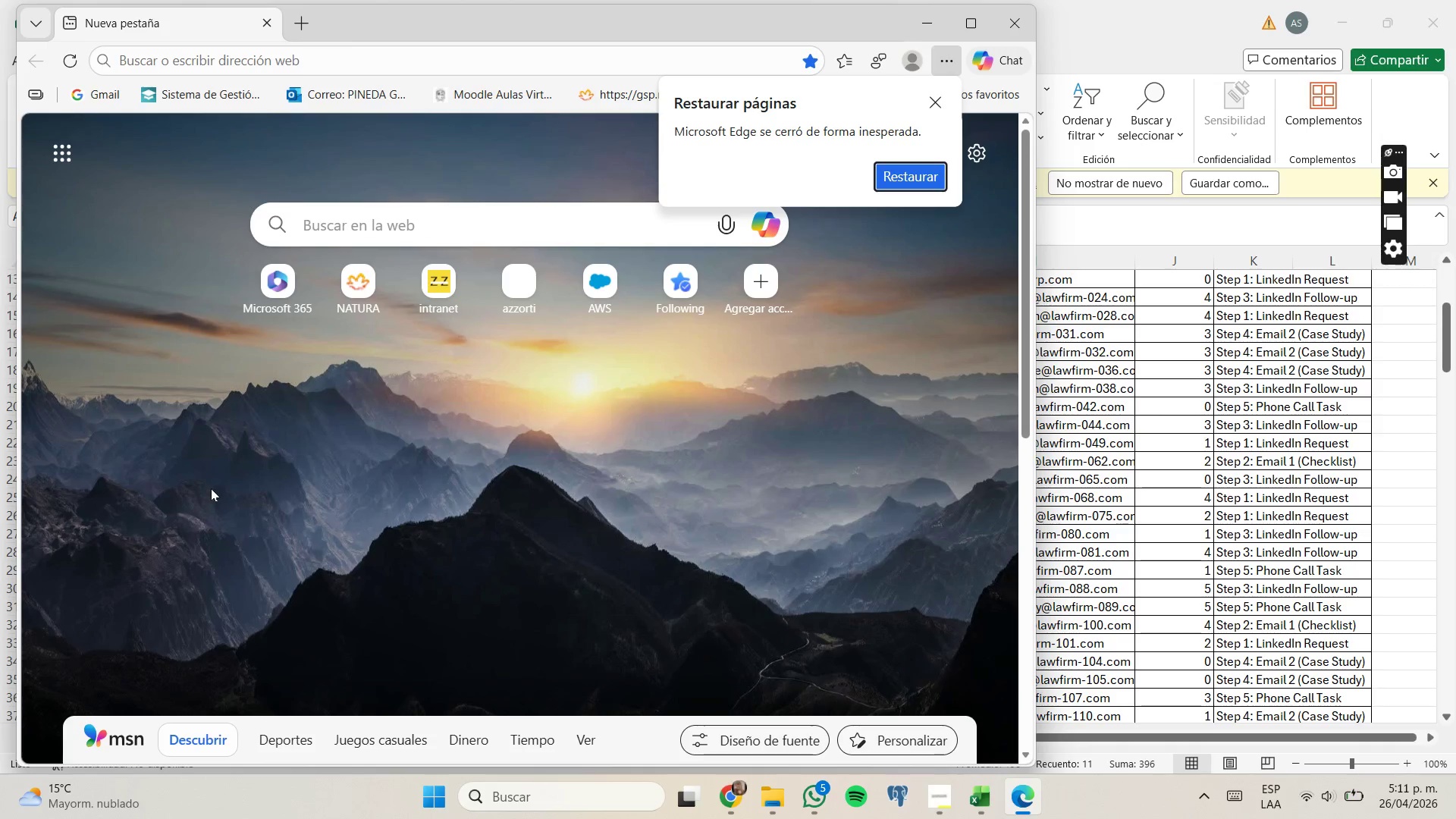 
wait(6.52)
 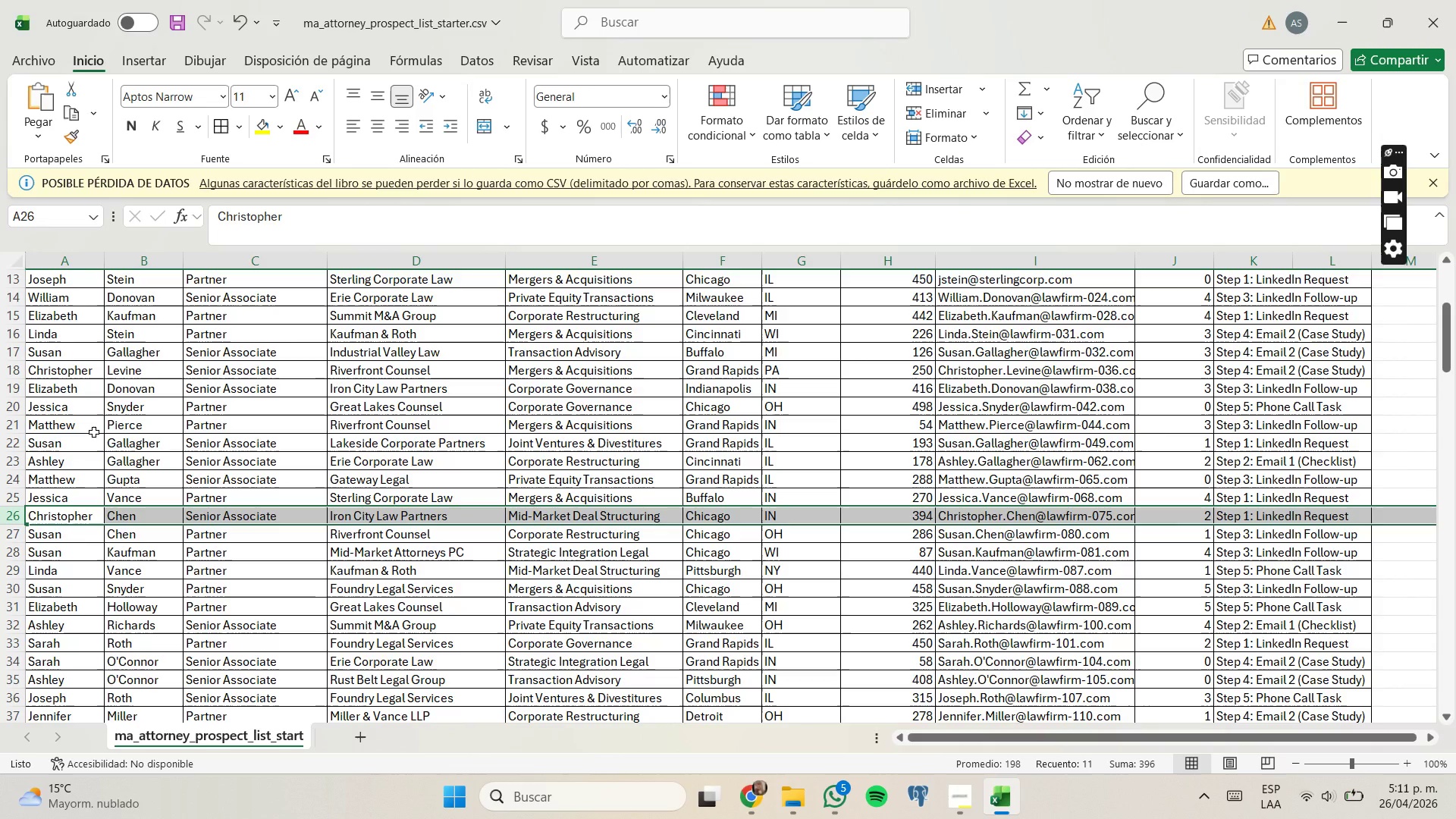 
left_click([928, 33])
 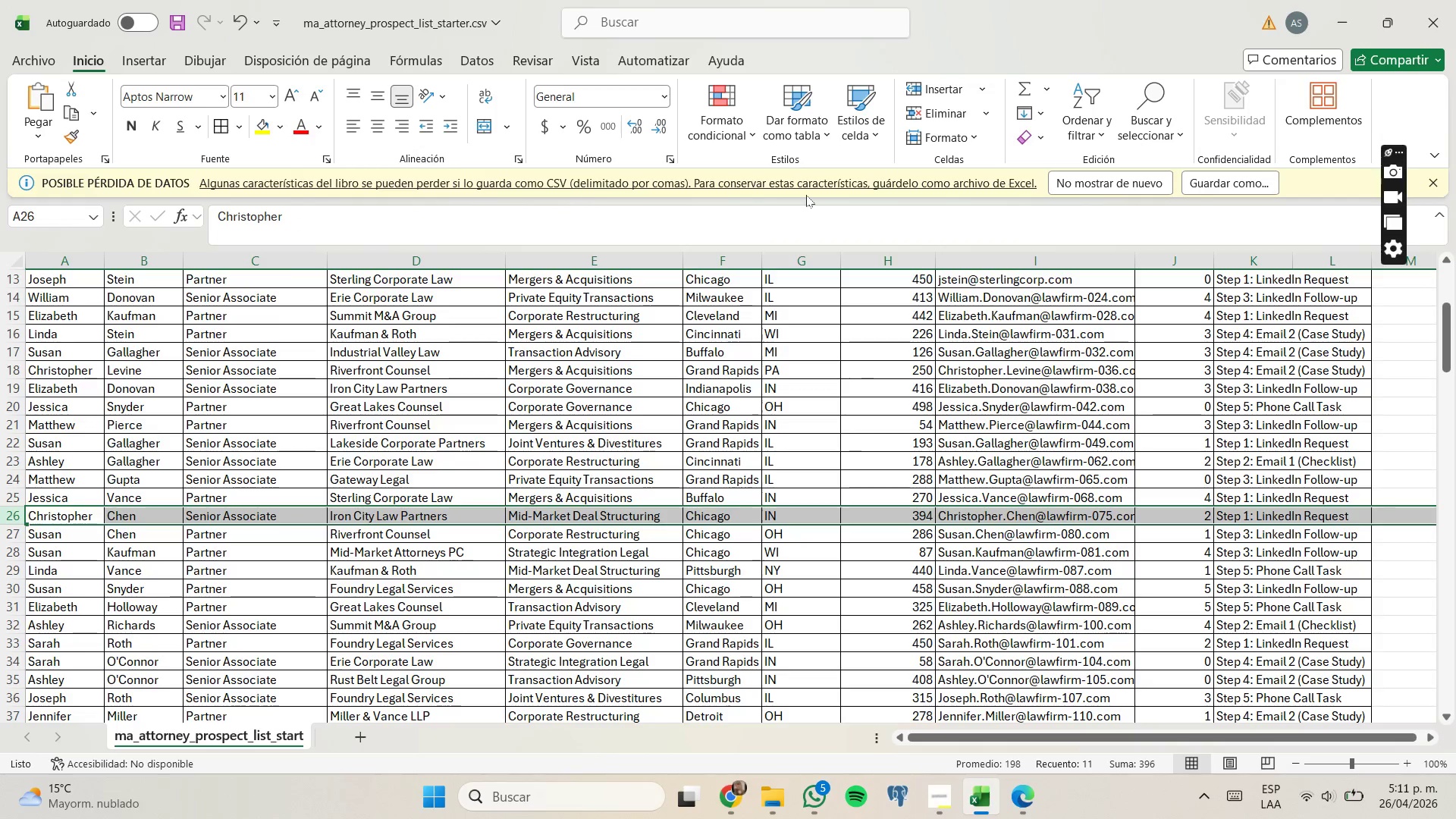 
scroll: coordinate [780, 230], scroll_direction: up, amount: 4.0
 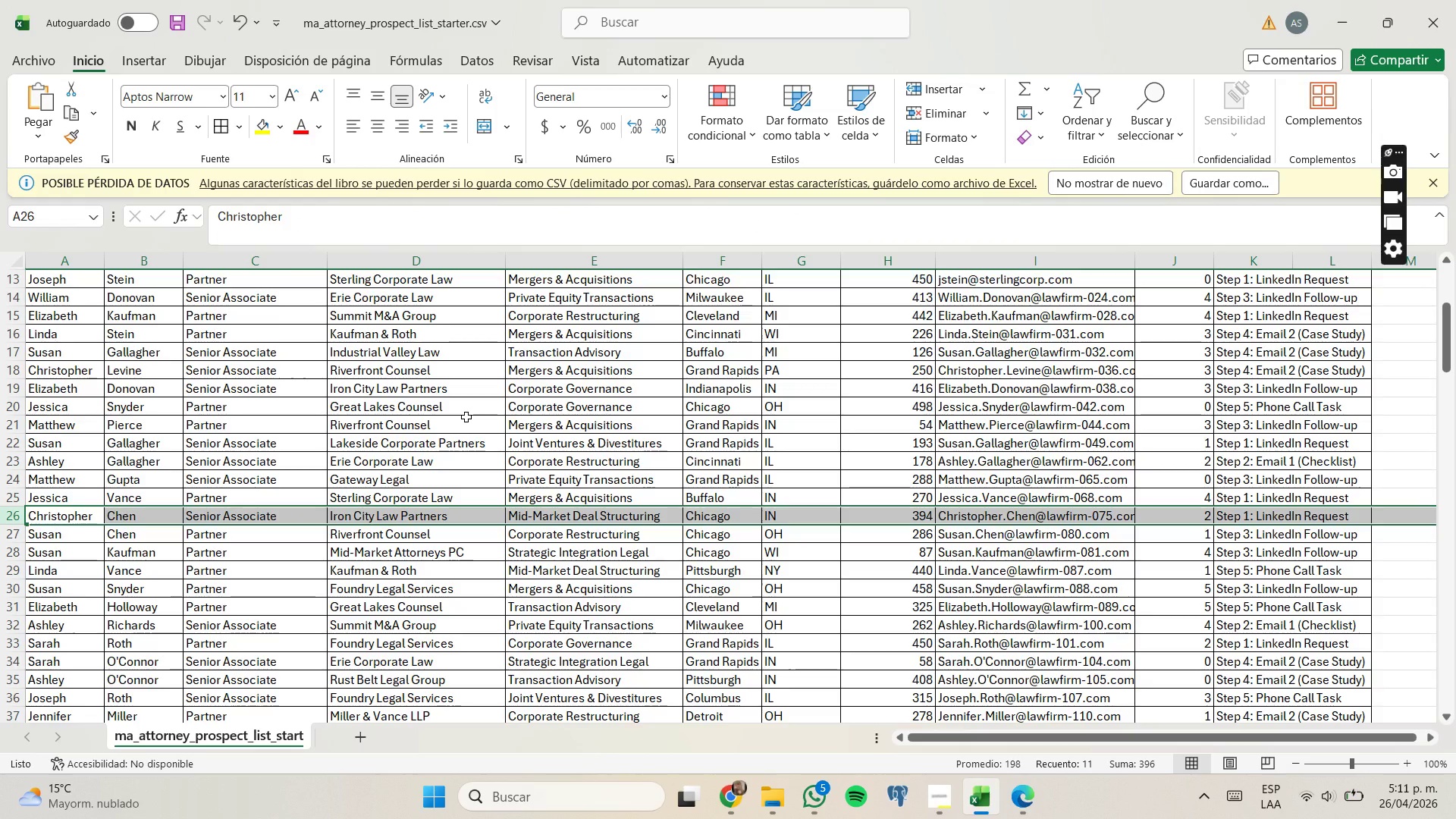 
wait(8.64)
 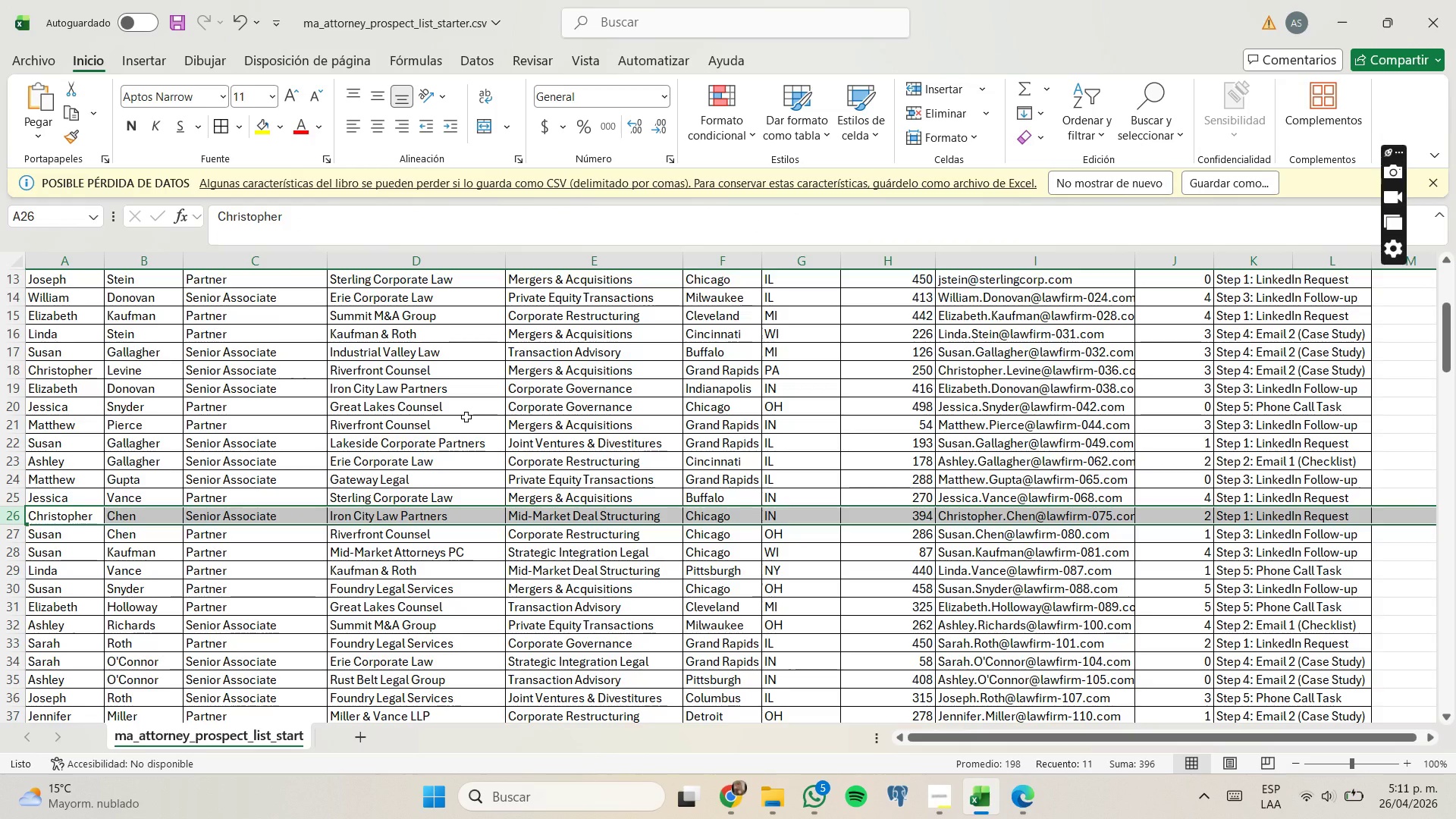 
left_click([14, 576])
 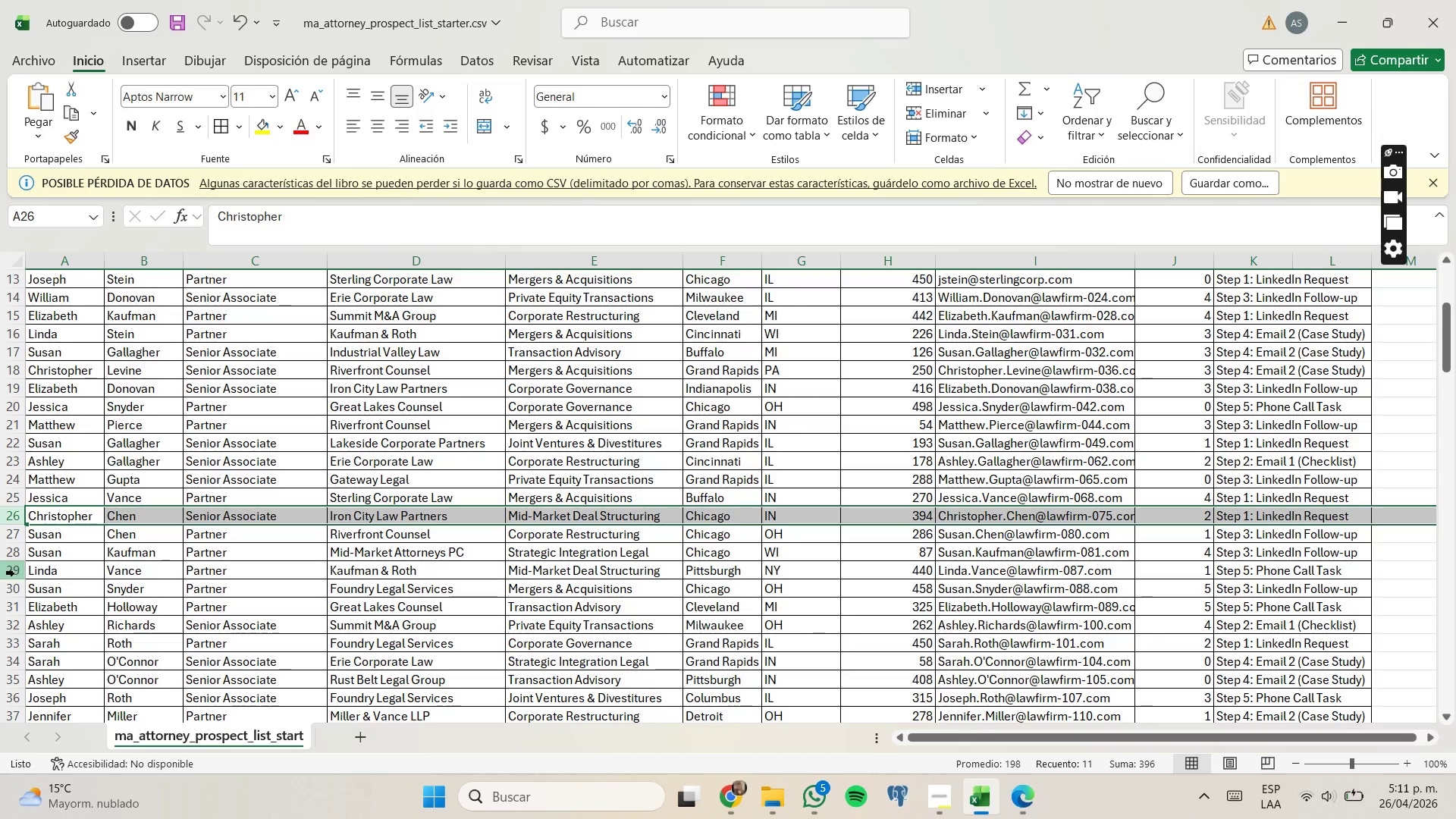 
right_click([13, 572])
 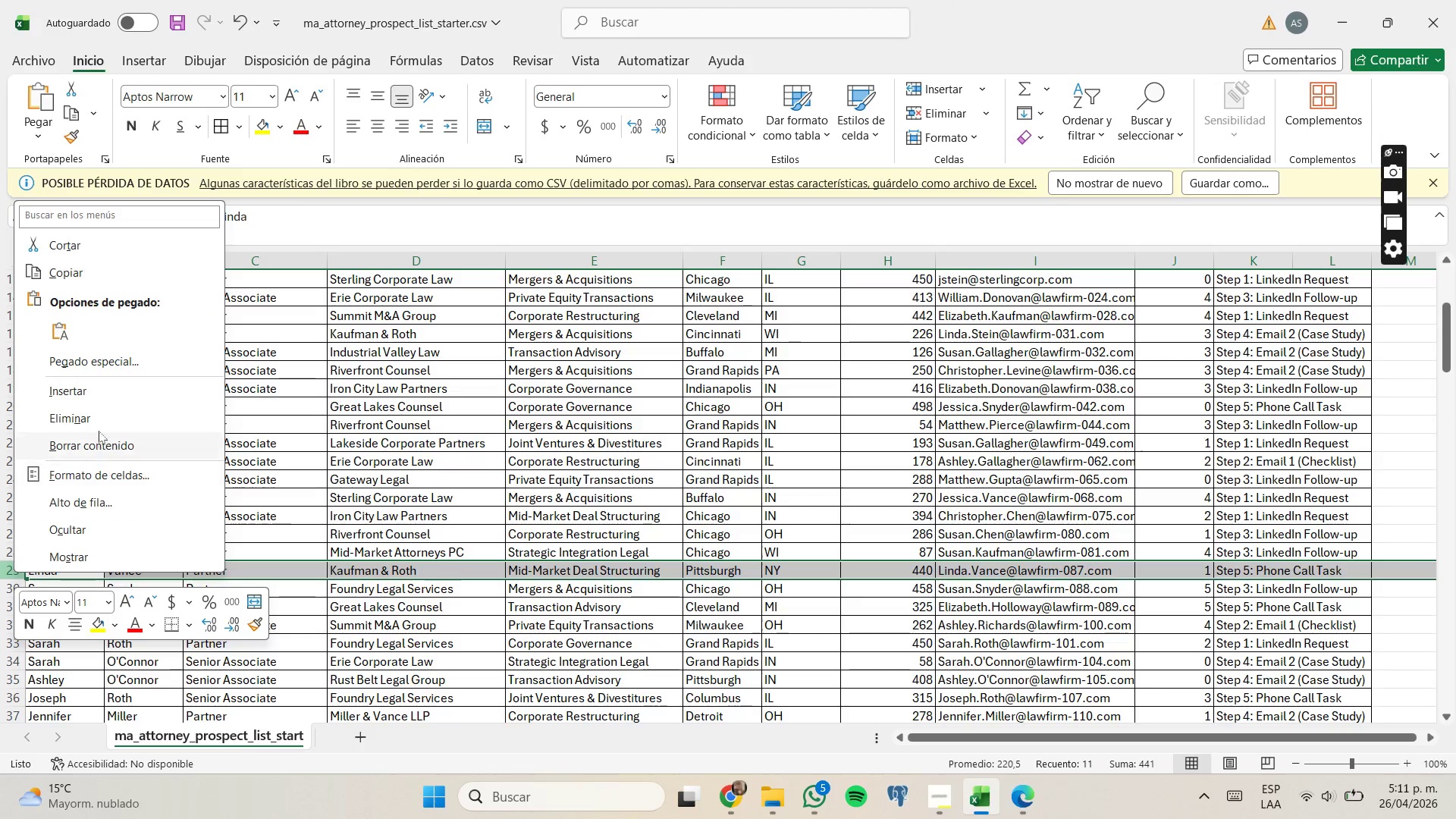 
left_click([103, 422])
 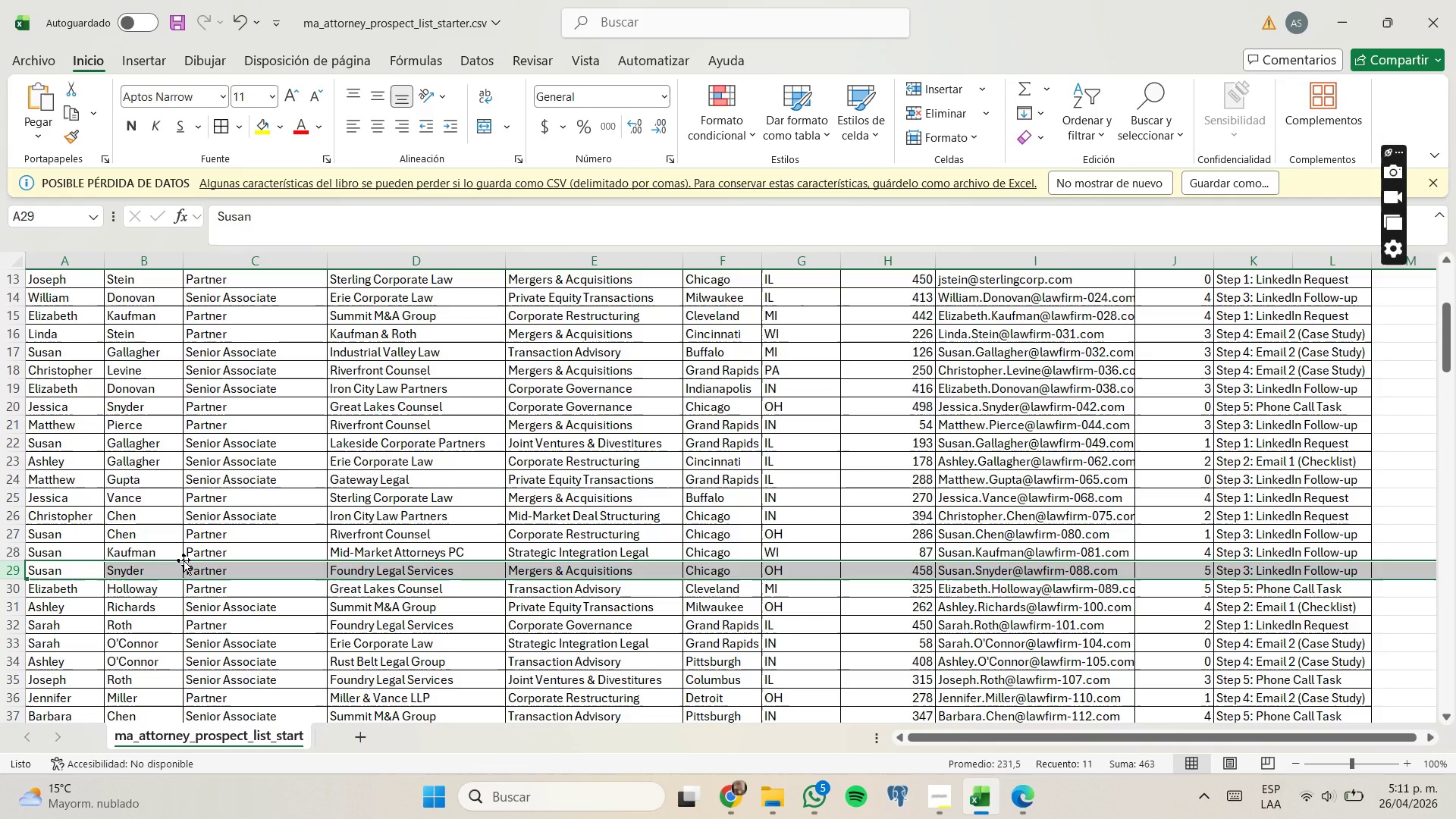 
scroll: coordinate [184, 560], scroll_direction: none, amount: 0.0
 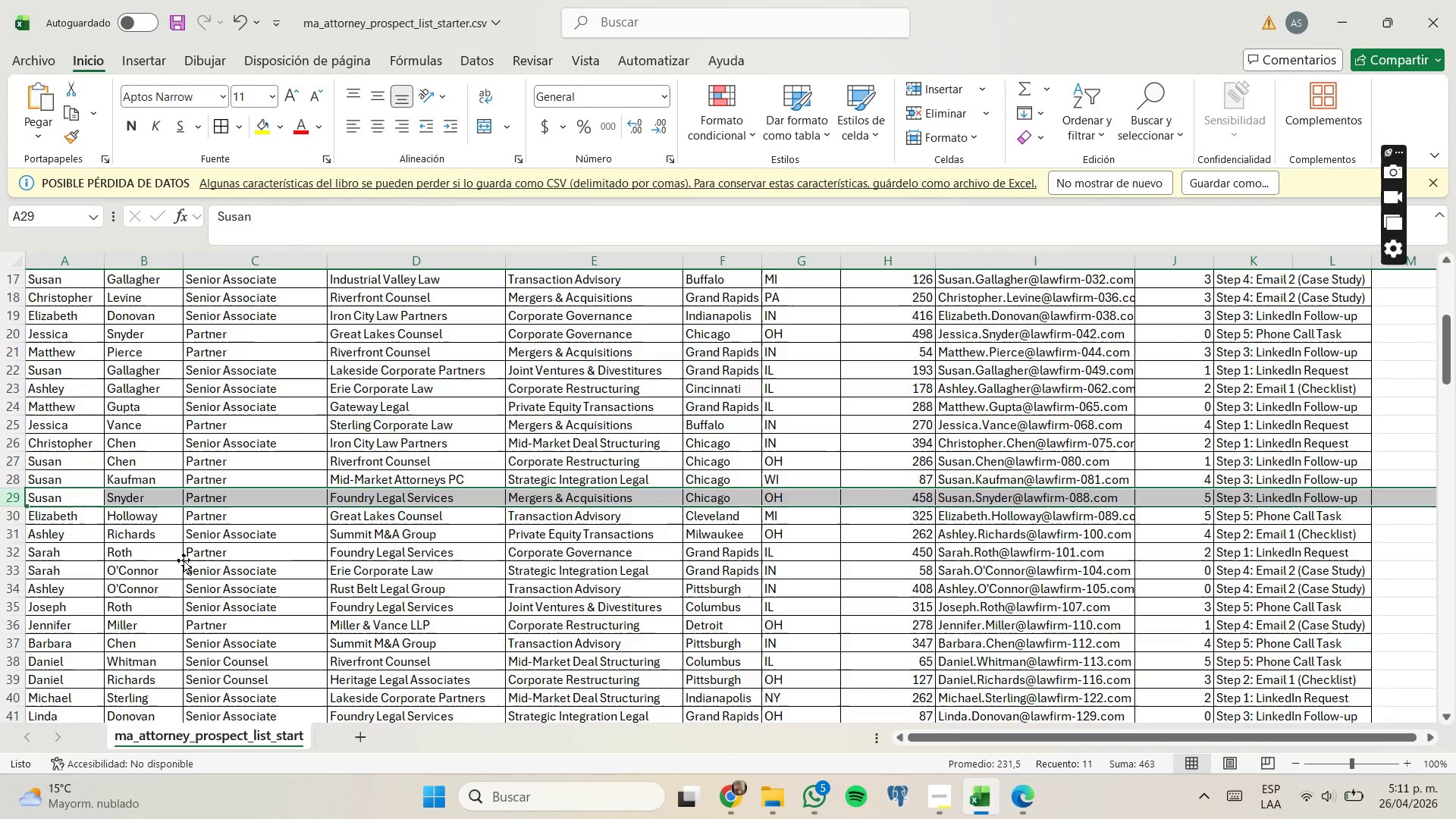 
scroll: coordinate [184, 560], scroll_direction: down, amount: 1.0
 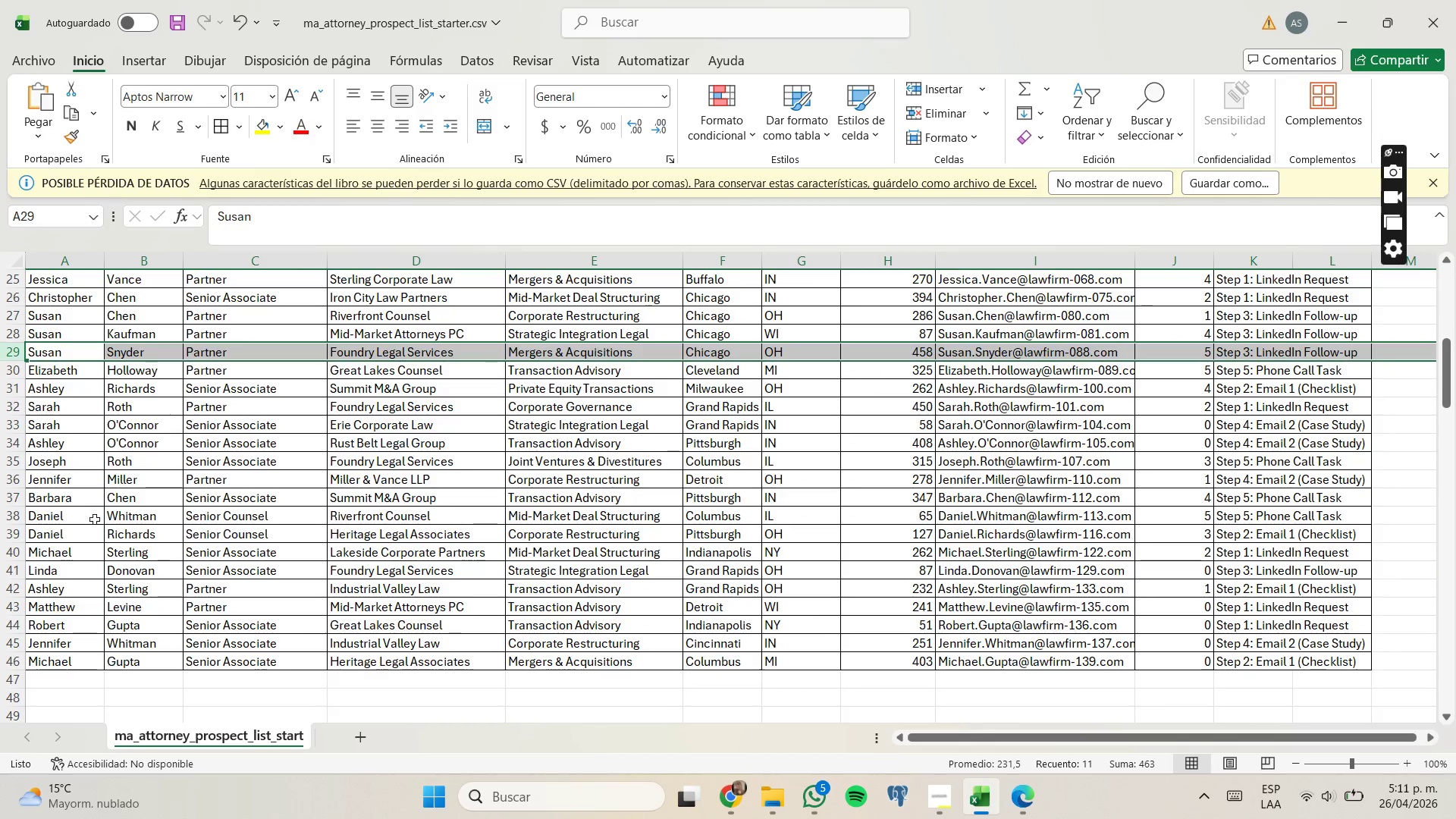 
right_click([10, 494])
 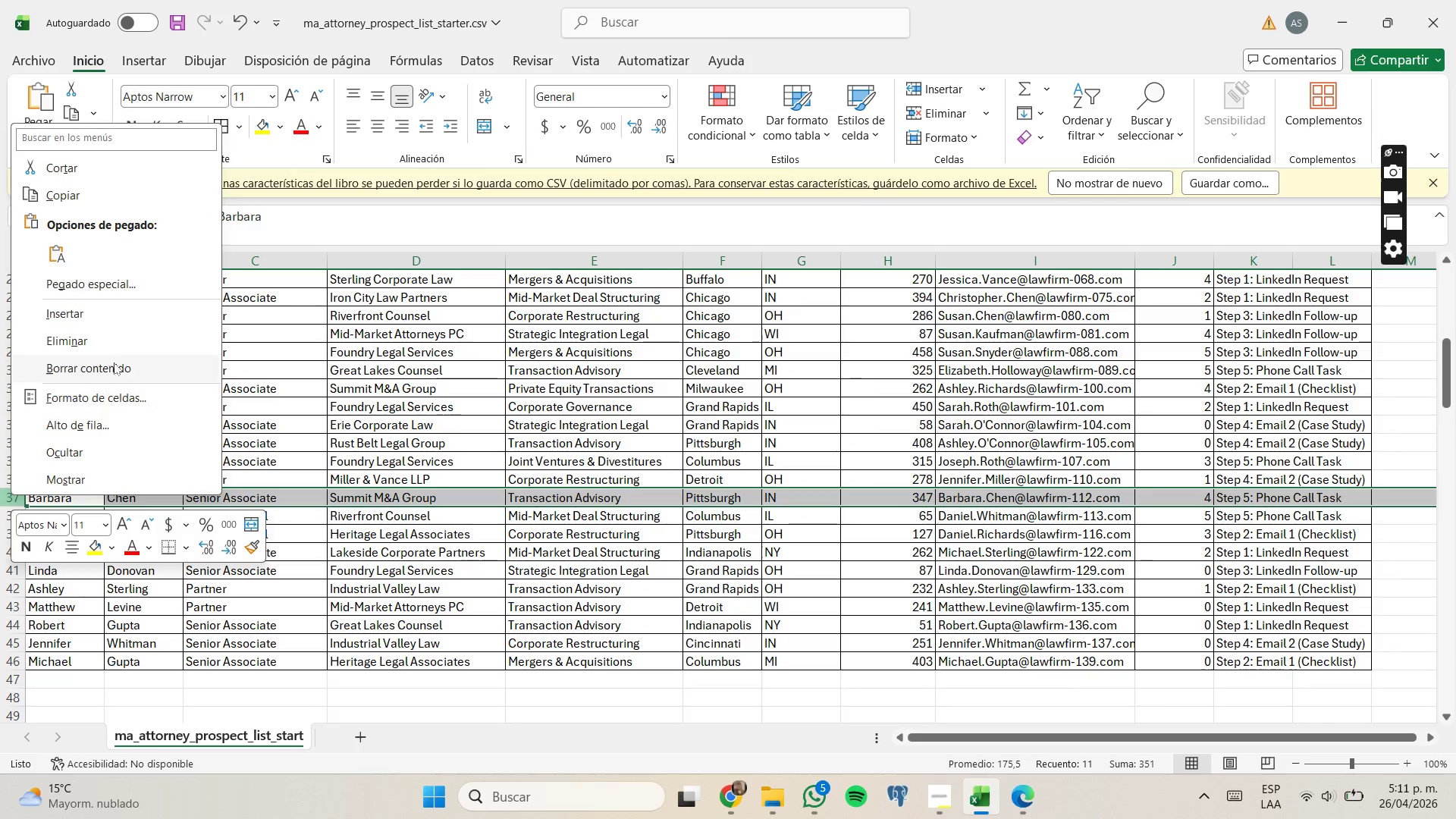 
left_click([129, 331])
 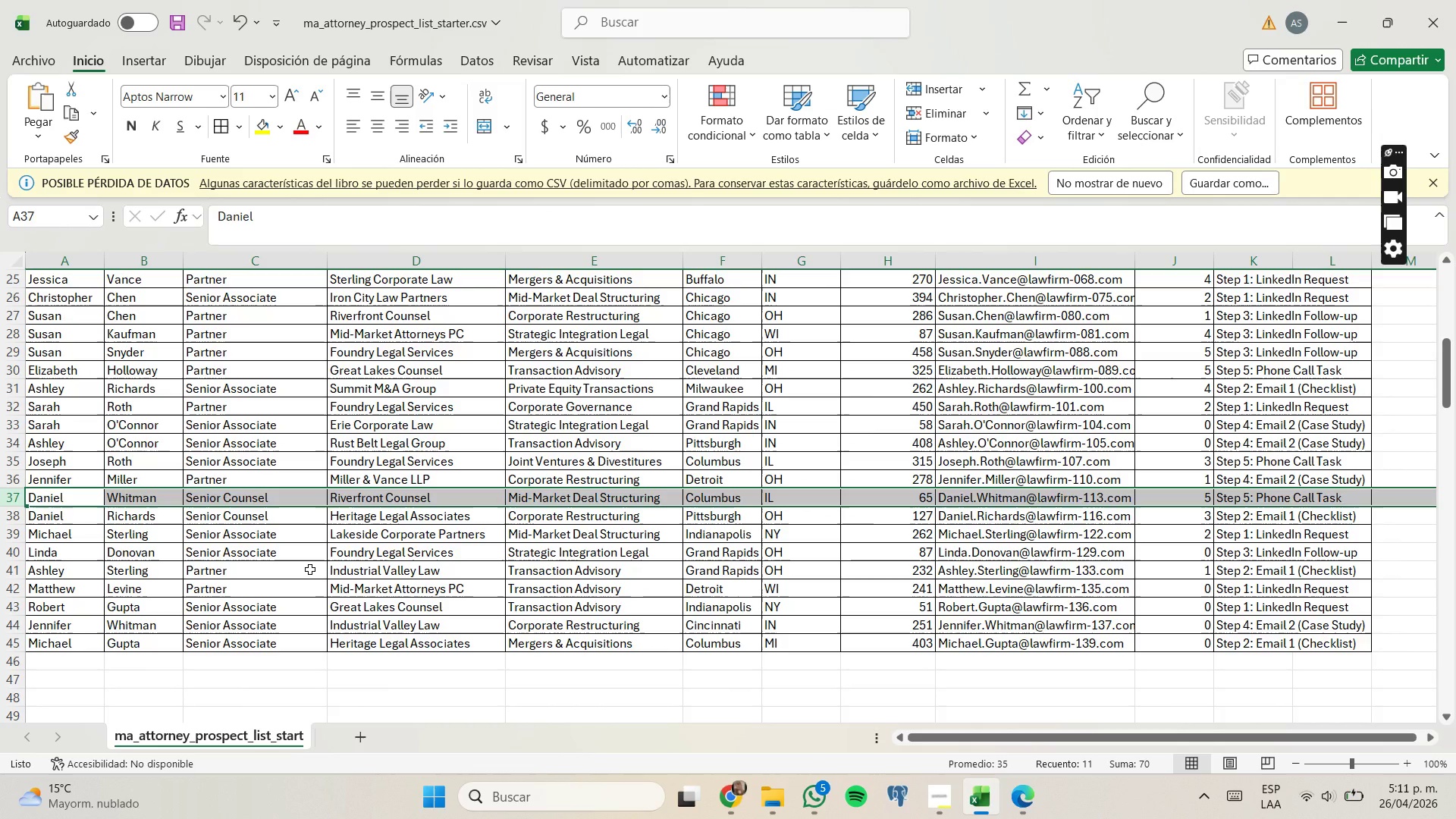 
wait(5.03)
 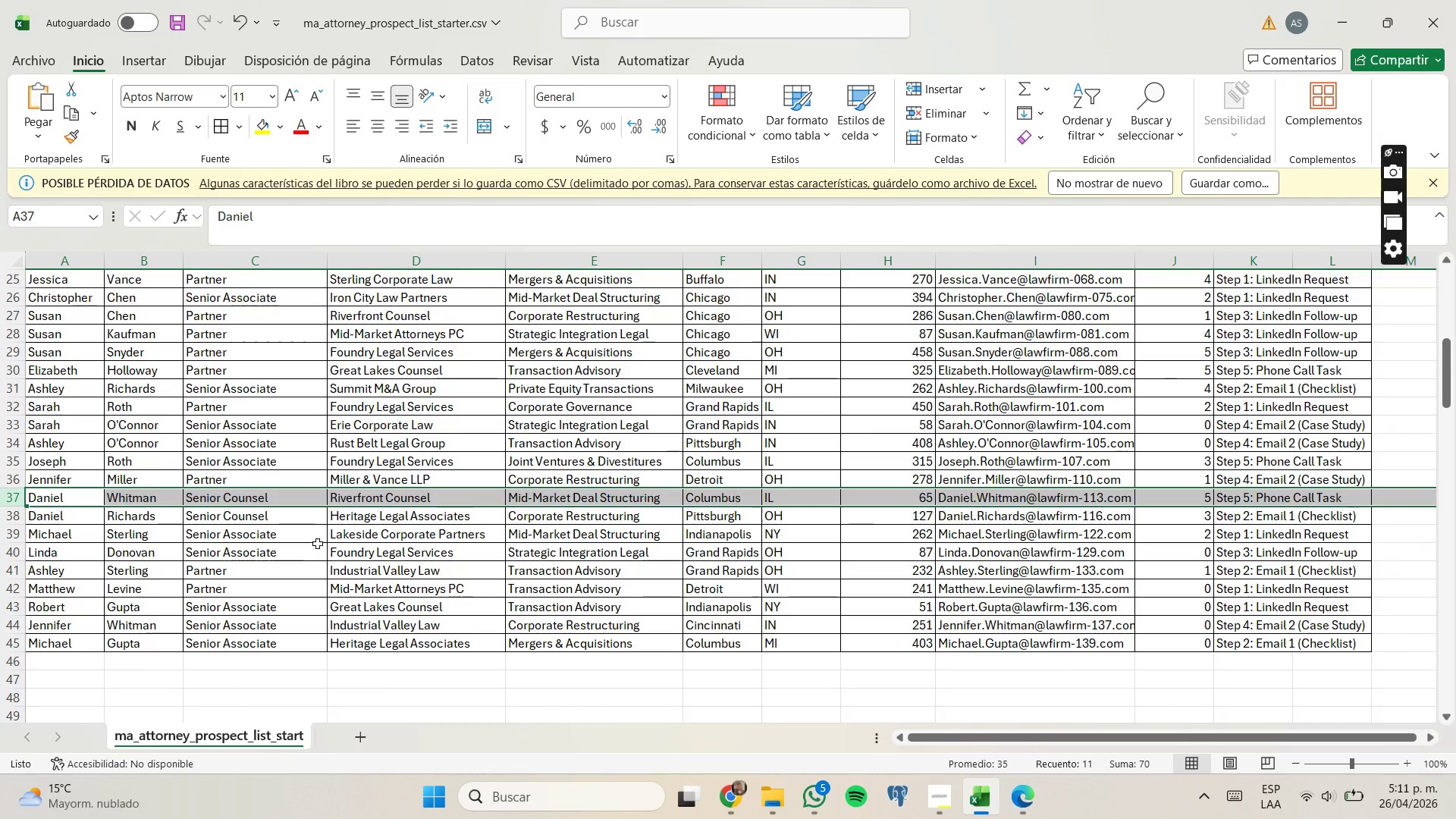 
scroll: coordinate [311, 574], scroll_direction: none, amount: 0.0
 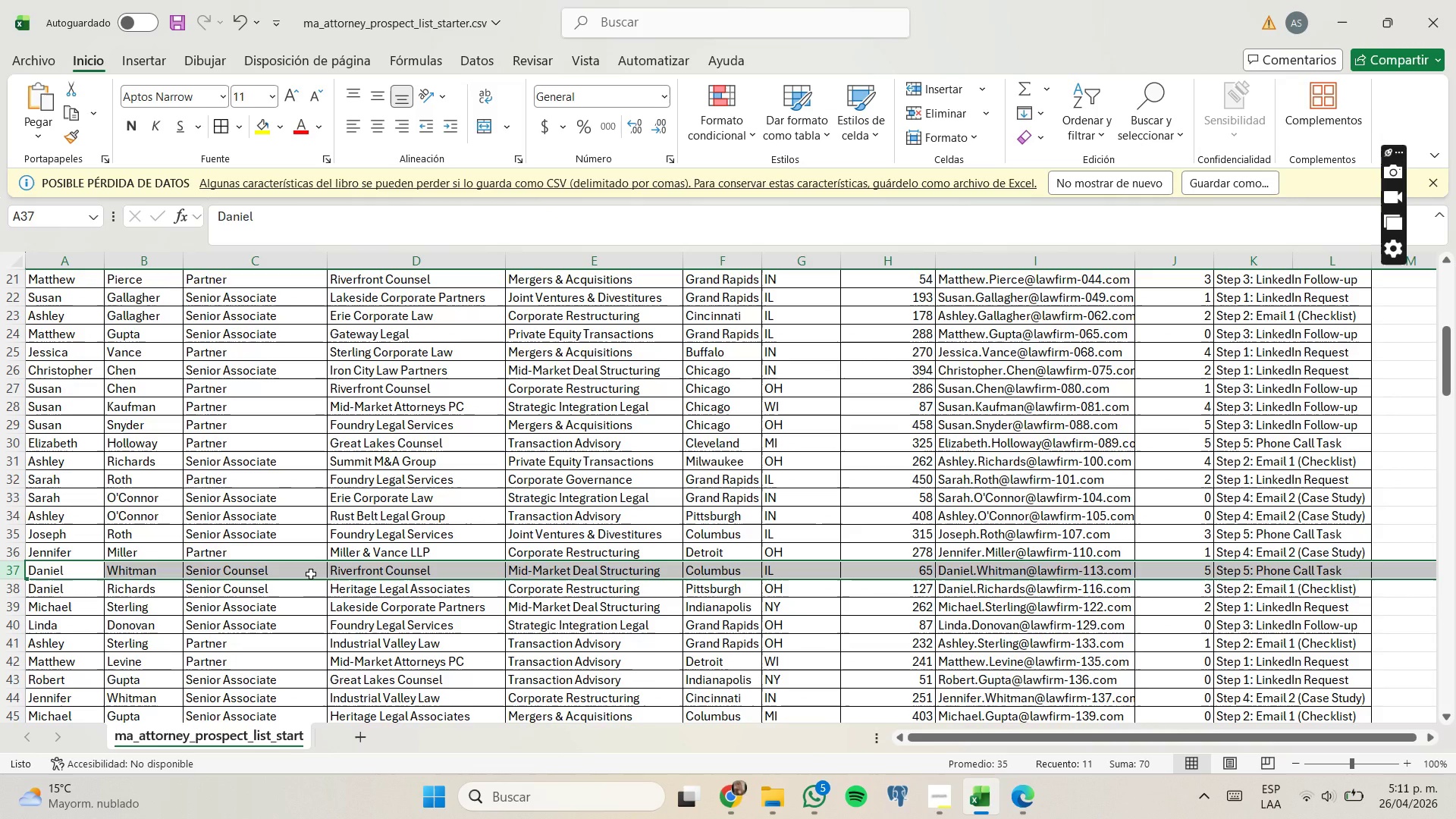 
scroll: coordinate [311, 574], scroll_direction: up, amount: 1.0
 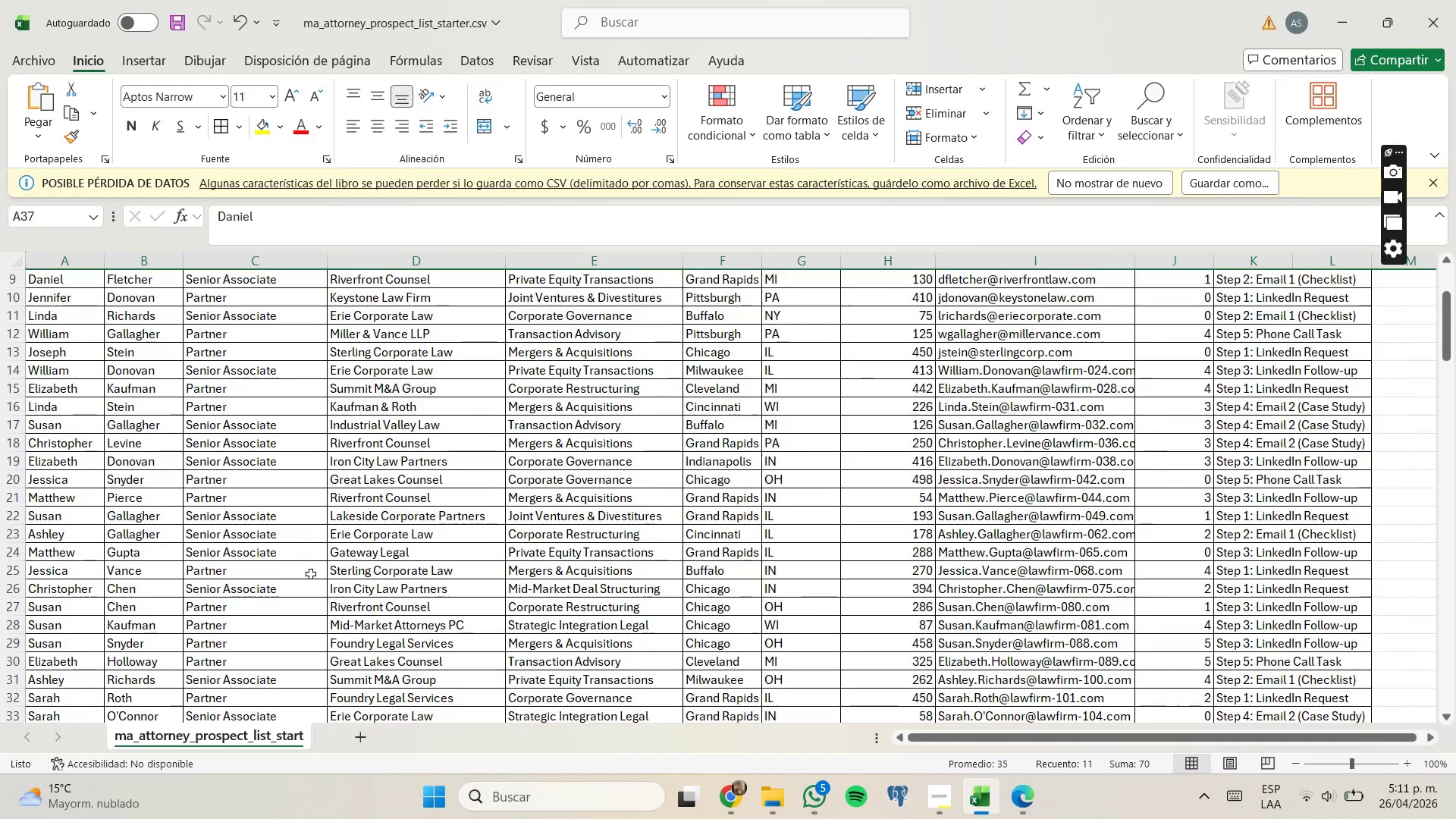 
scroll: coordinate [311, 574], scroll_direction: down, amount: 3.0
 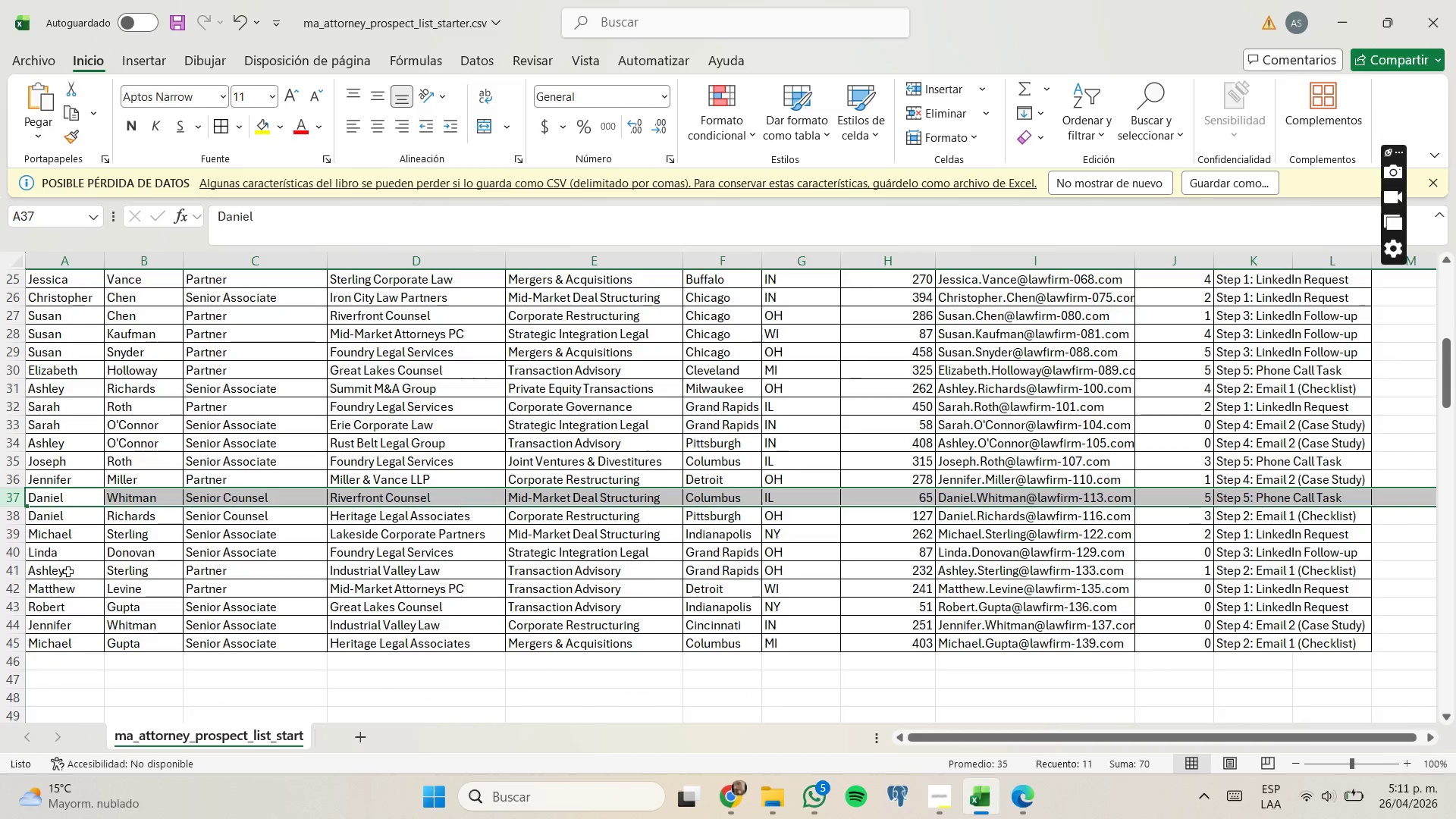 
wait(7.0)
 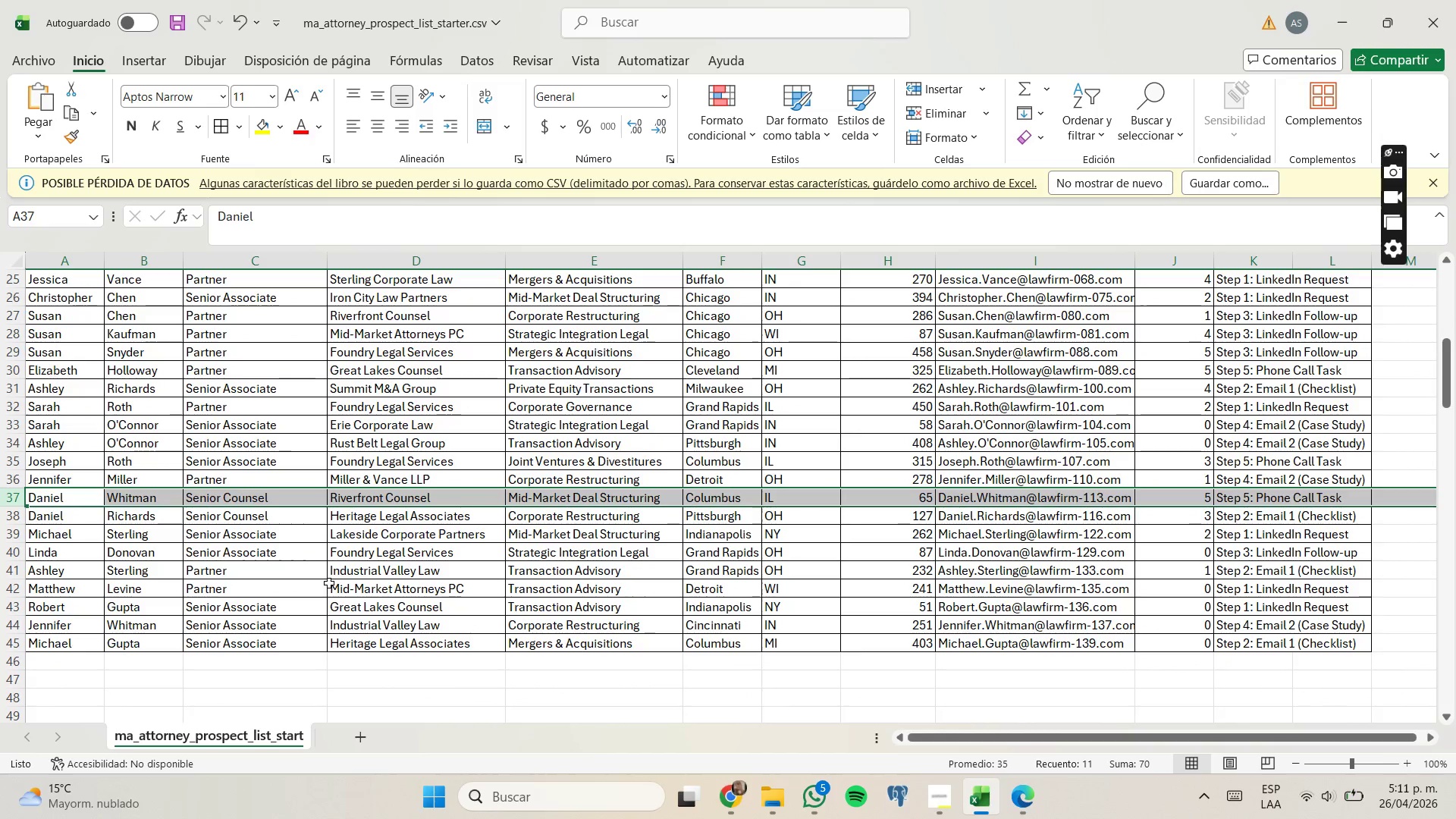 
left_click([92, 418])
 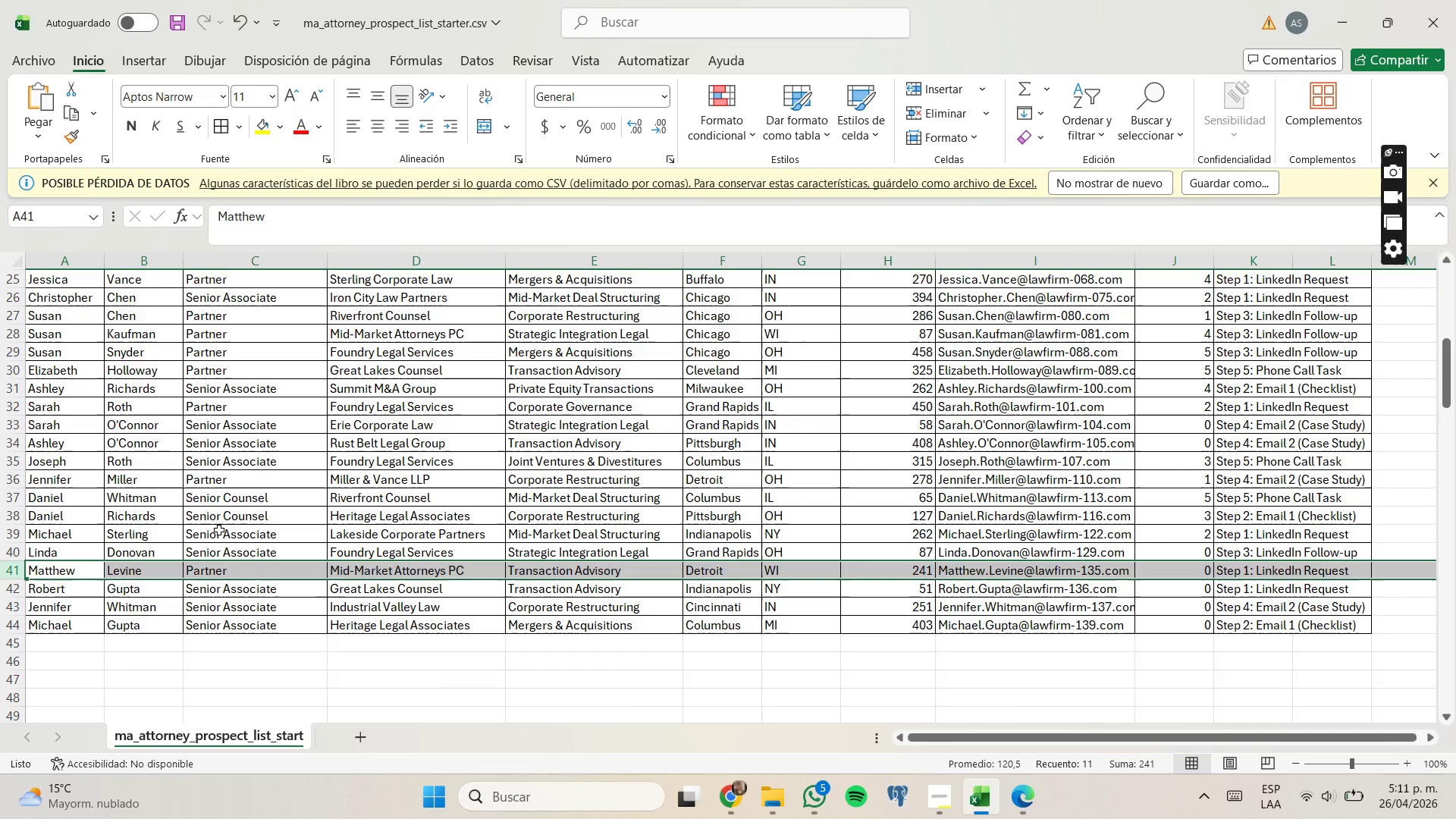 
wait(8.39)
 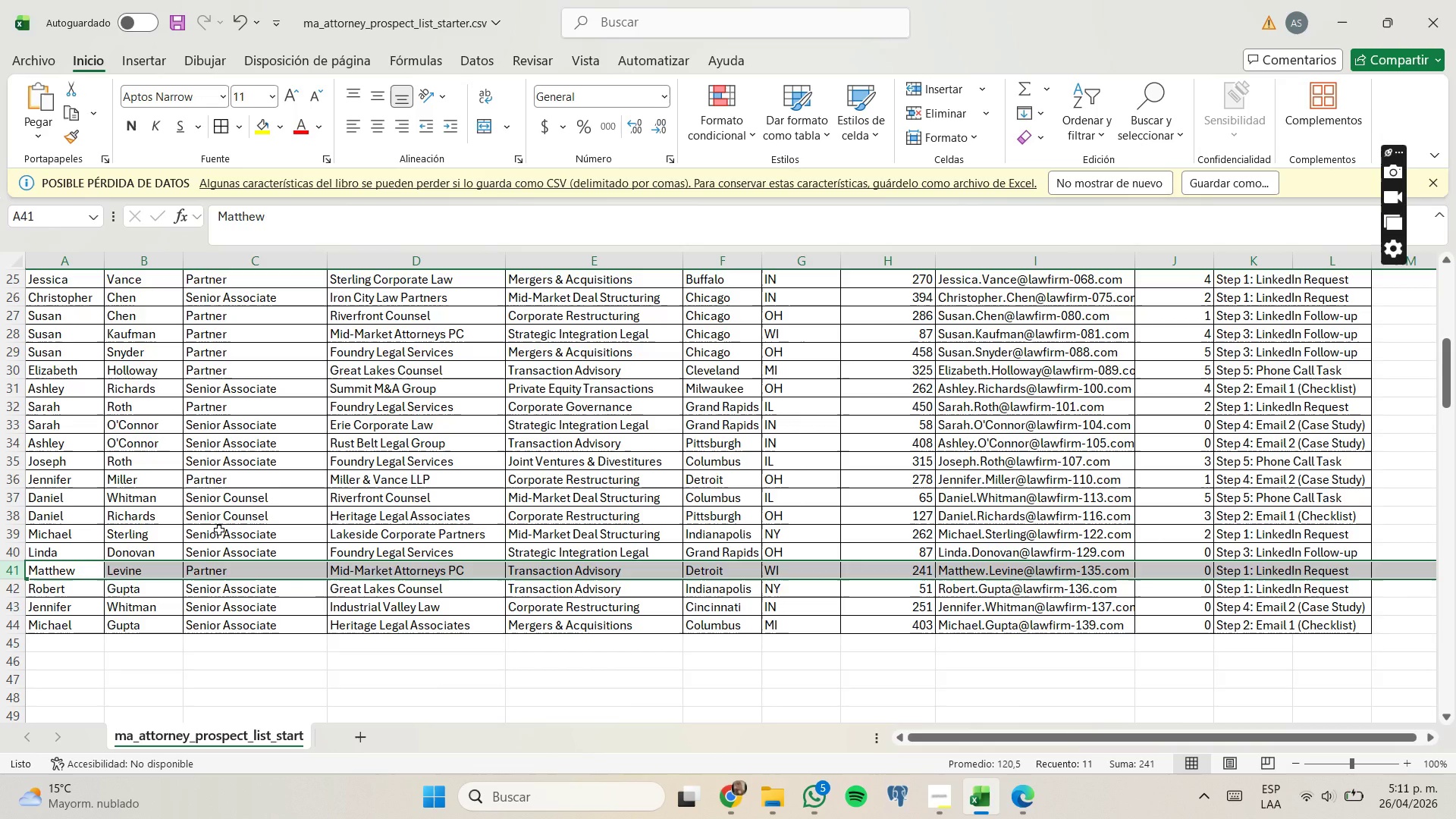 
right_click([18, 626])
 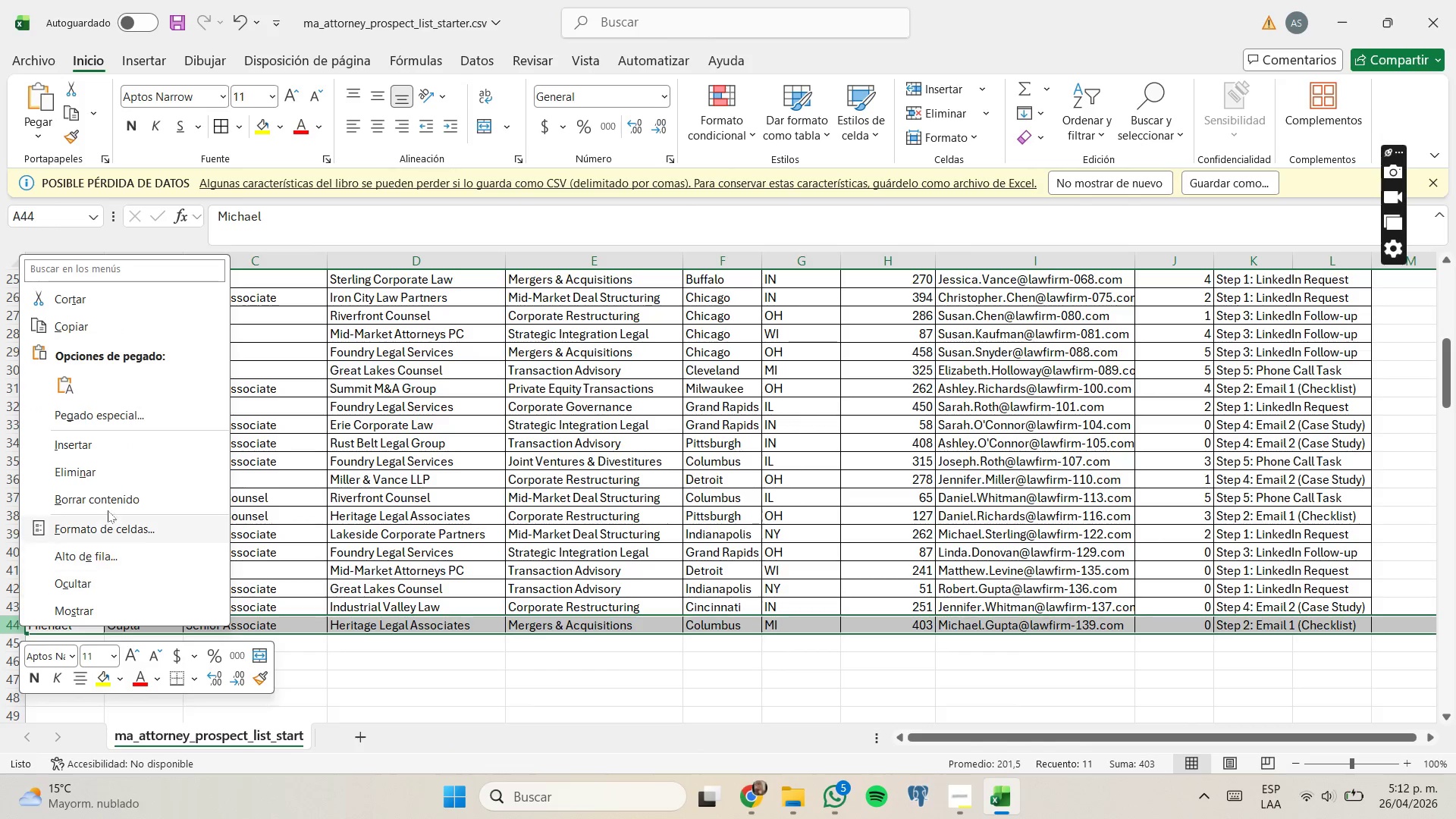 
left_click([118, 460])
 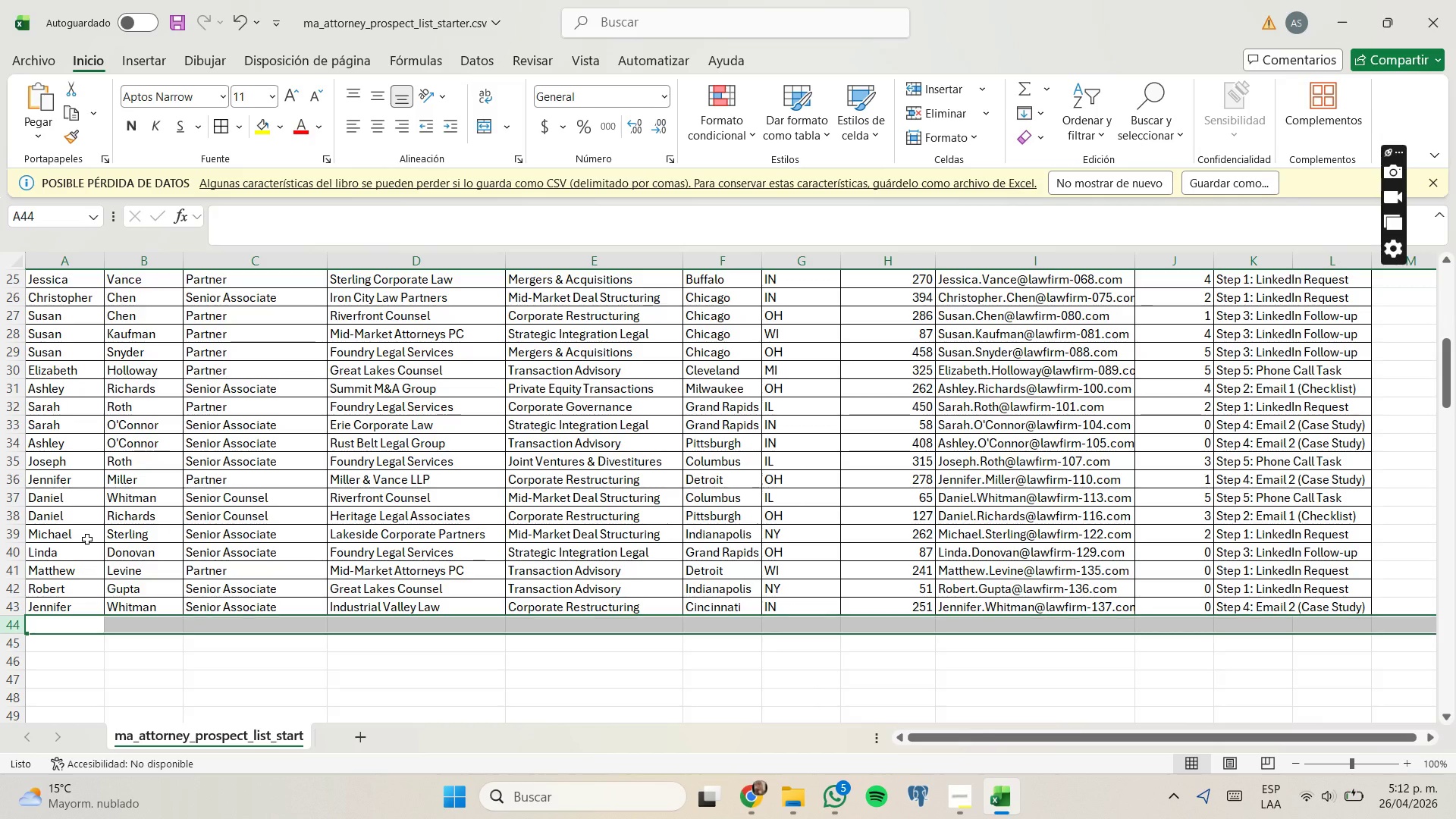 
wait(6.5)
 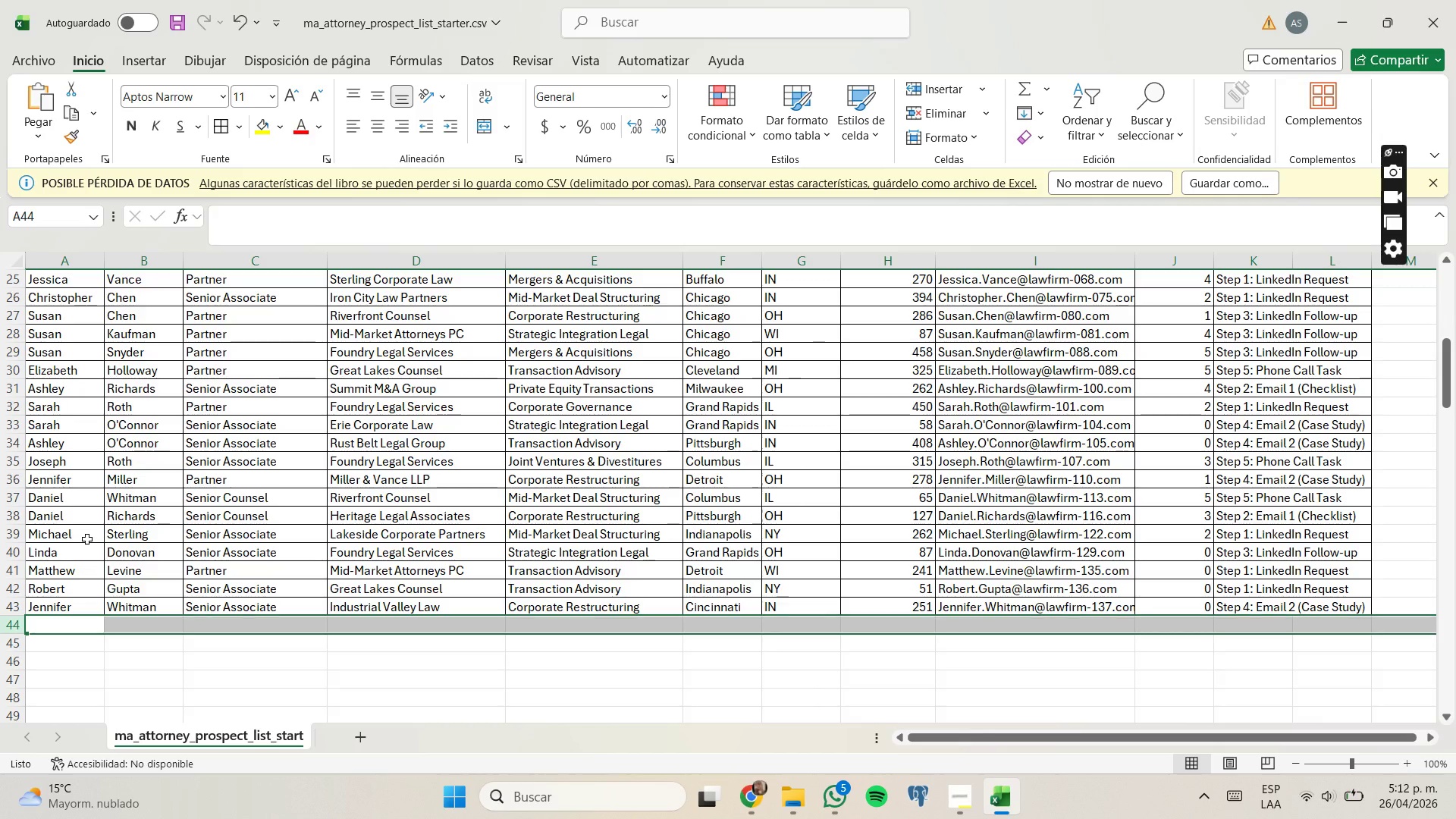 
scroll: coordinate [162, 527], scroll_direction: none, amount: 0.0
 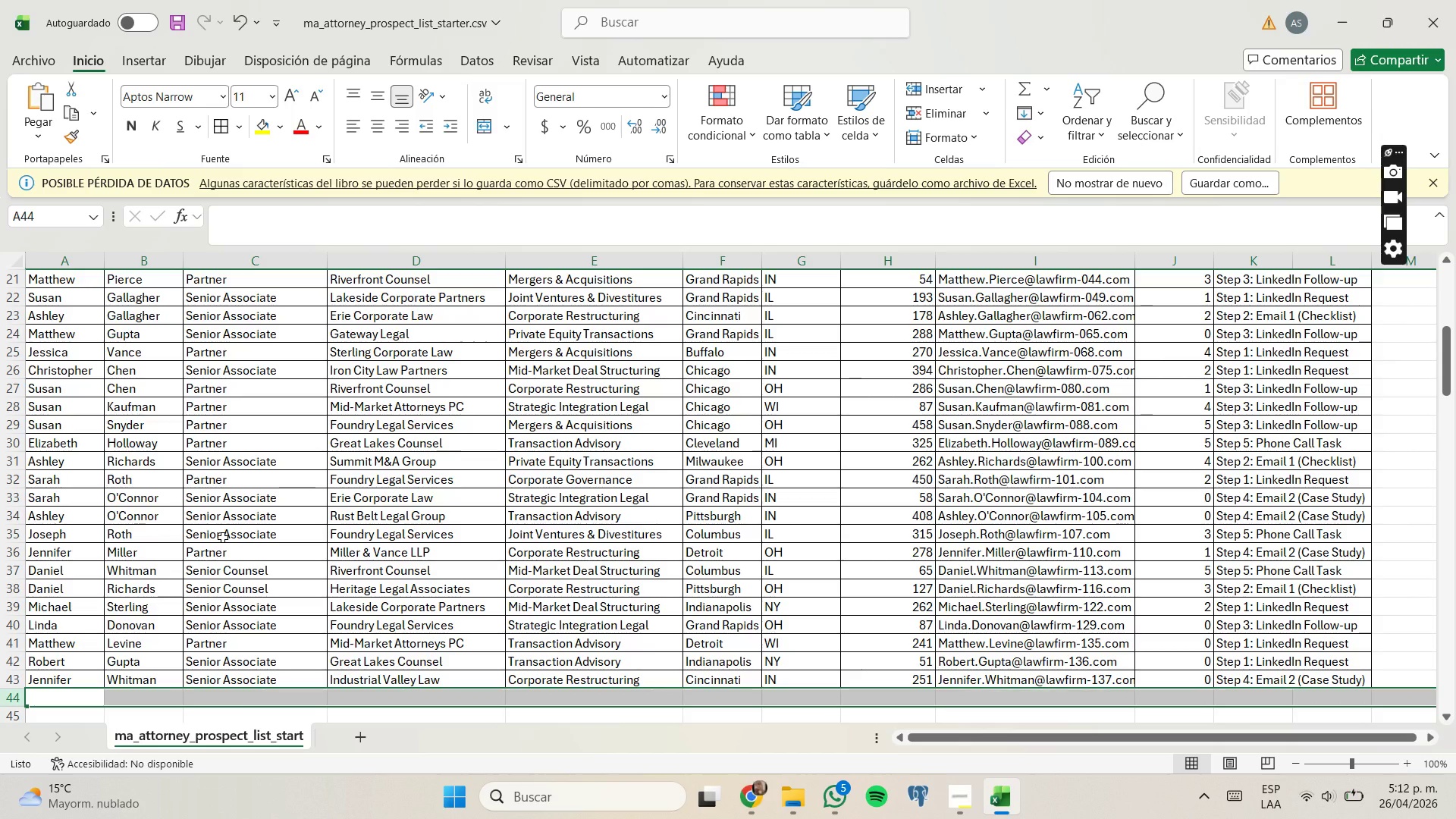 
scroll: coordinate [223, 538], scroll_direction: up, amount: 1.0
 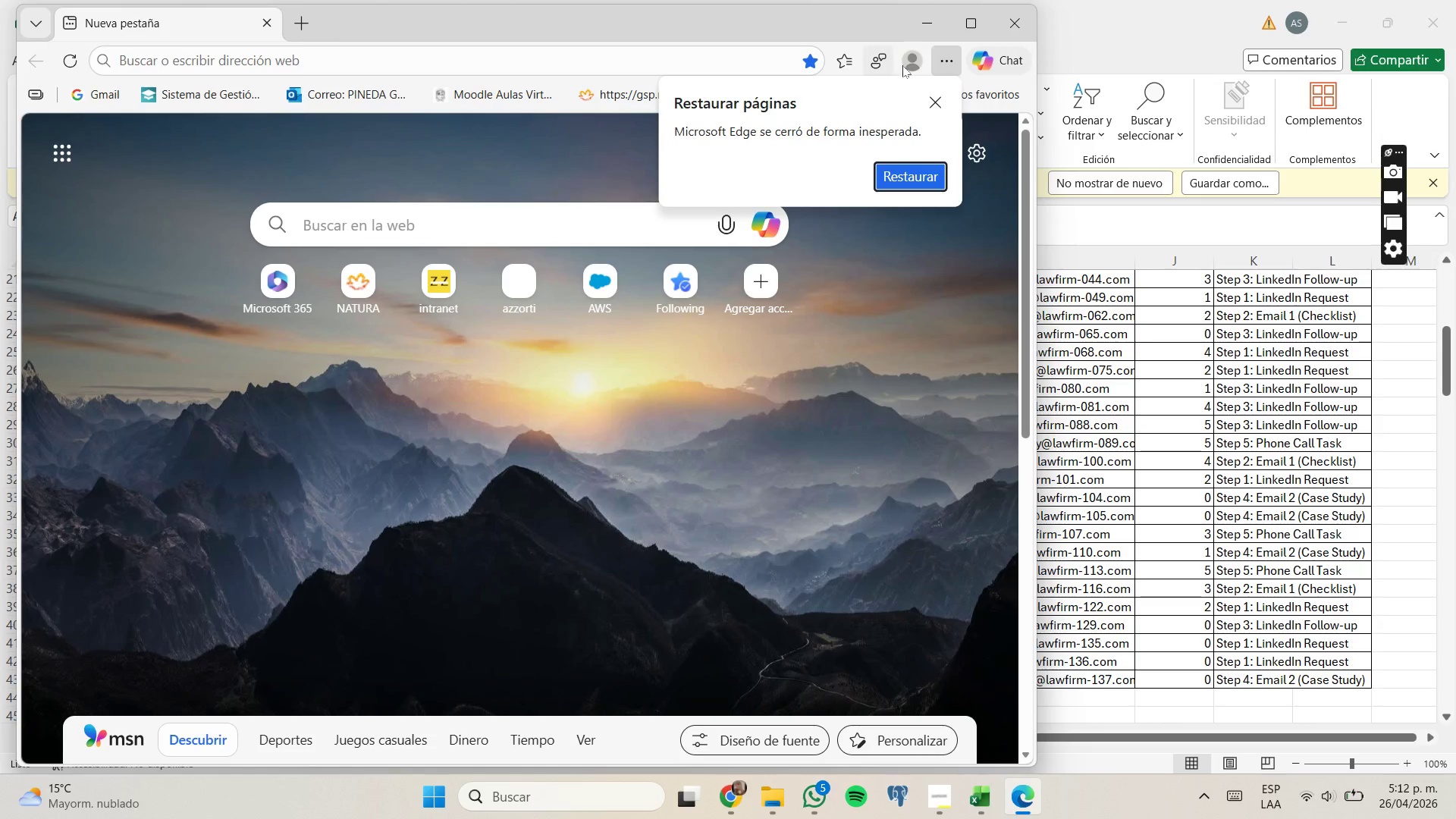 
left_click([930, 17])
 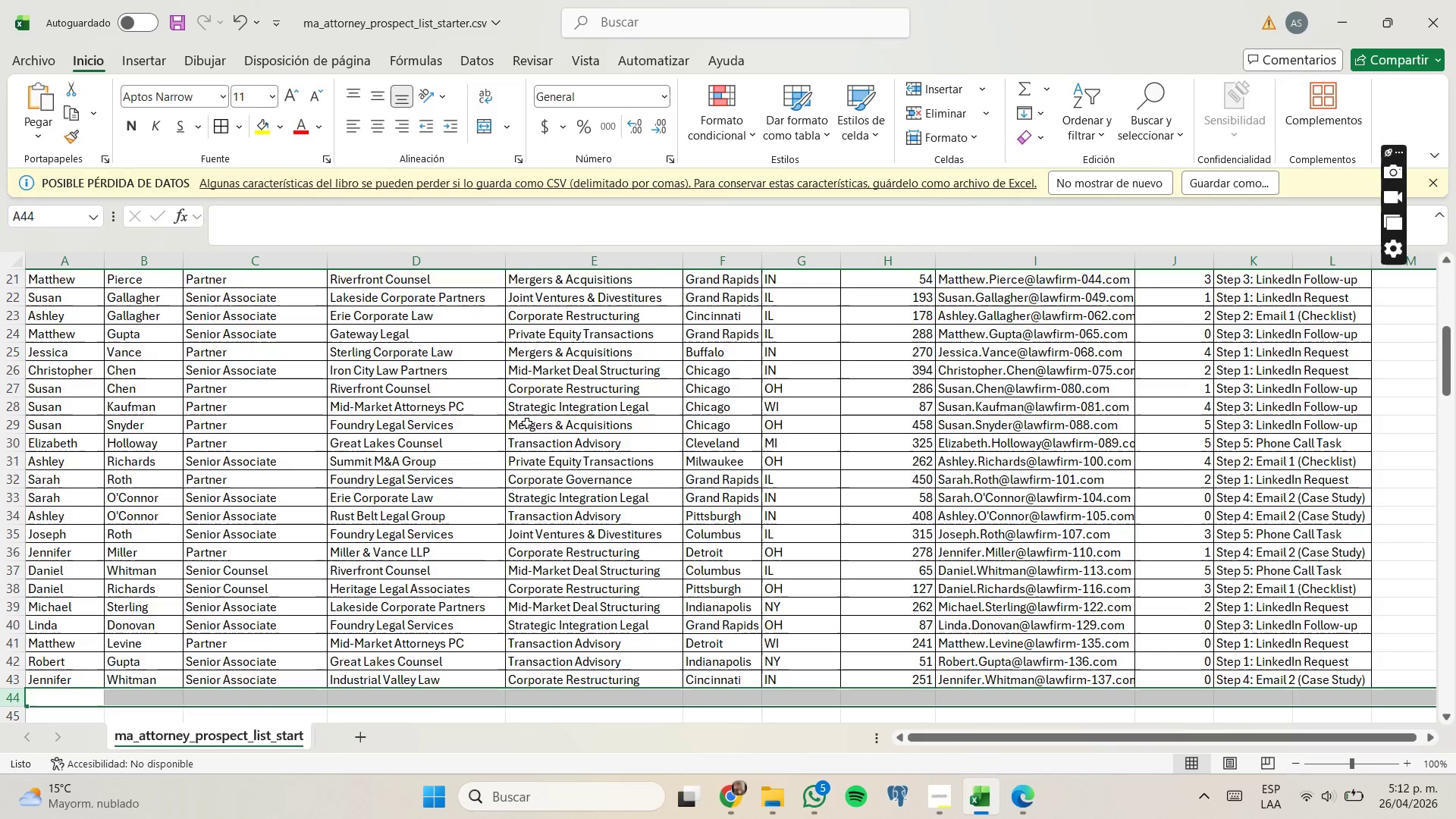 
scroll: coordinate [526, 427], scroll_direction: up, amount: 2.0
 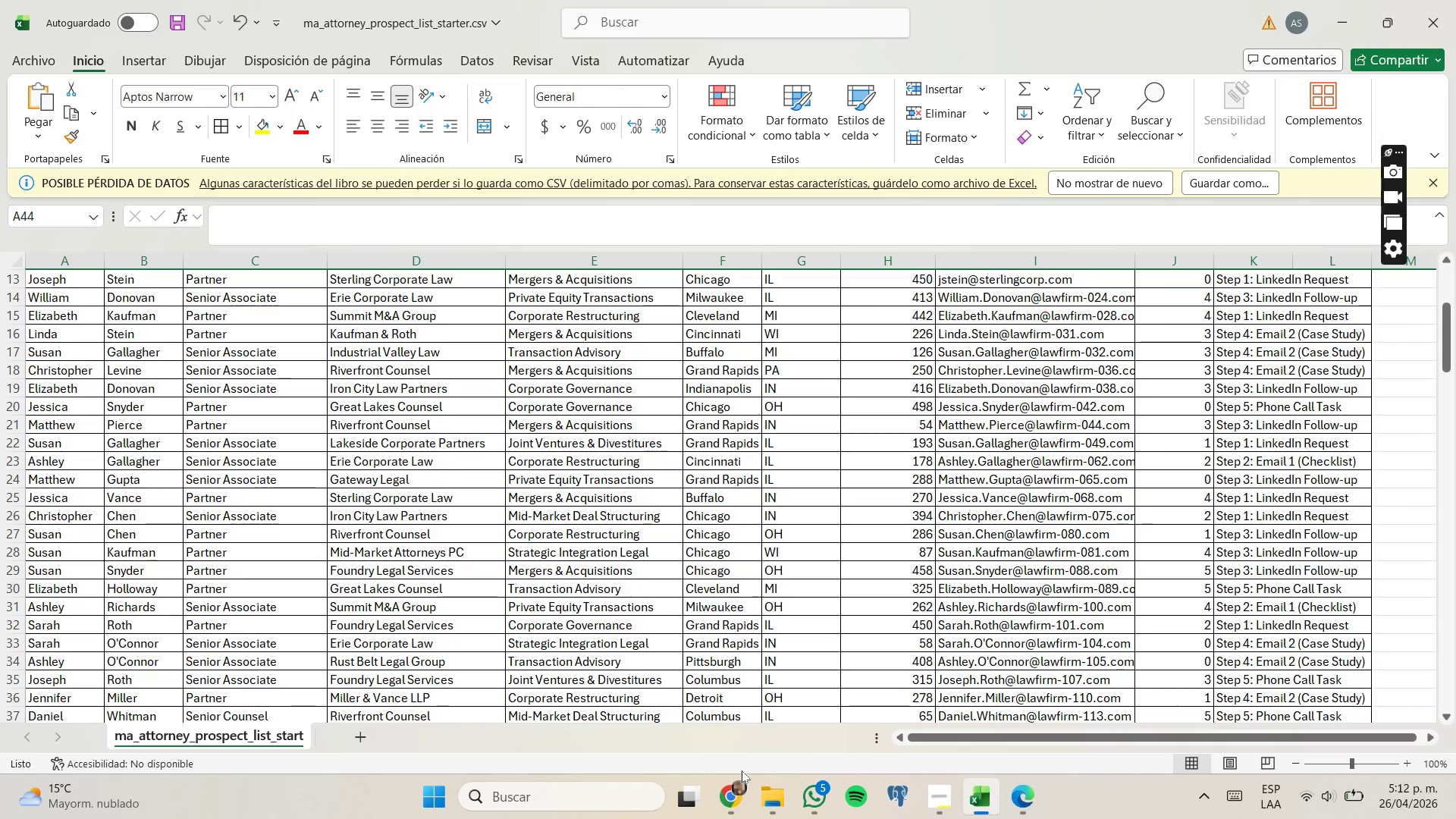 
left_click([742, 777])
 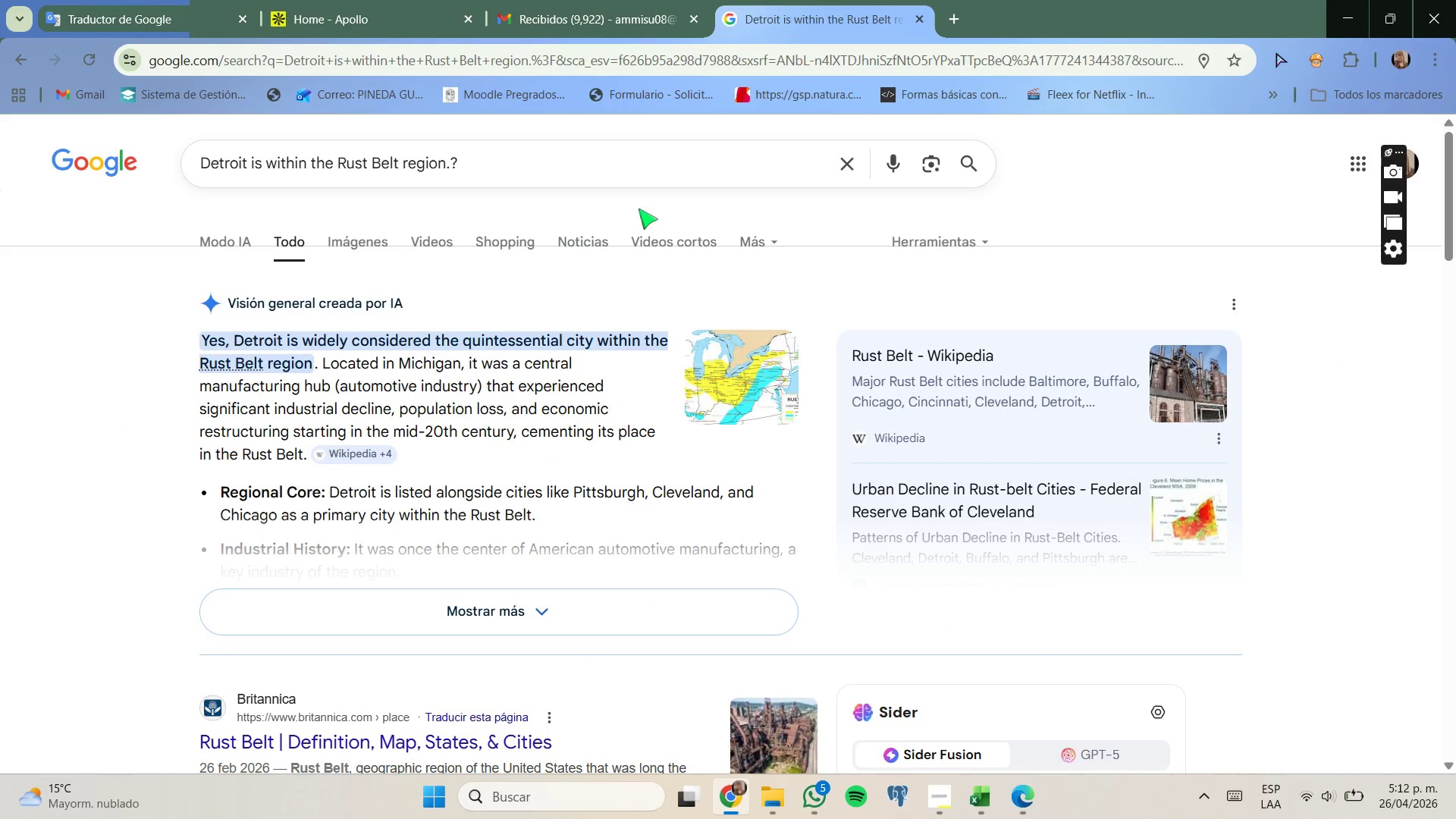 
mouse_move([368, 10])
 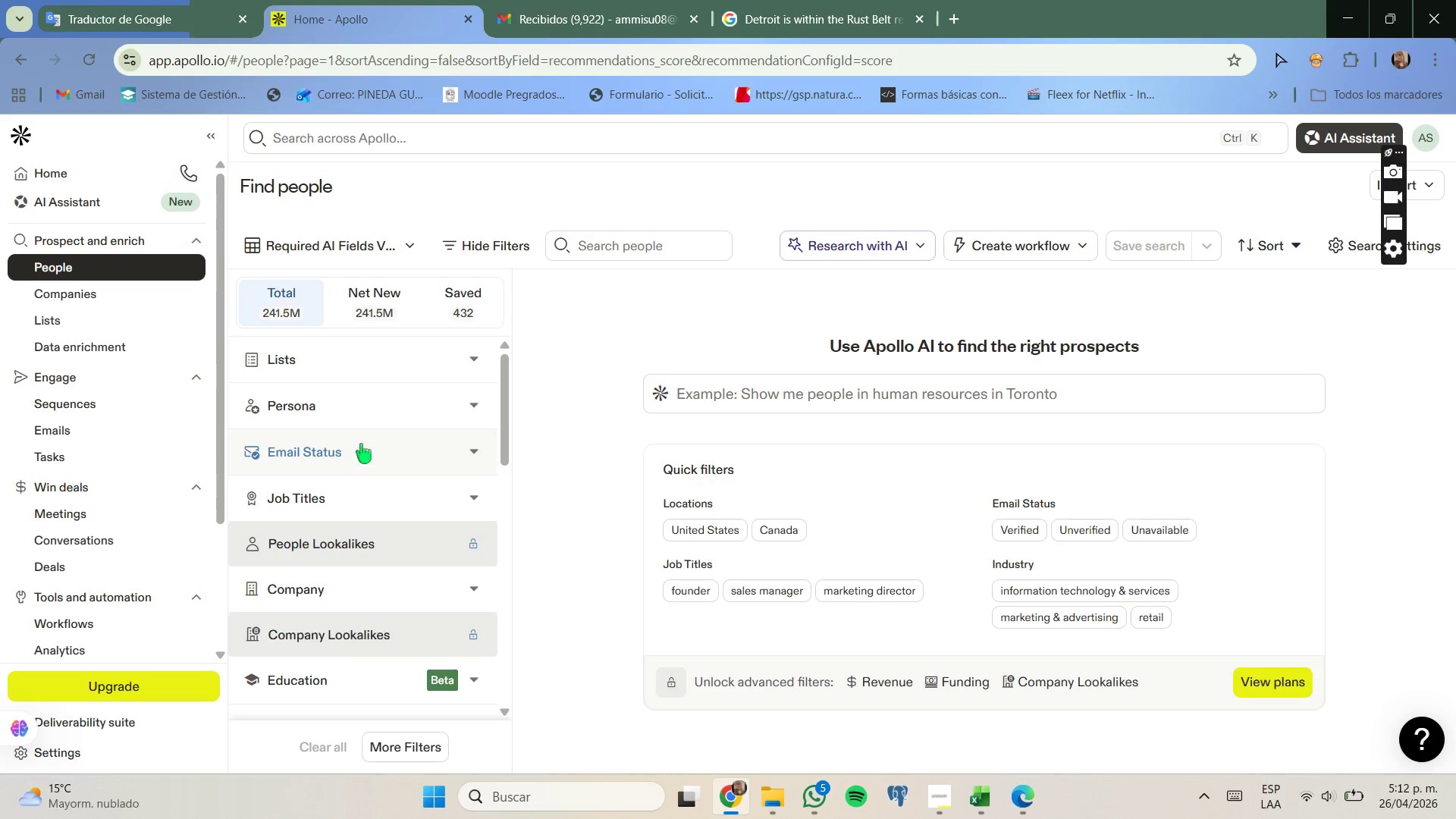 
scroll: coordinate [356, 500], scroll_direction: none, amount: 0.0
 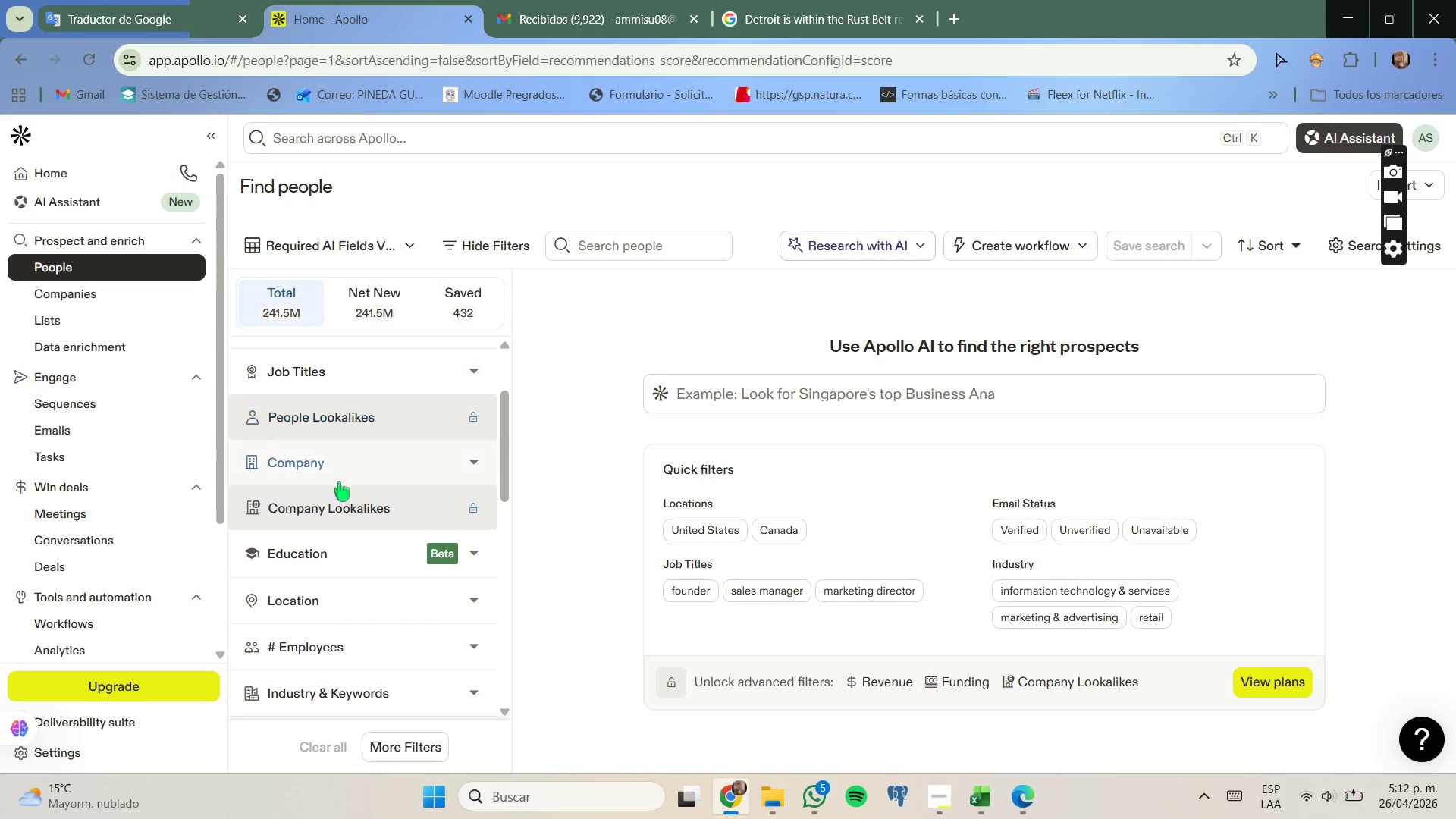 
left_click([344, 590])
 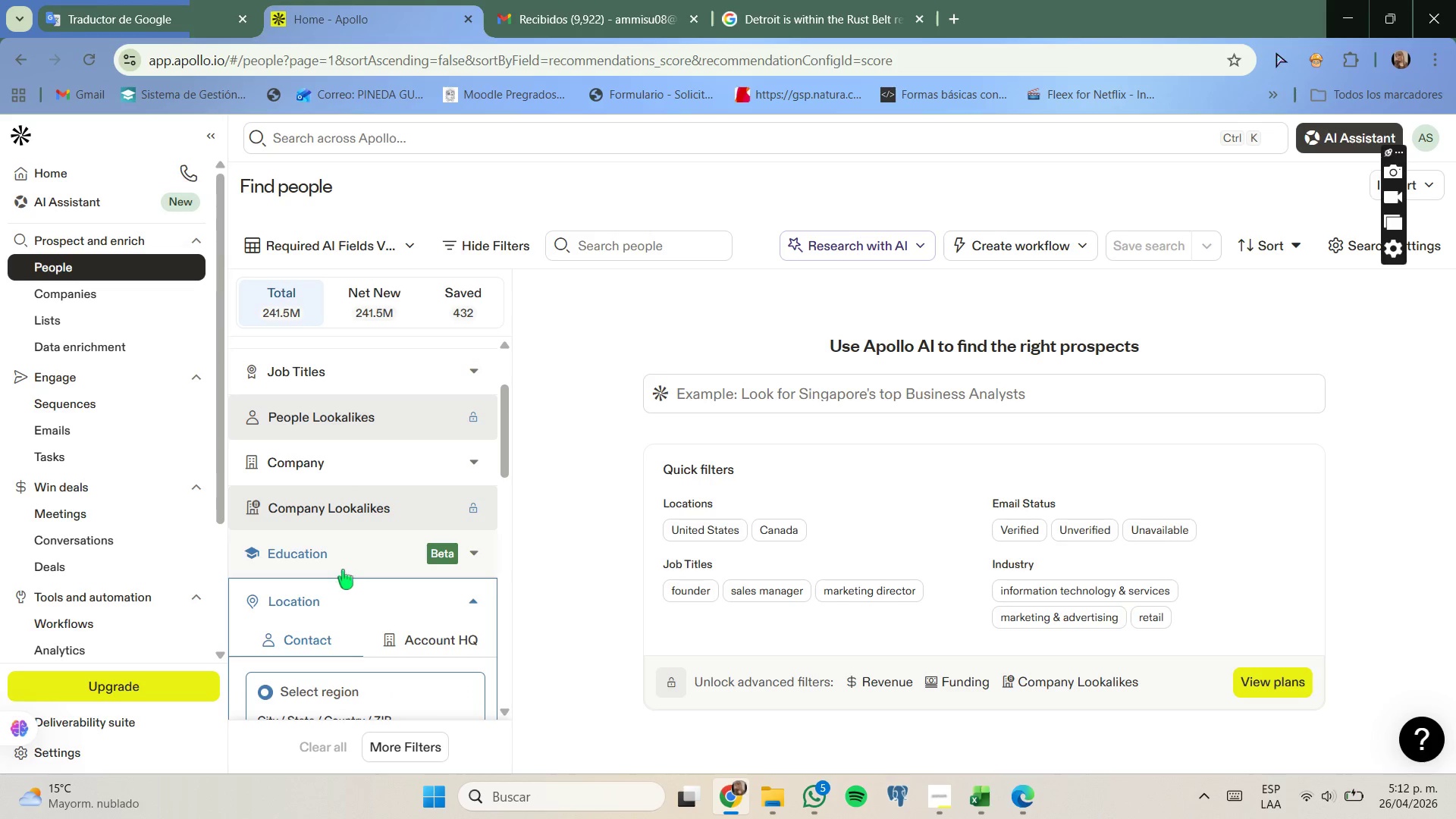 
mouse_move([363, 568])
 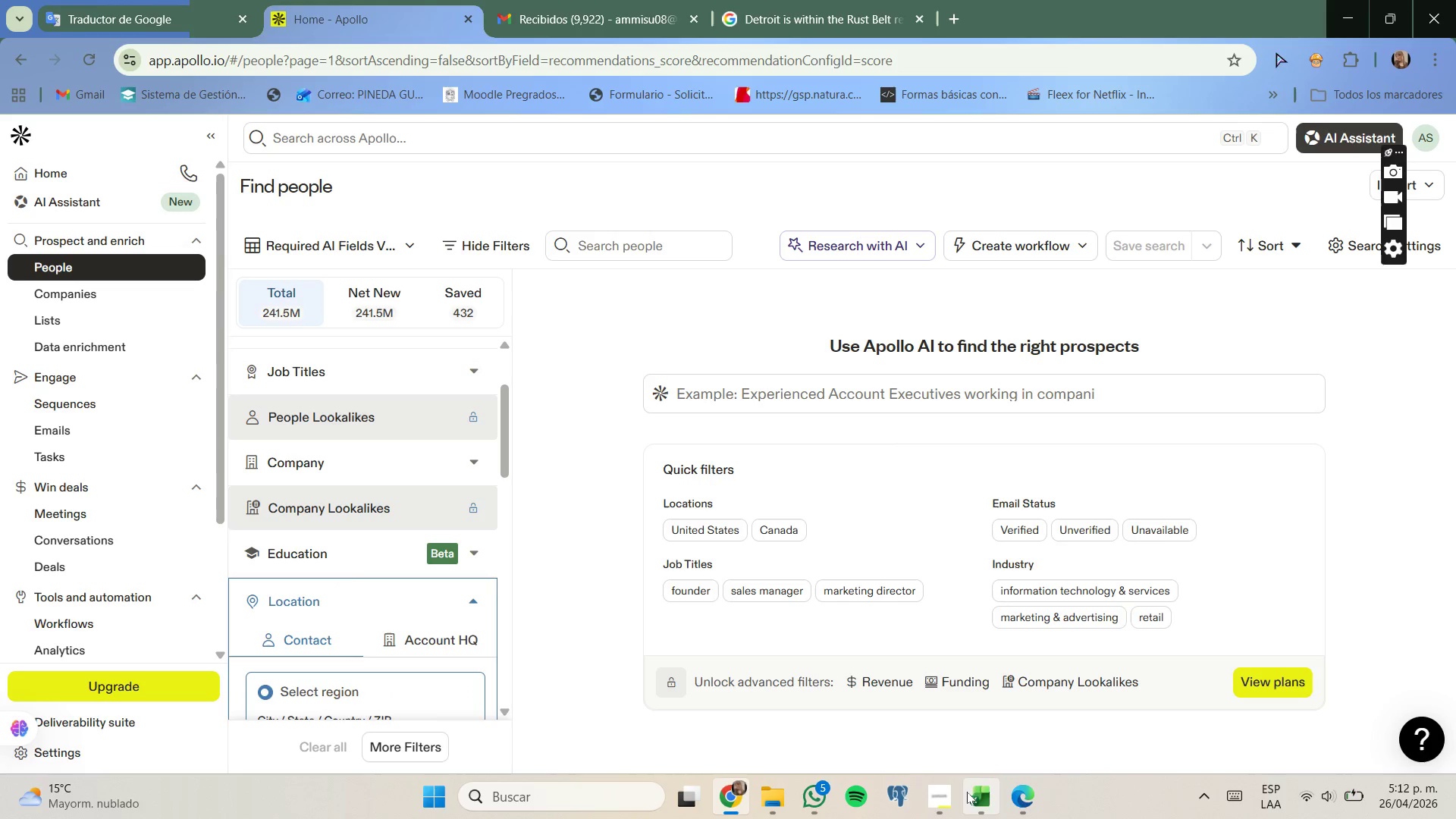 
mouse_move([965, 730])
 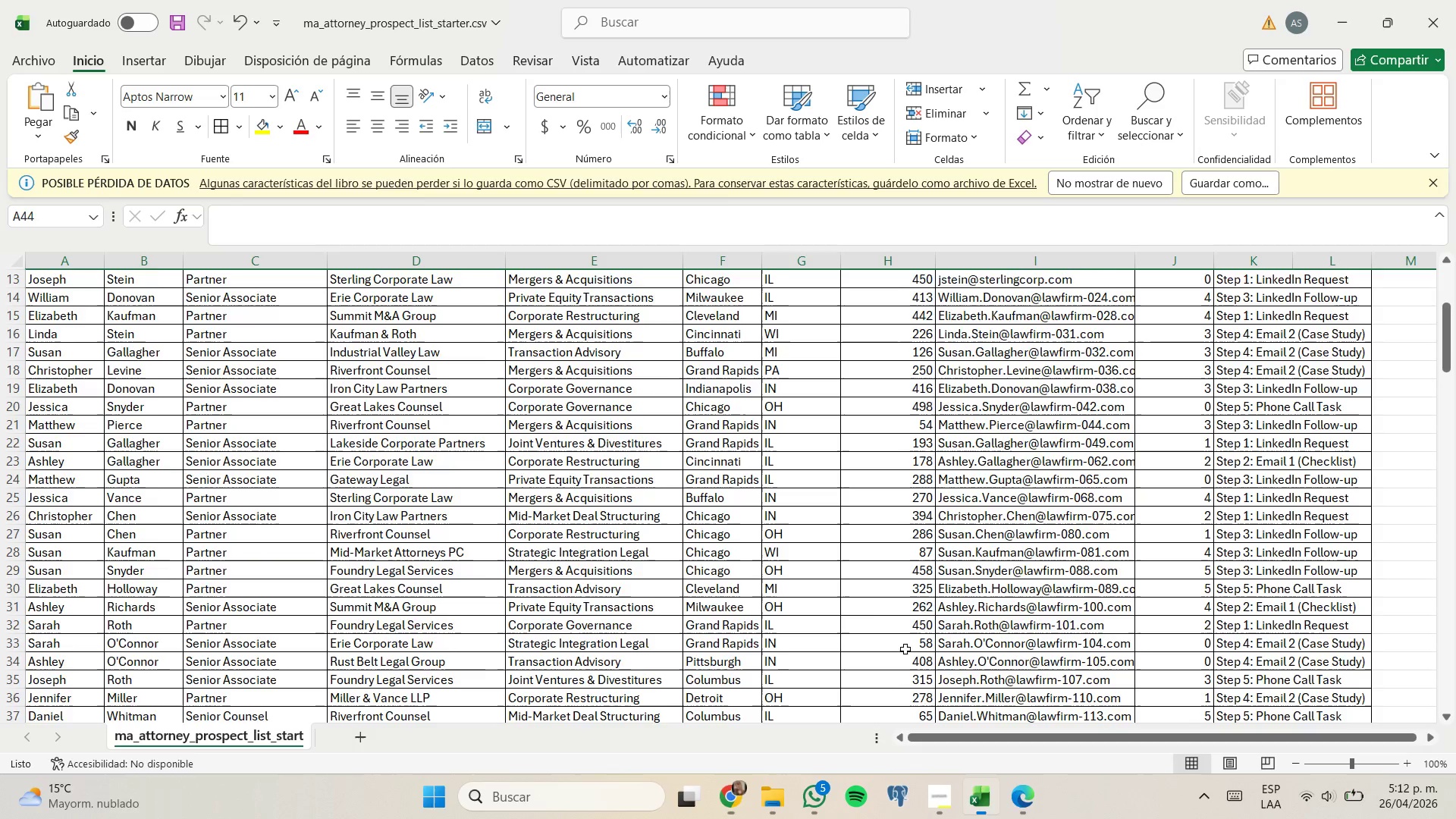 
scroll: coordinate [880, 620], scroll_direction: up, amount: 3.0
 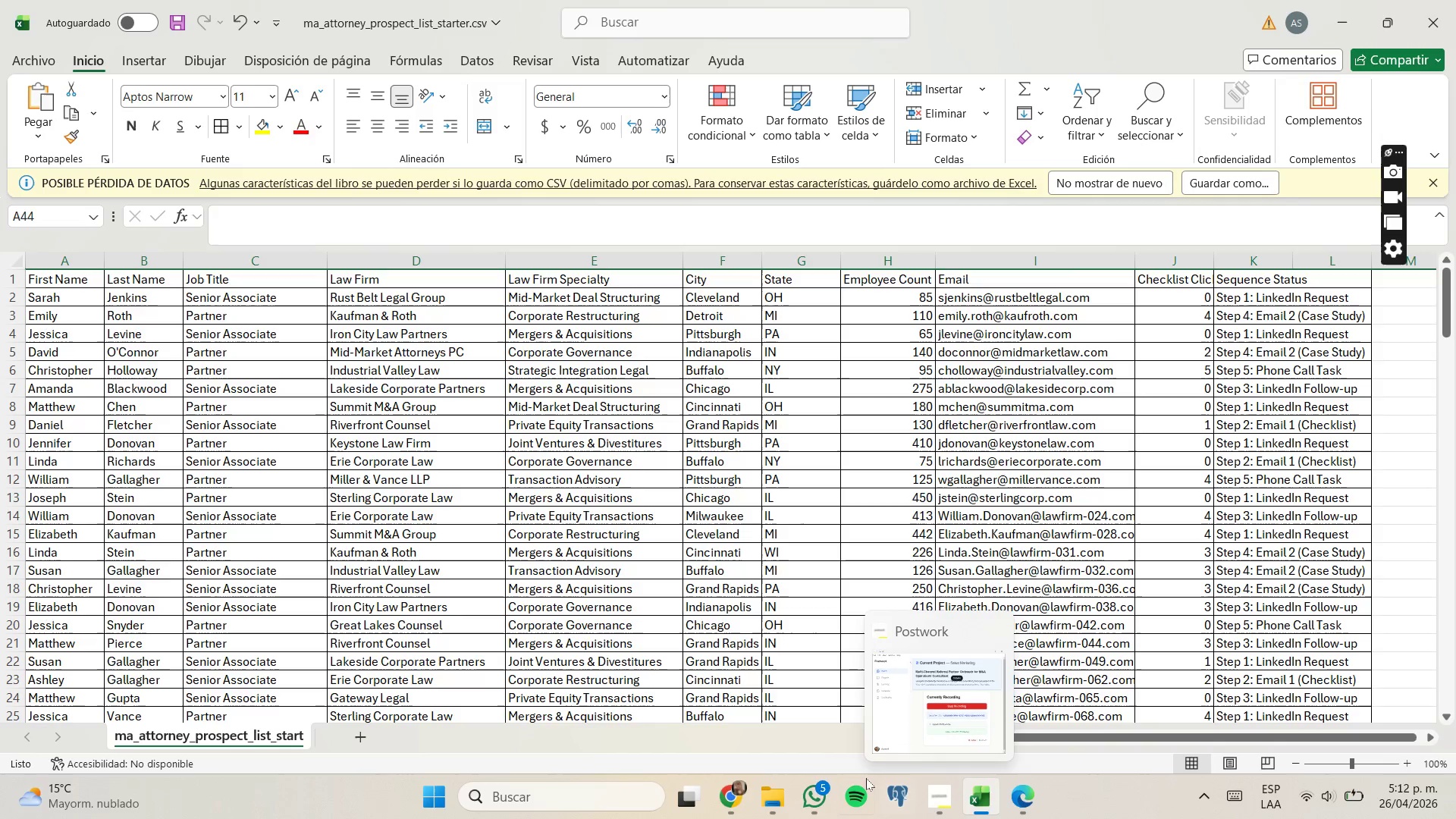 
left_click([754, 788])
 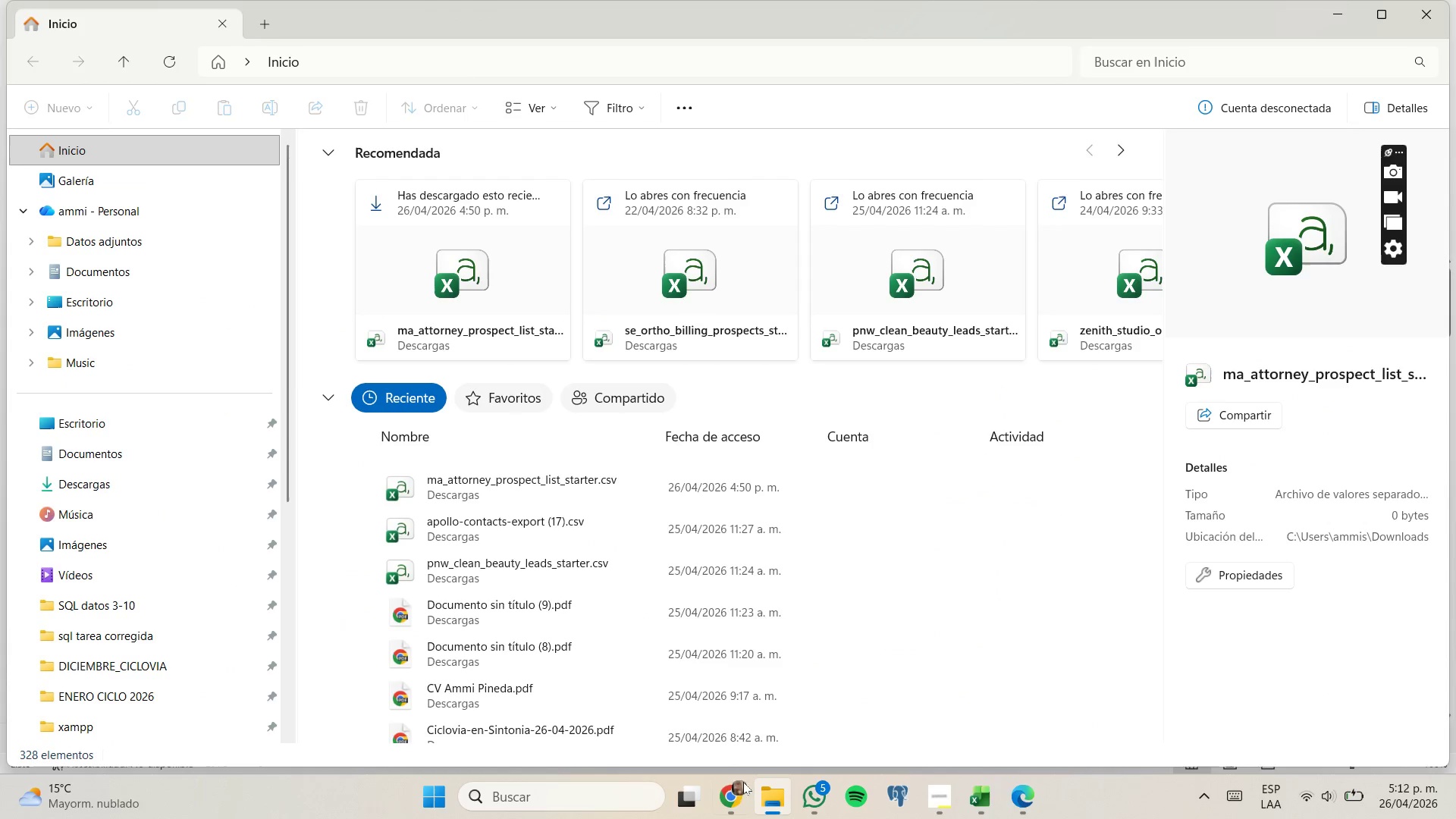 
left_click([744, 794])
 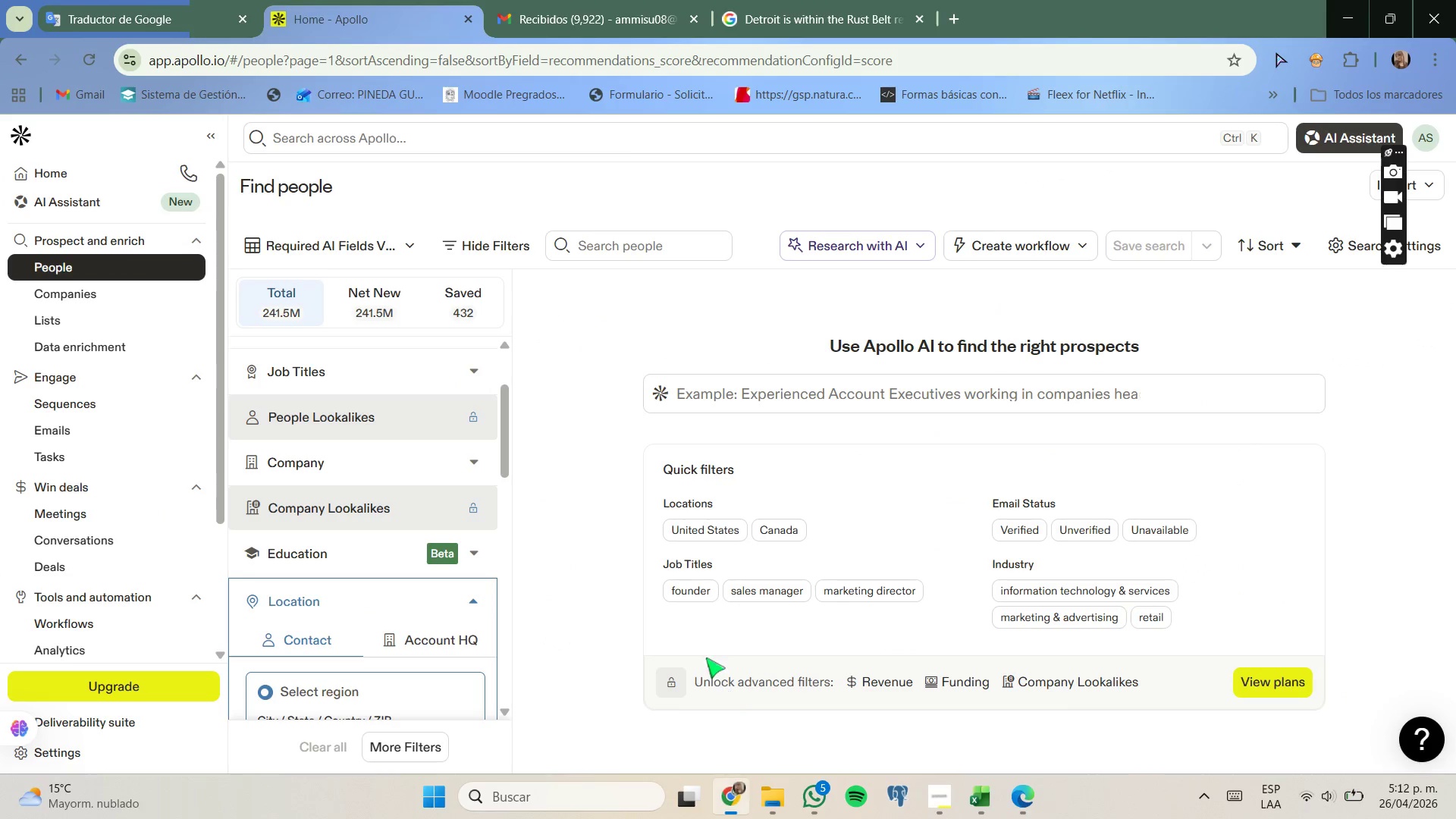 
scroll: coordinate [284, 608], scroll_direction: down, amount: 3.0
 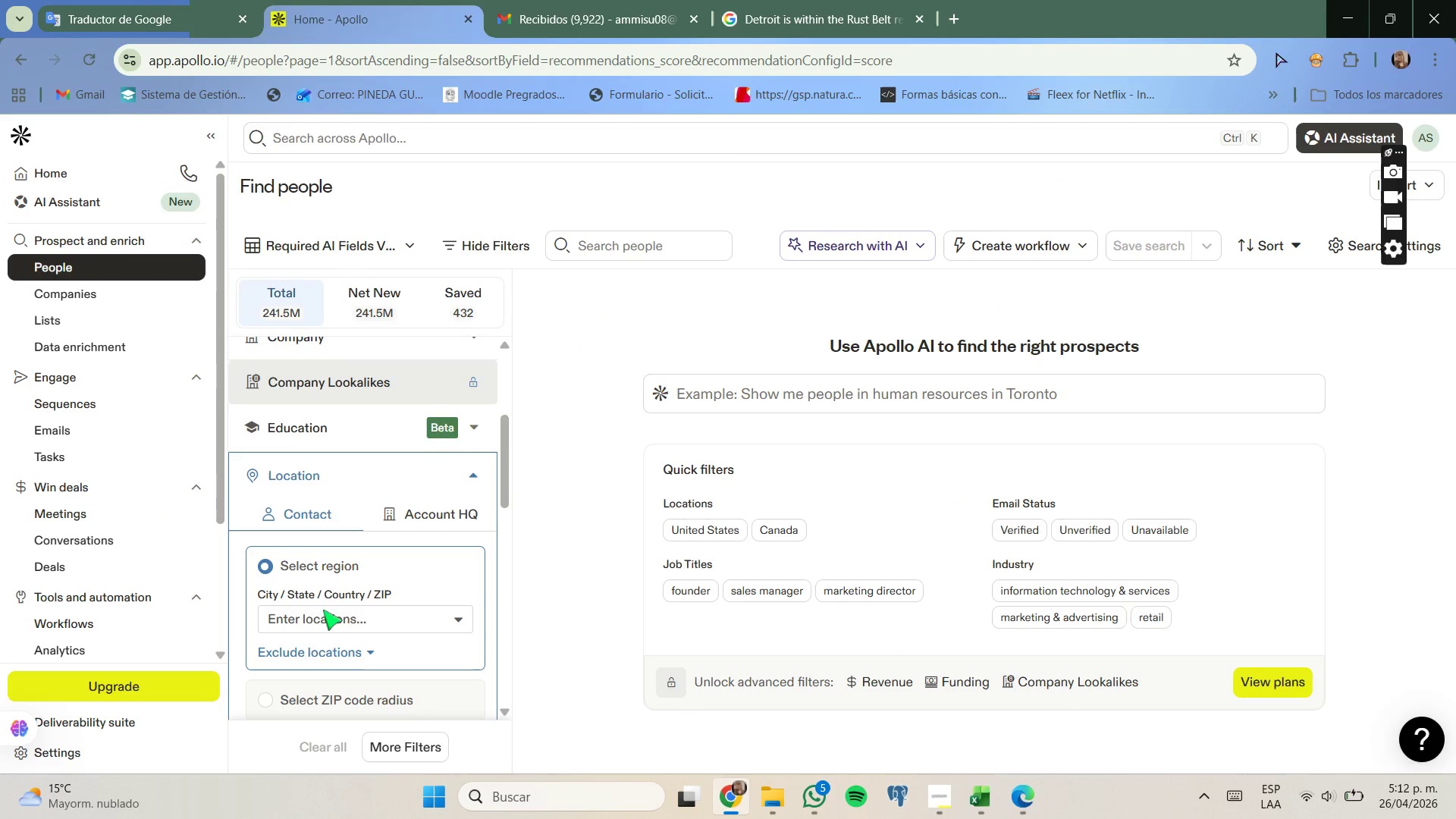 
left_click([332, 622])
 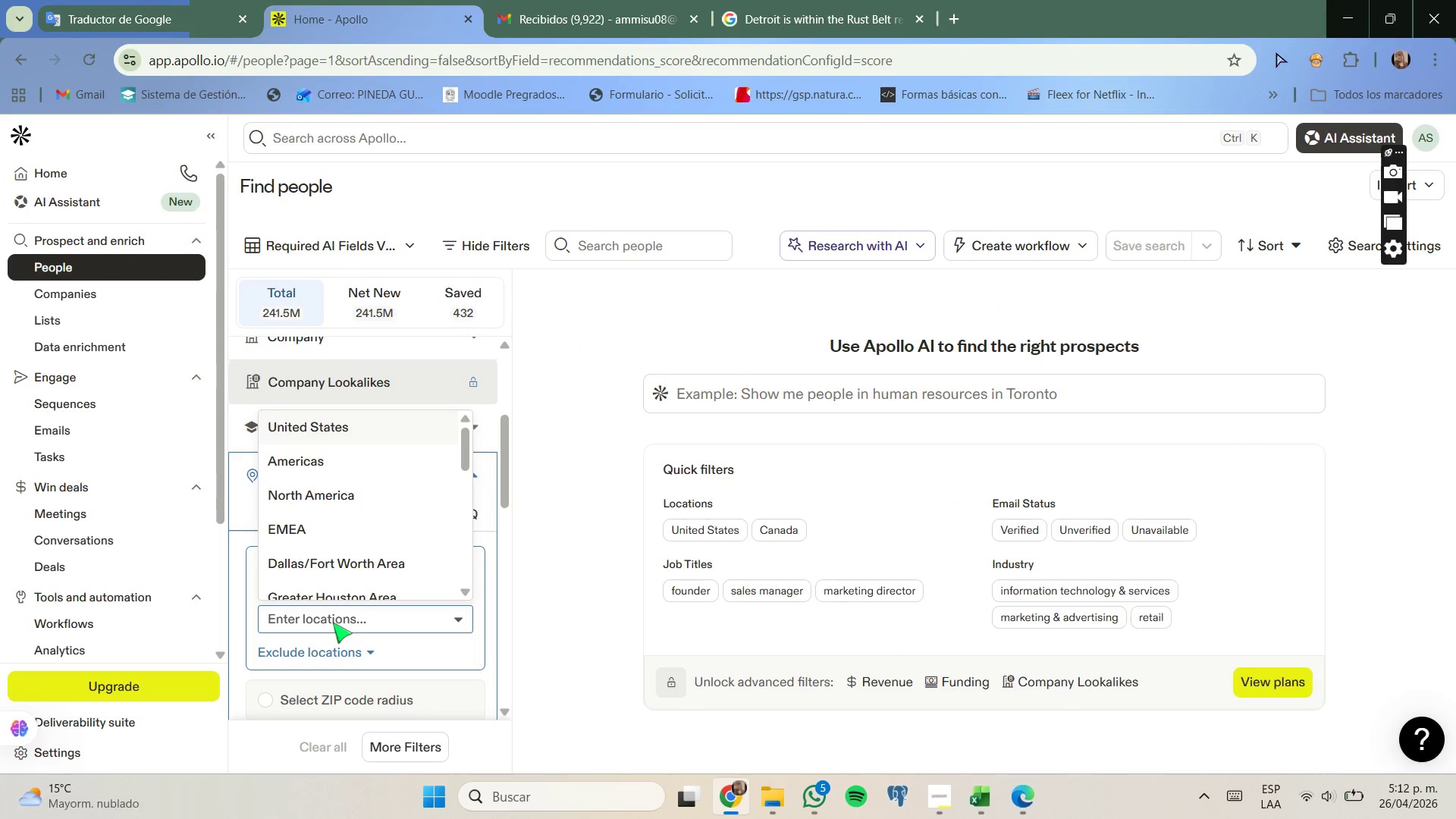 
type(OHIO)
 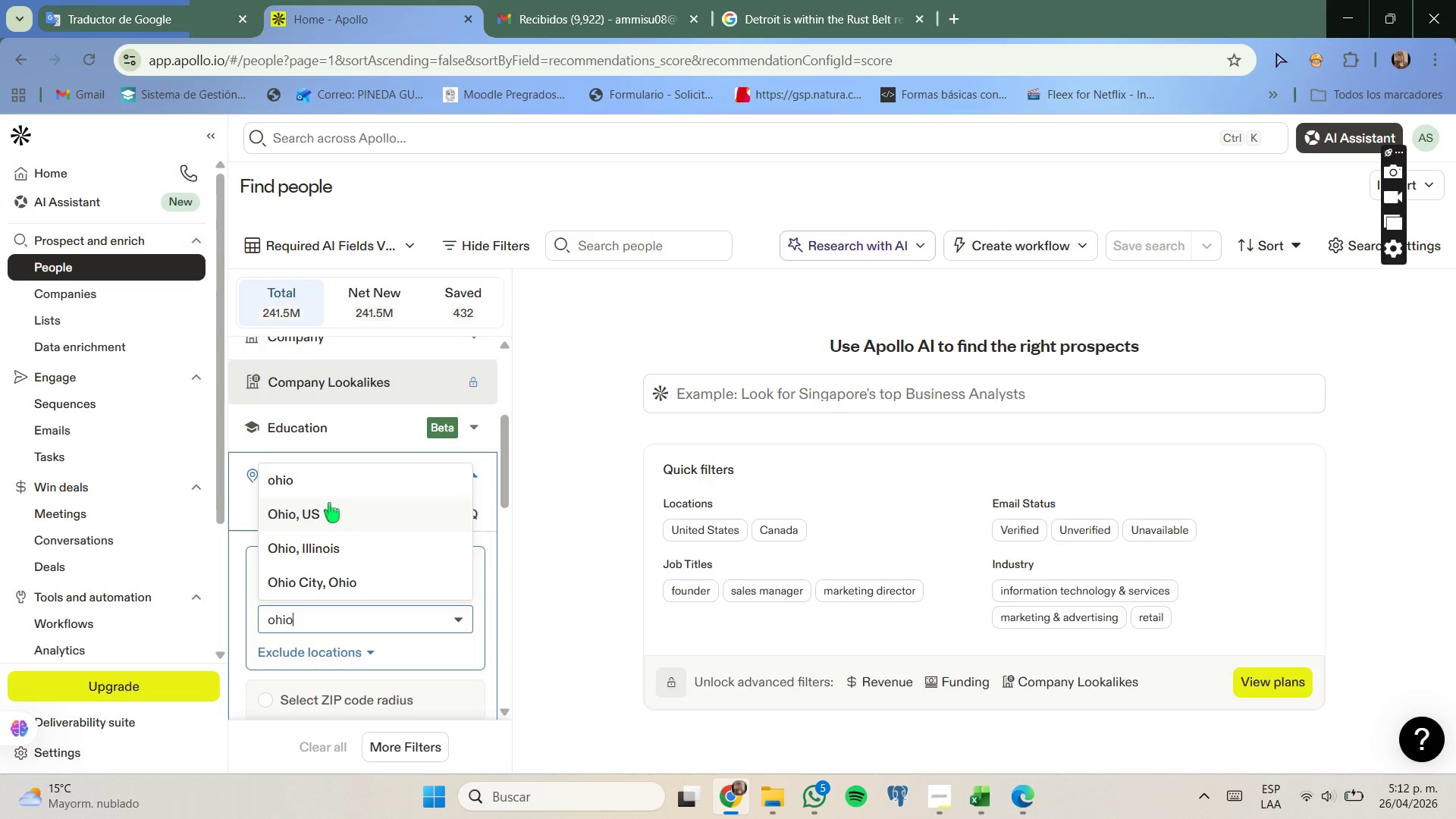 
left_click([329, 503])
 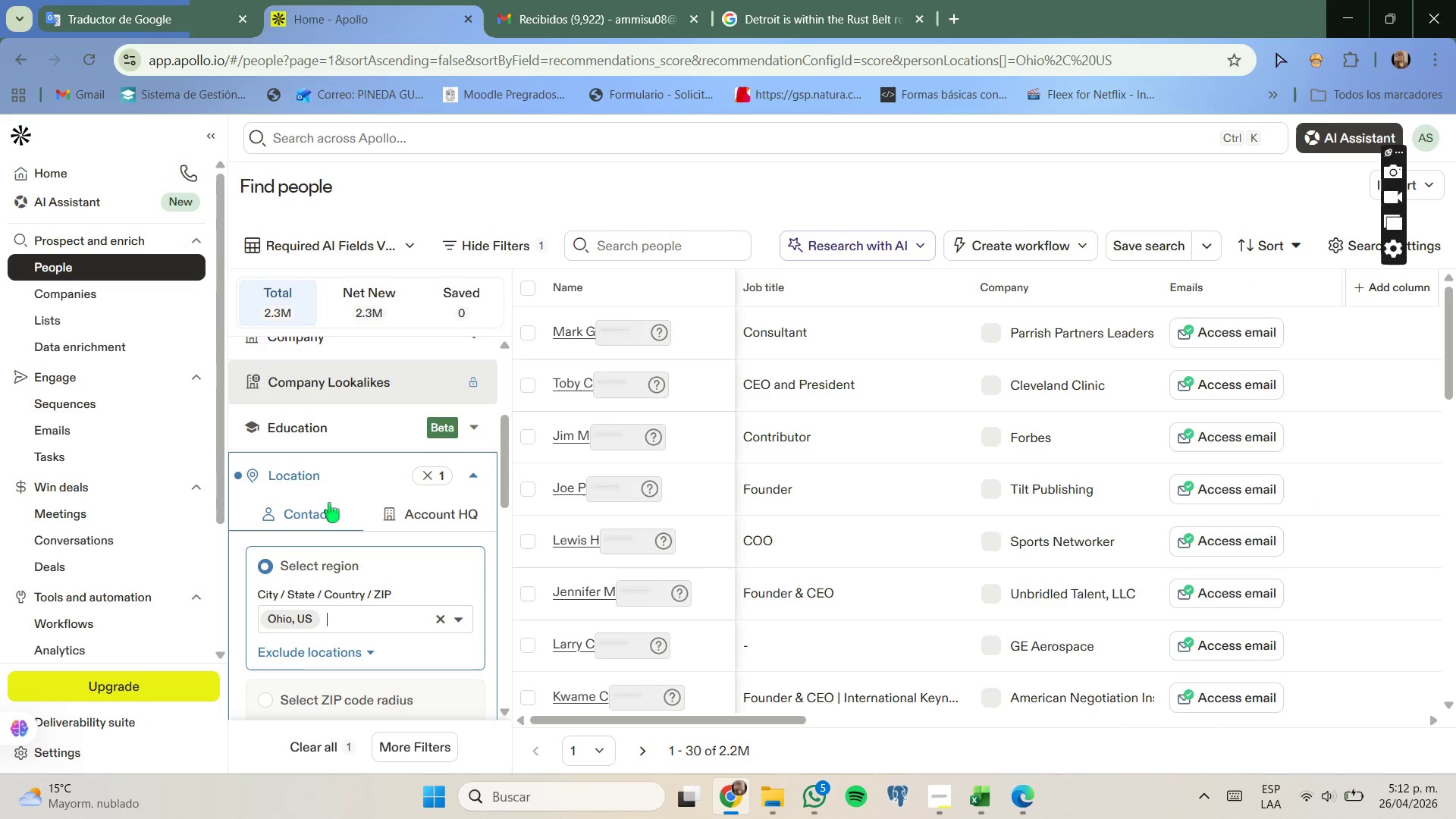 
type(MICHIGAN)
 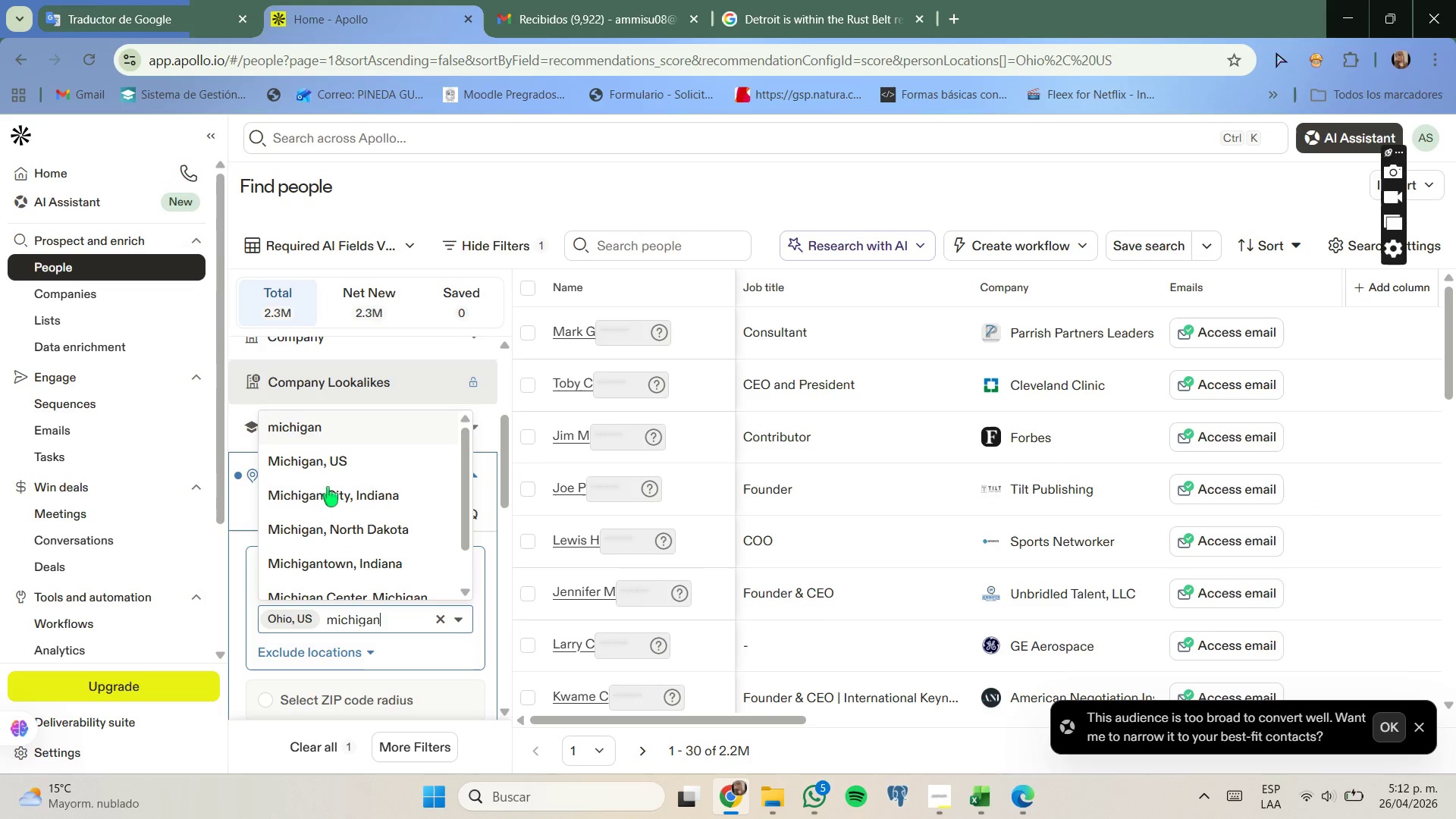 
left_click([329, 466])
 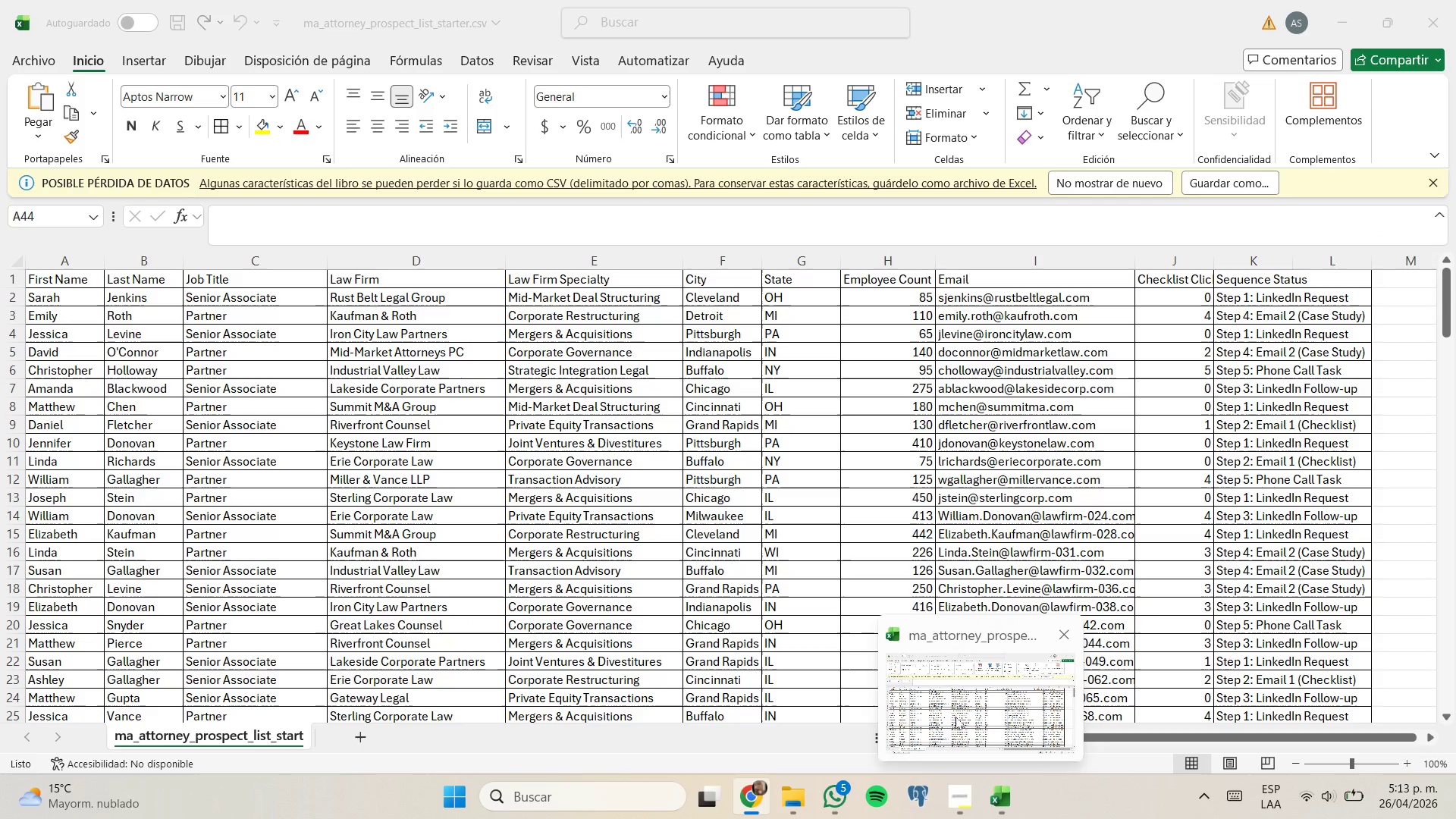 
wait(13.19)
 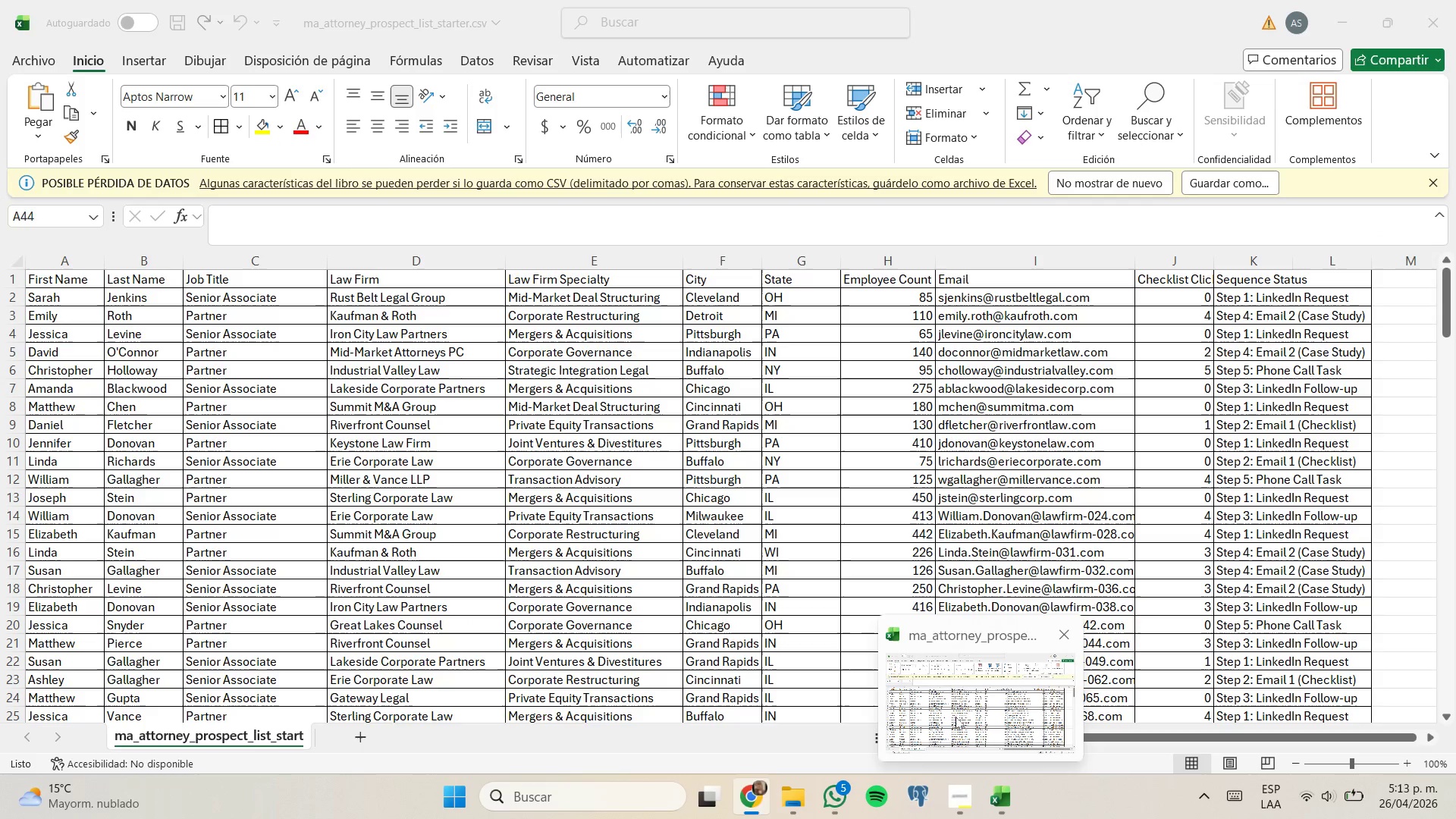 
type(PENNYSYLVA)
 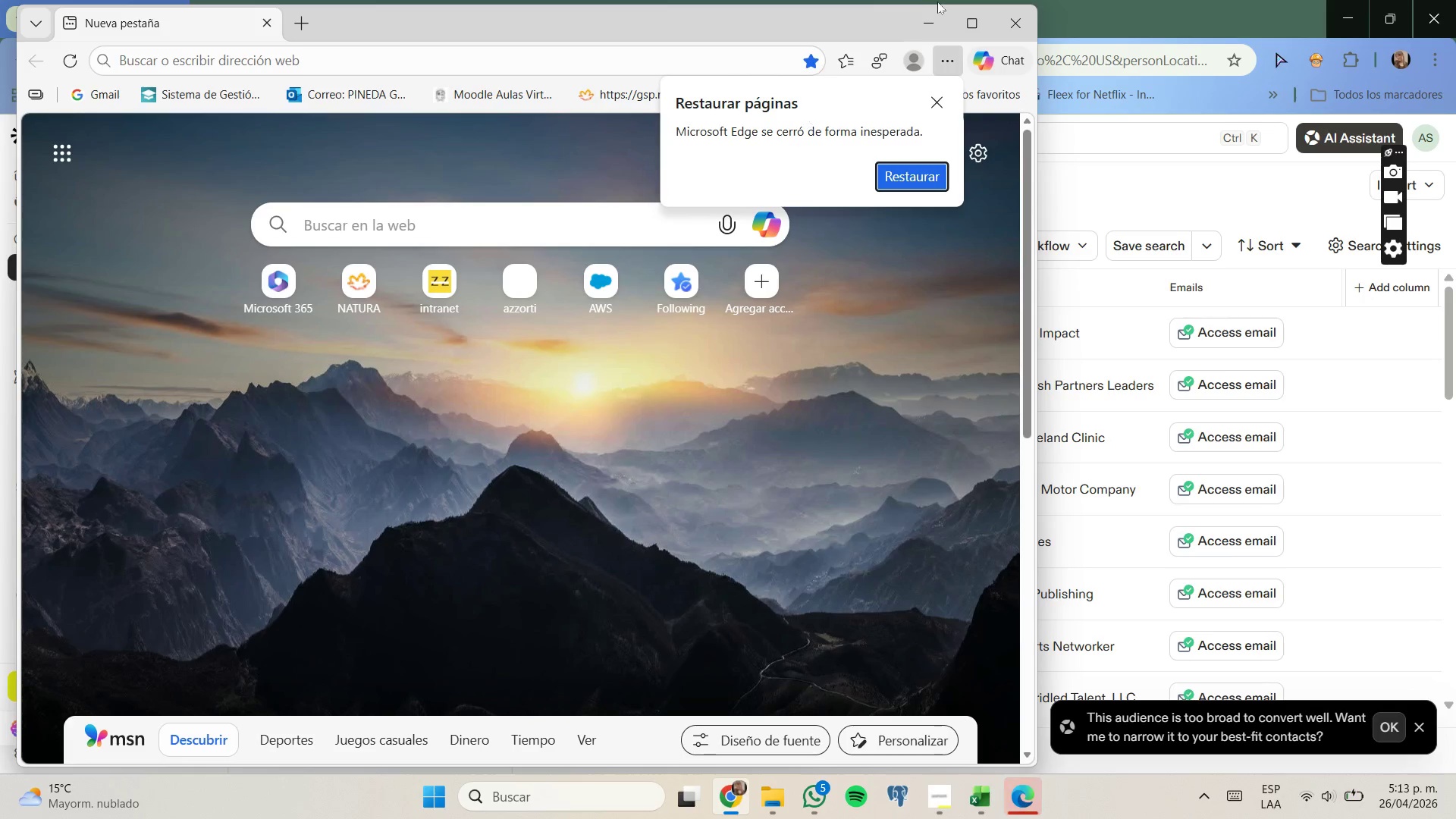 
left_click([942, 14])
 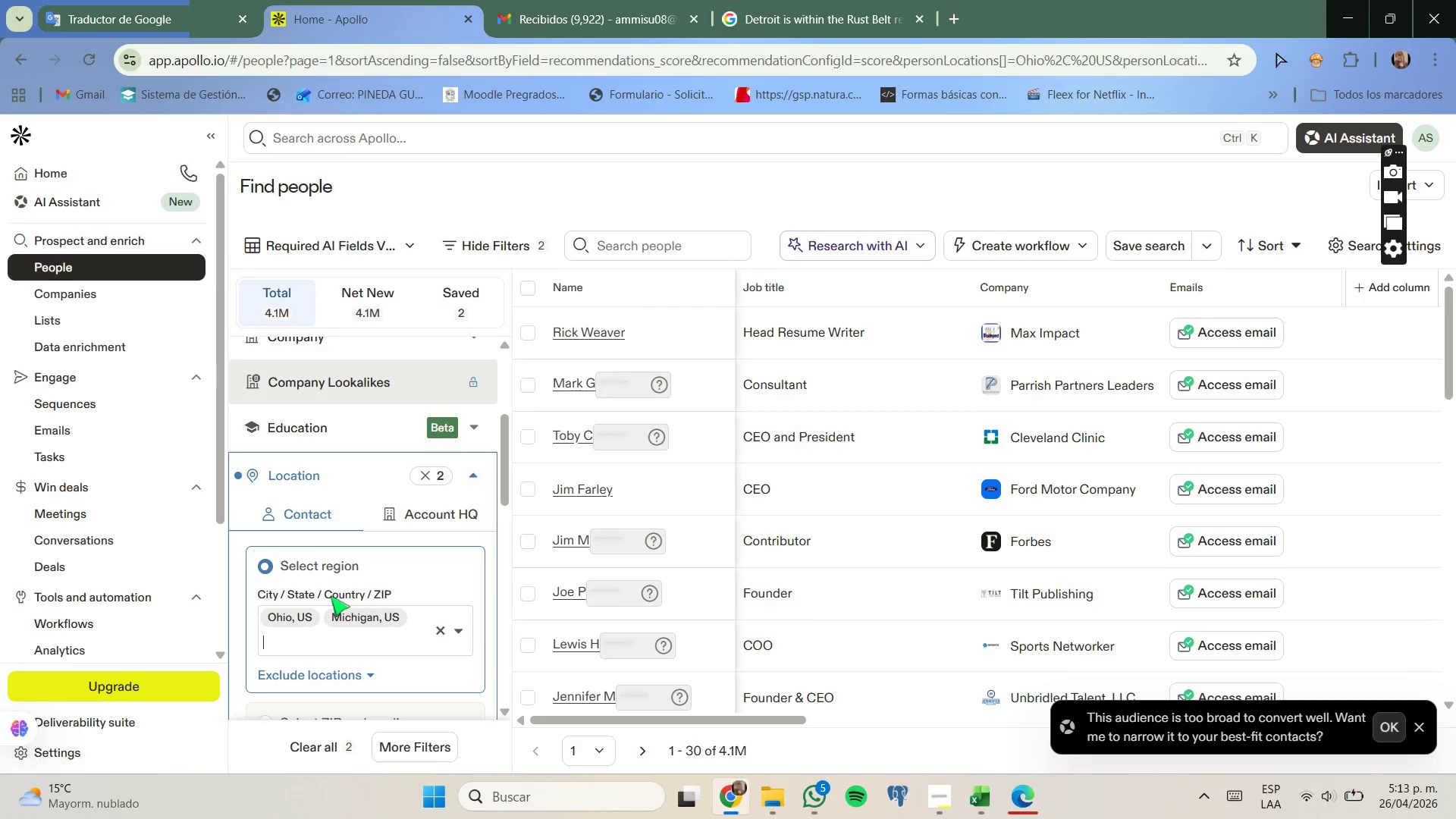 
type(PENNSYL)
 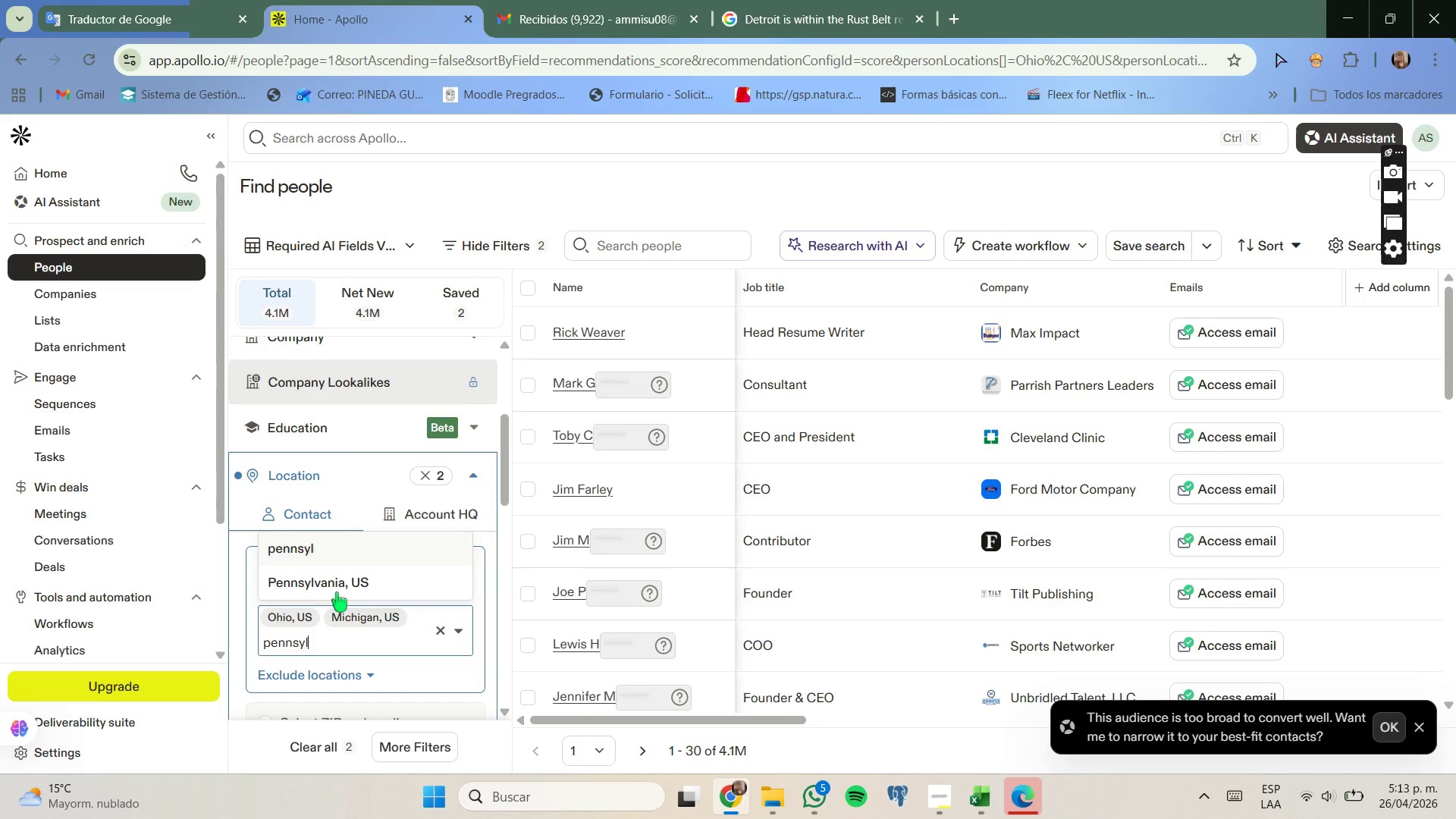 
left_click([340, 585])
 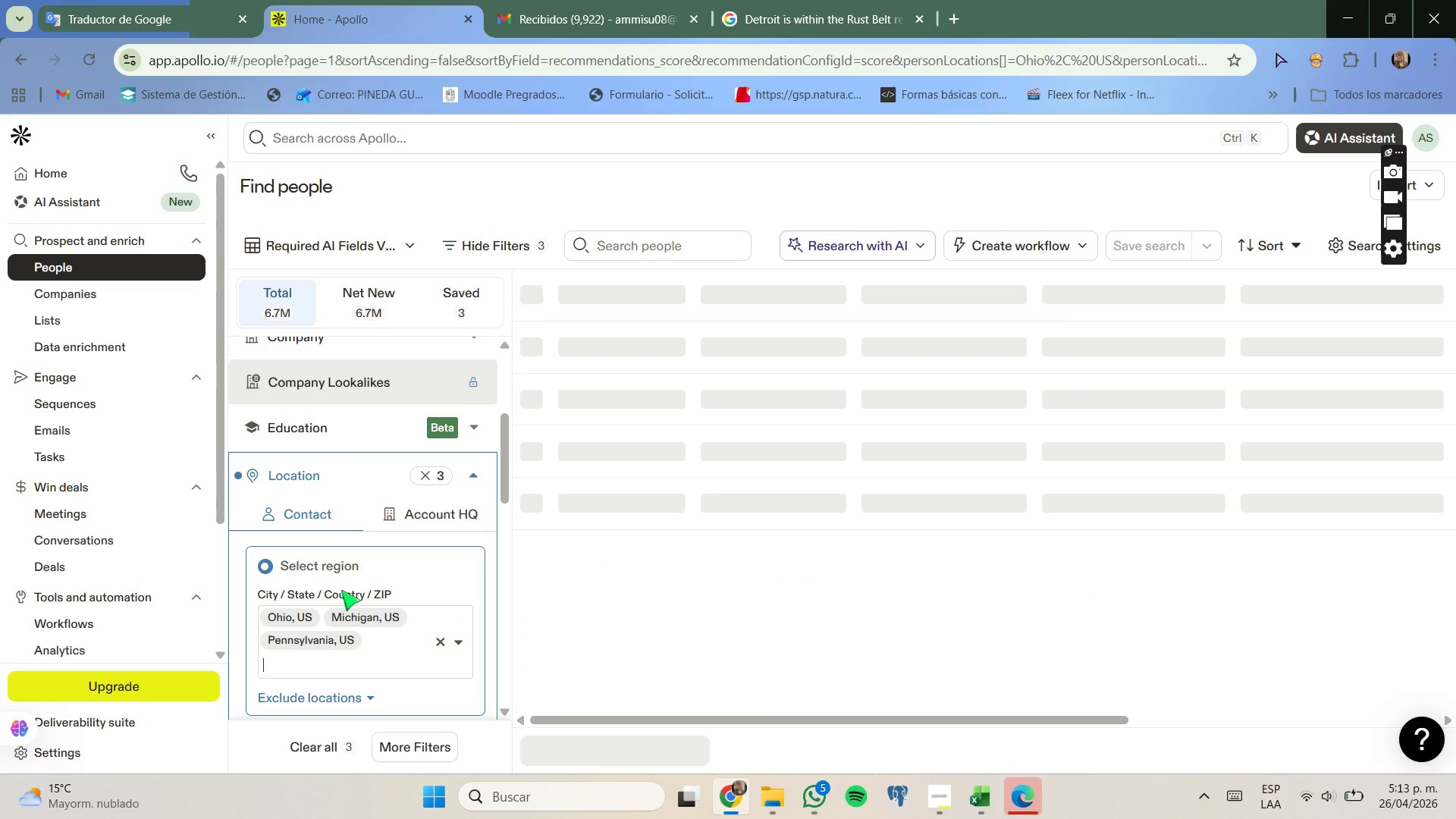 
type(O)
key(Backspace)
type(ILINOI)
 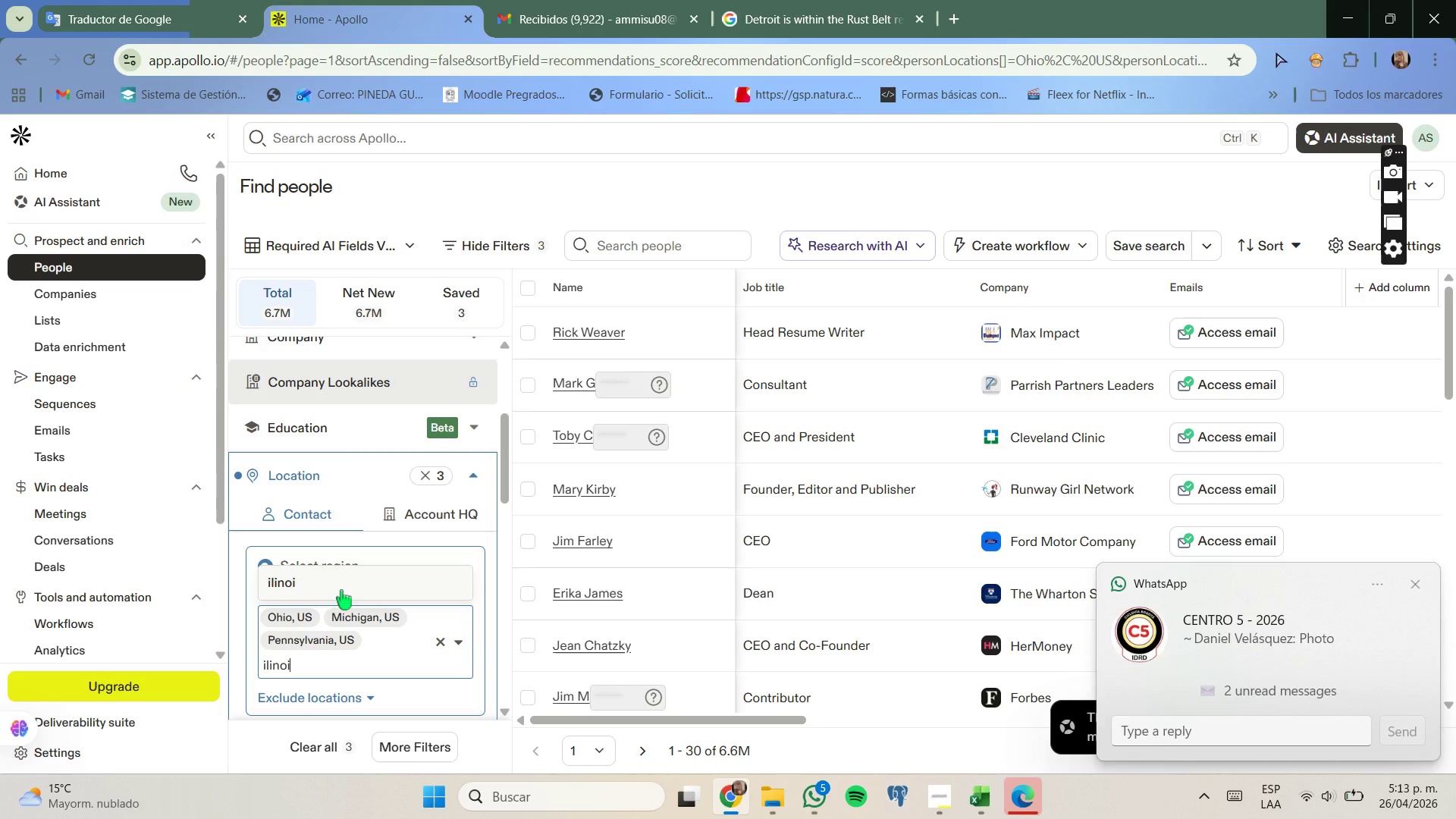 
wait(5.95)
 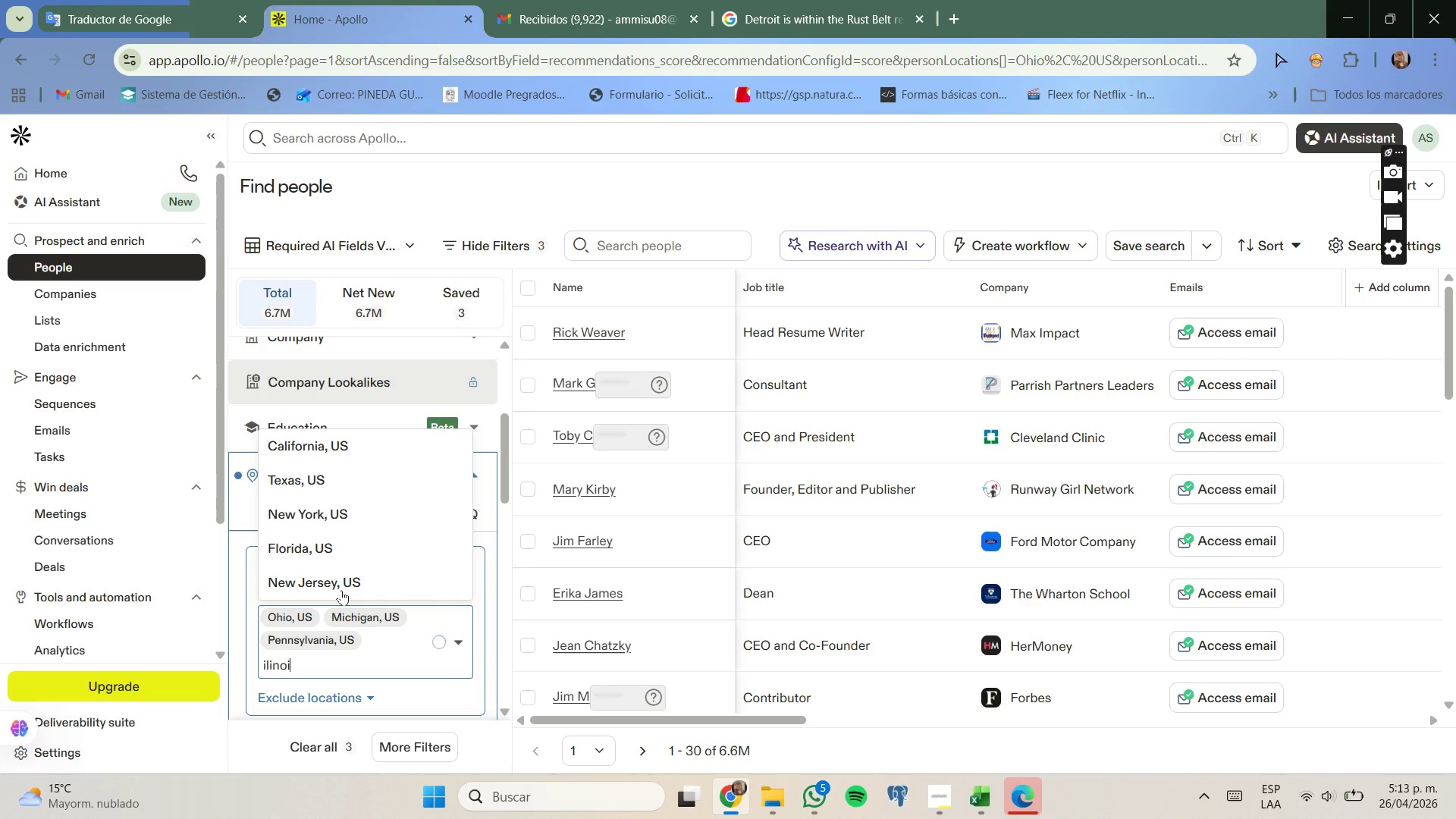 
key(S)
 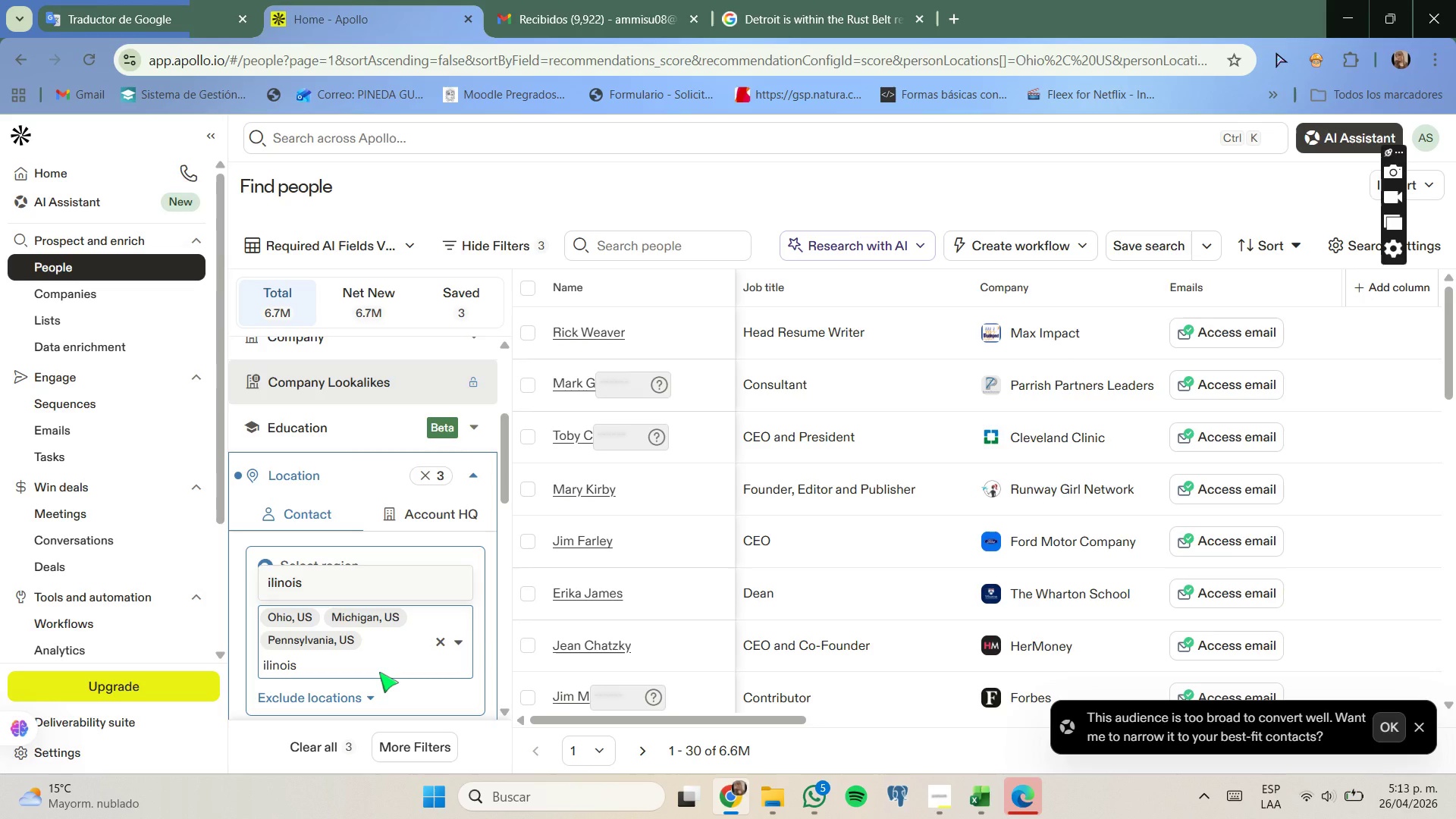 
wait(5.25)
 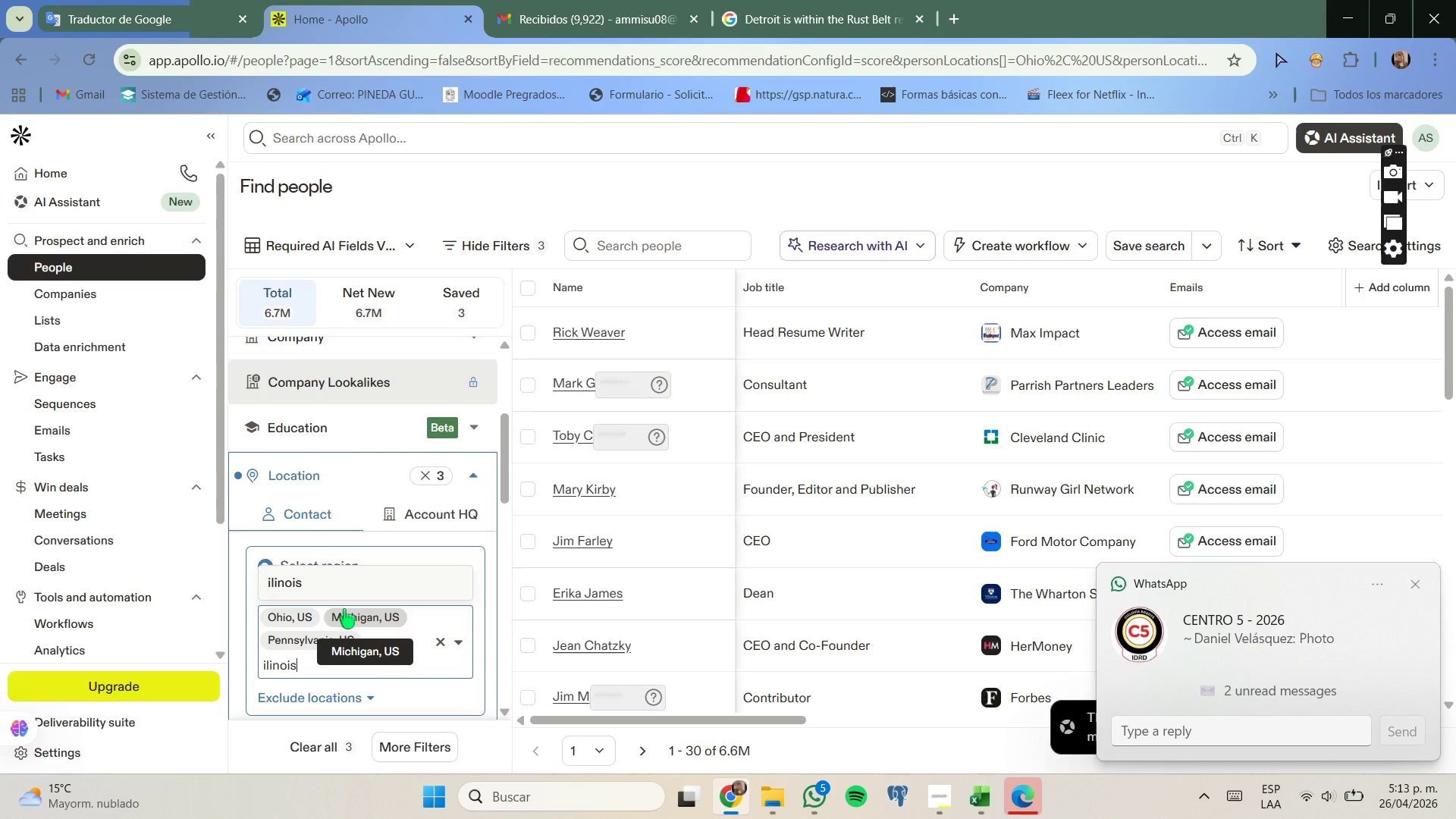 
left_click([348, 598])
 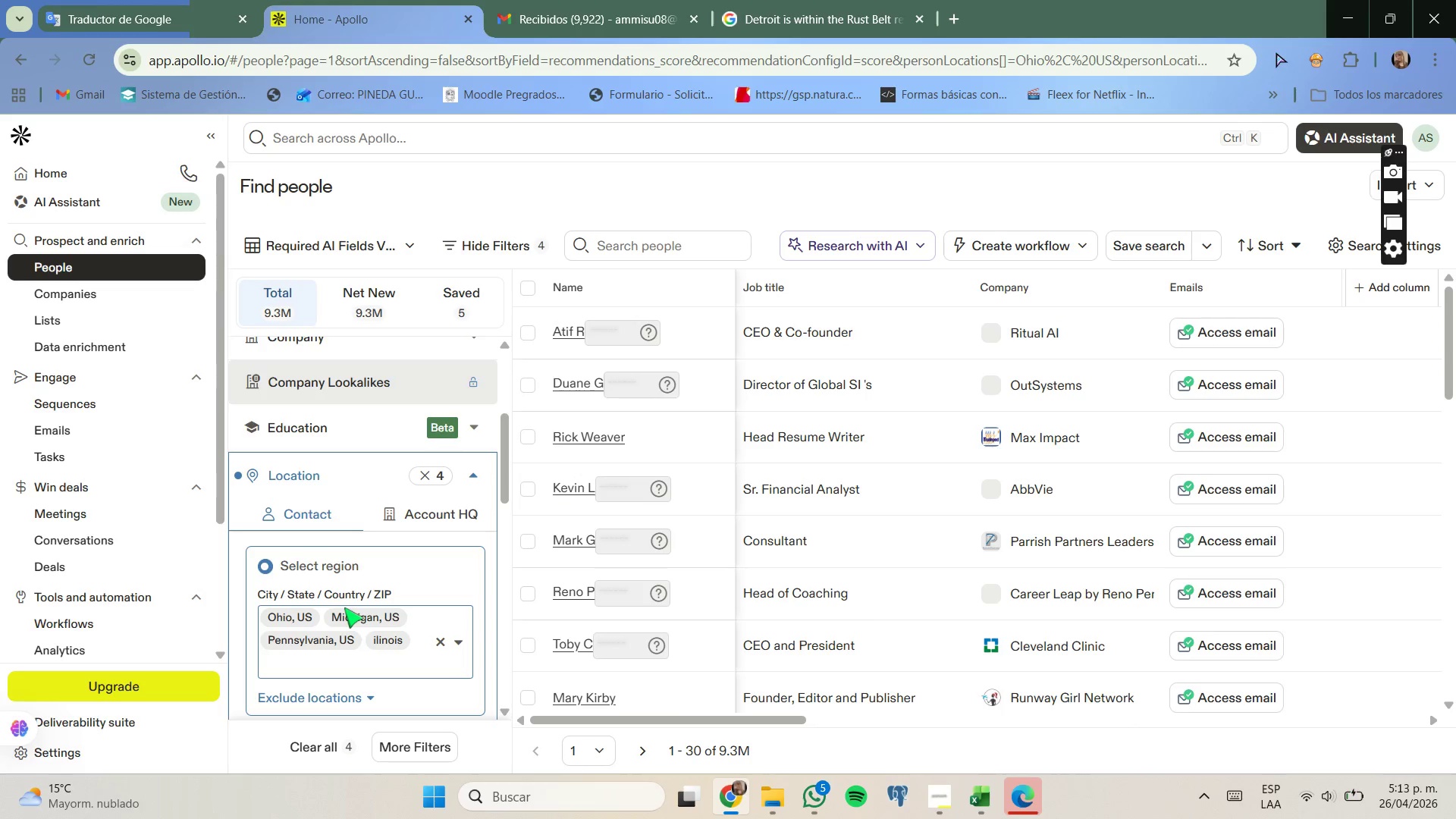 
type(INDIANA)
 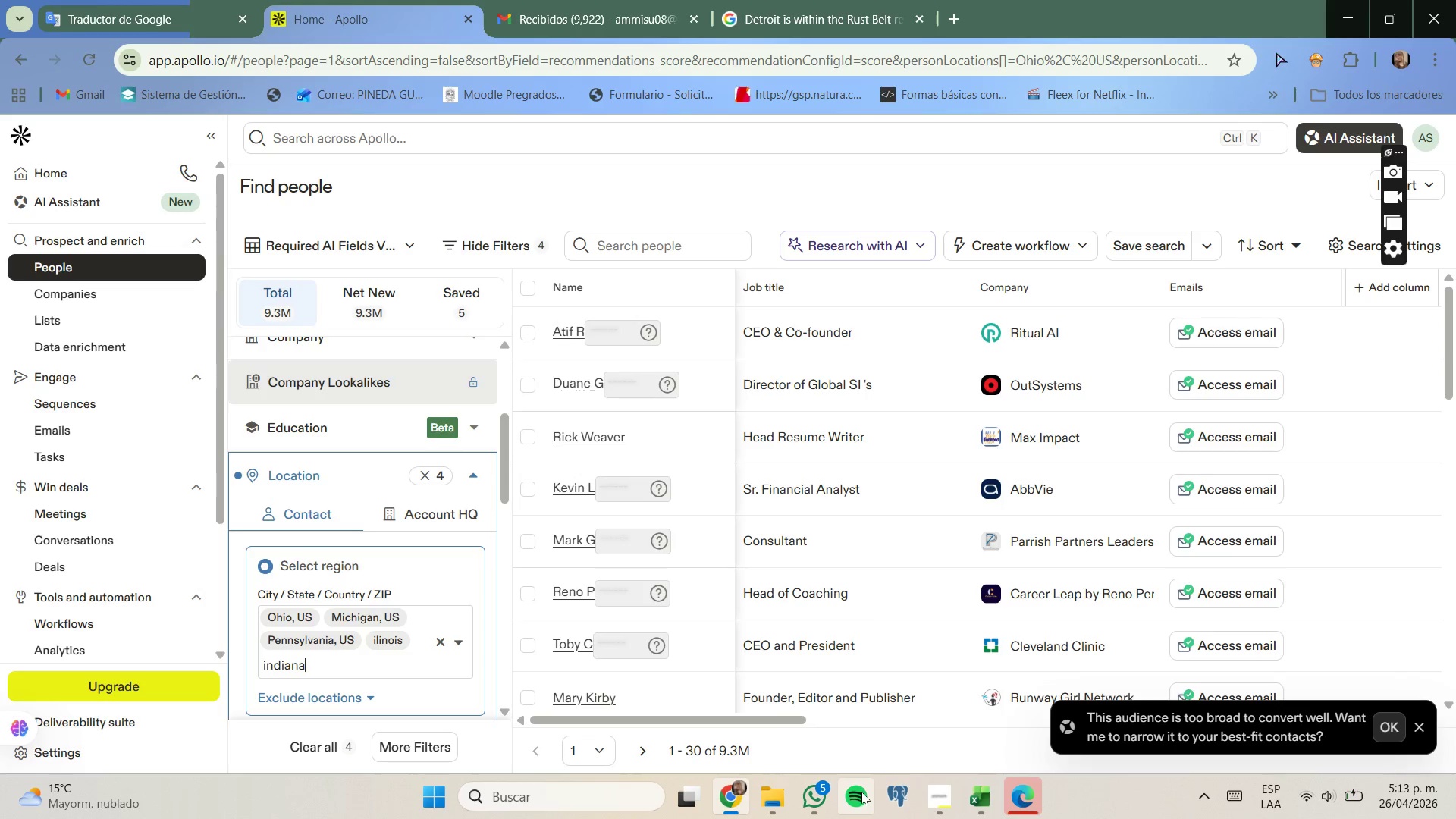 
left_click([977, 786])
 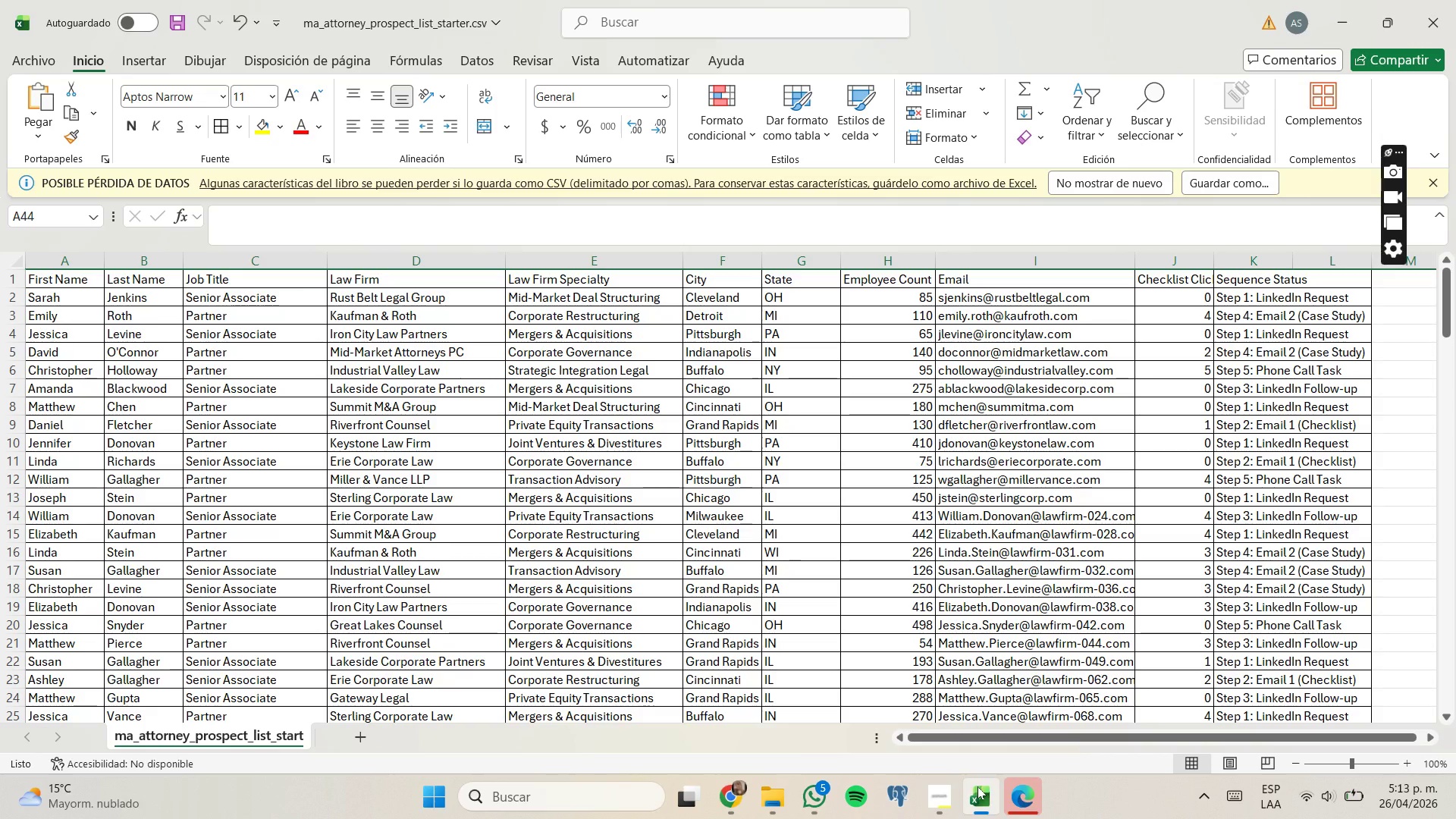 
right_click([977, 786])
 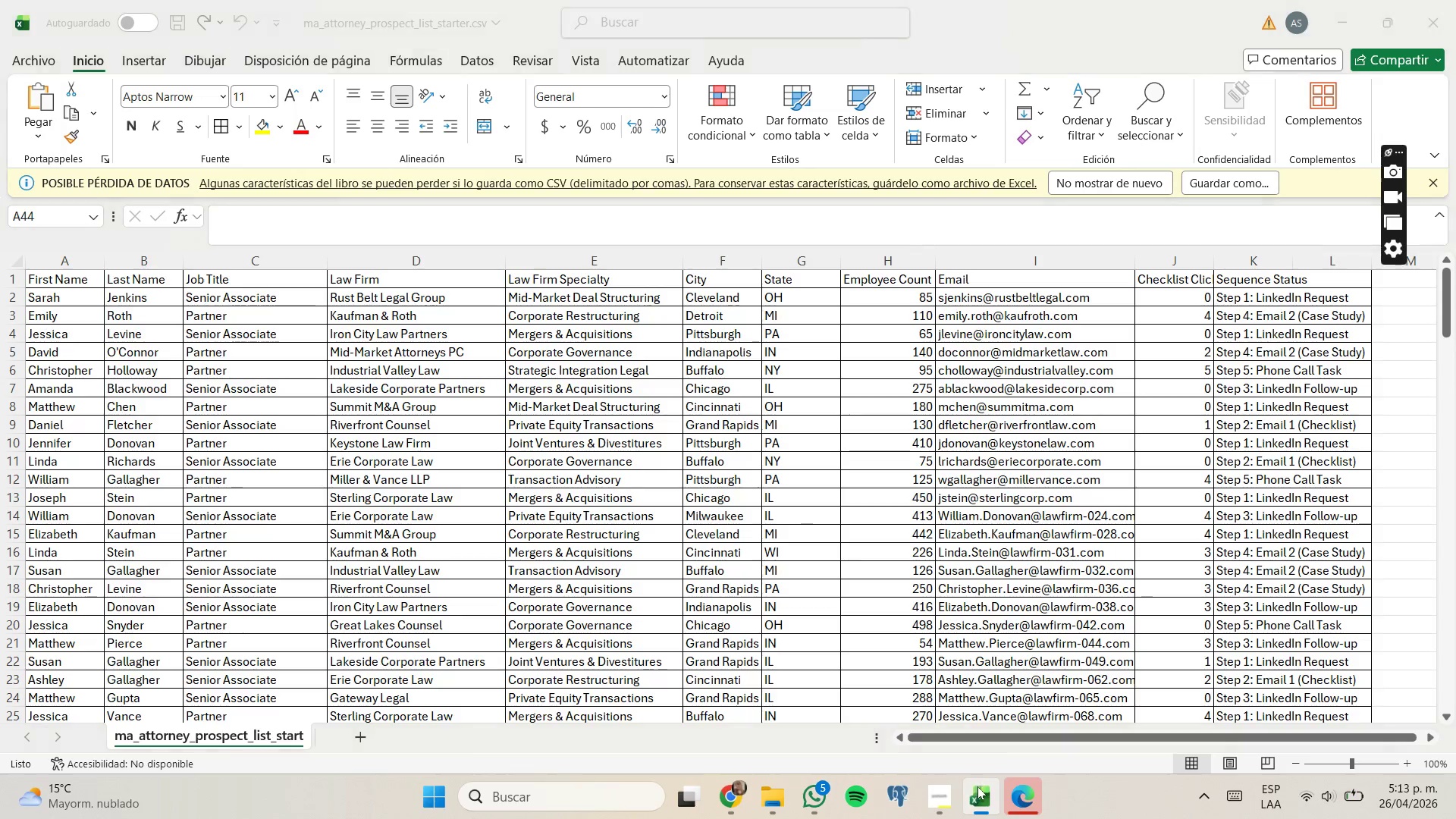 
left_click([977, 786])
 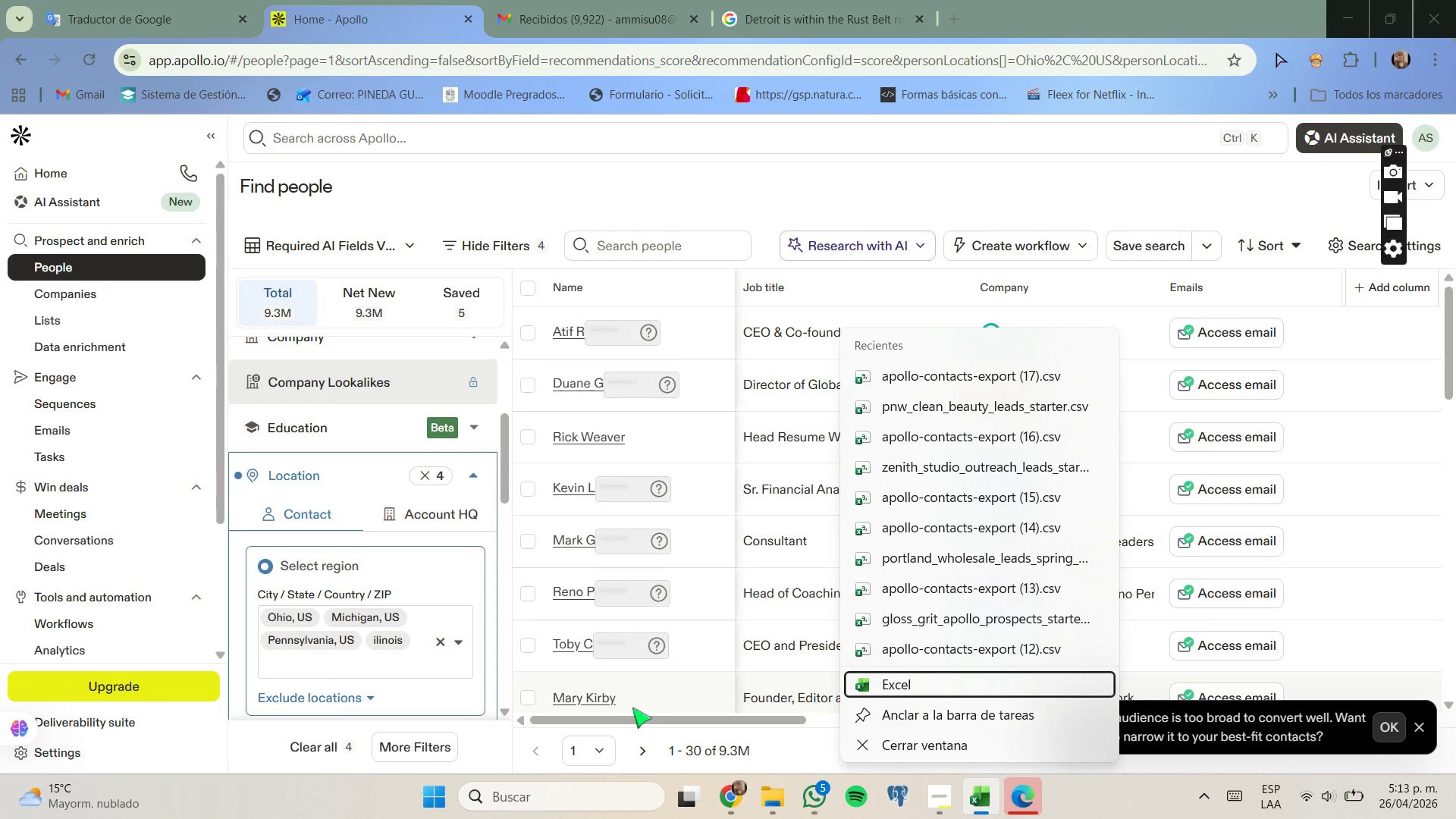 
left_click([407, 664])
 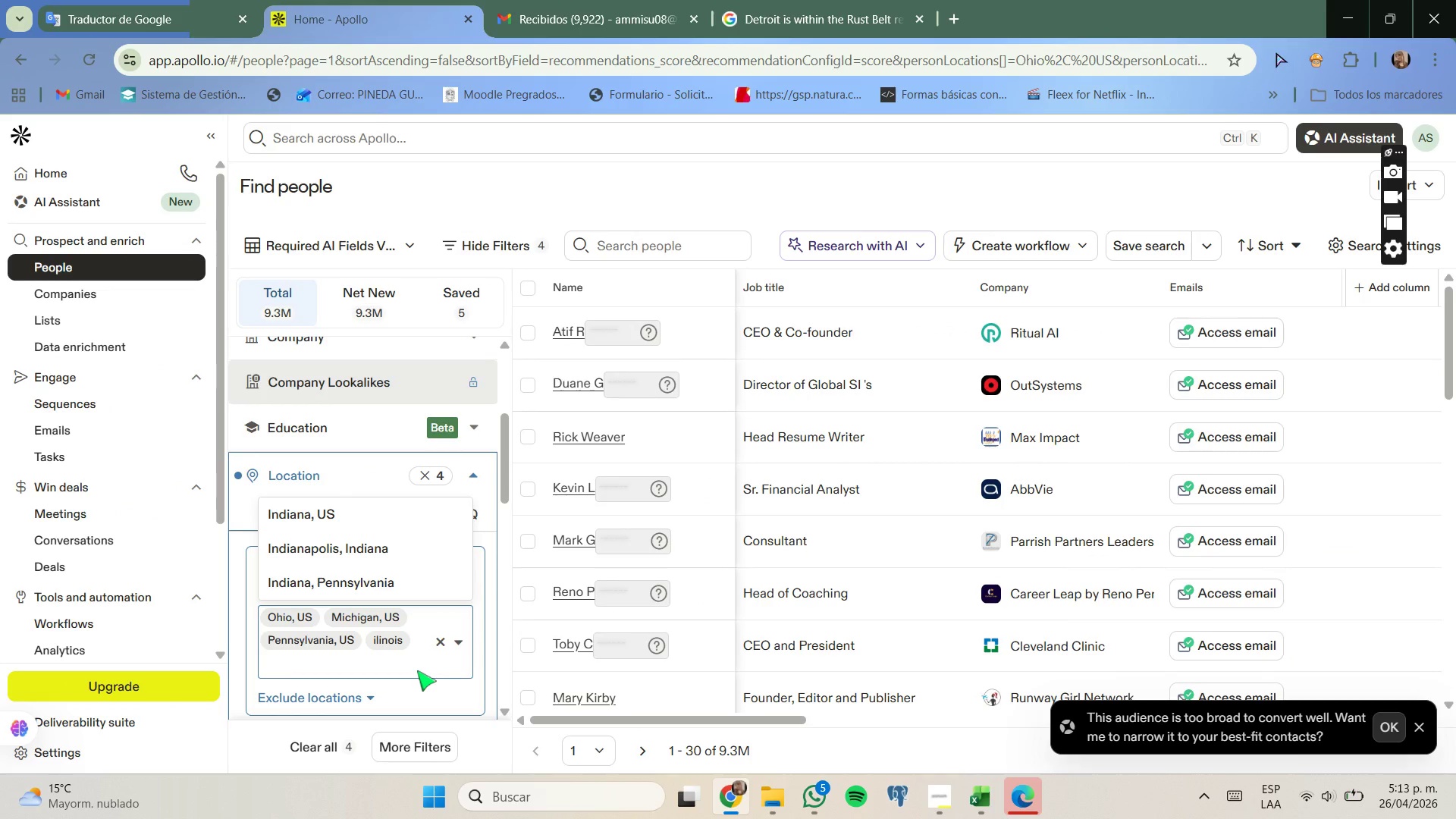 
type(WIS)
key(Backspace)
key(Backspace)
key(Backspace)
type(INDIANA)
 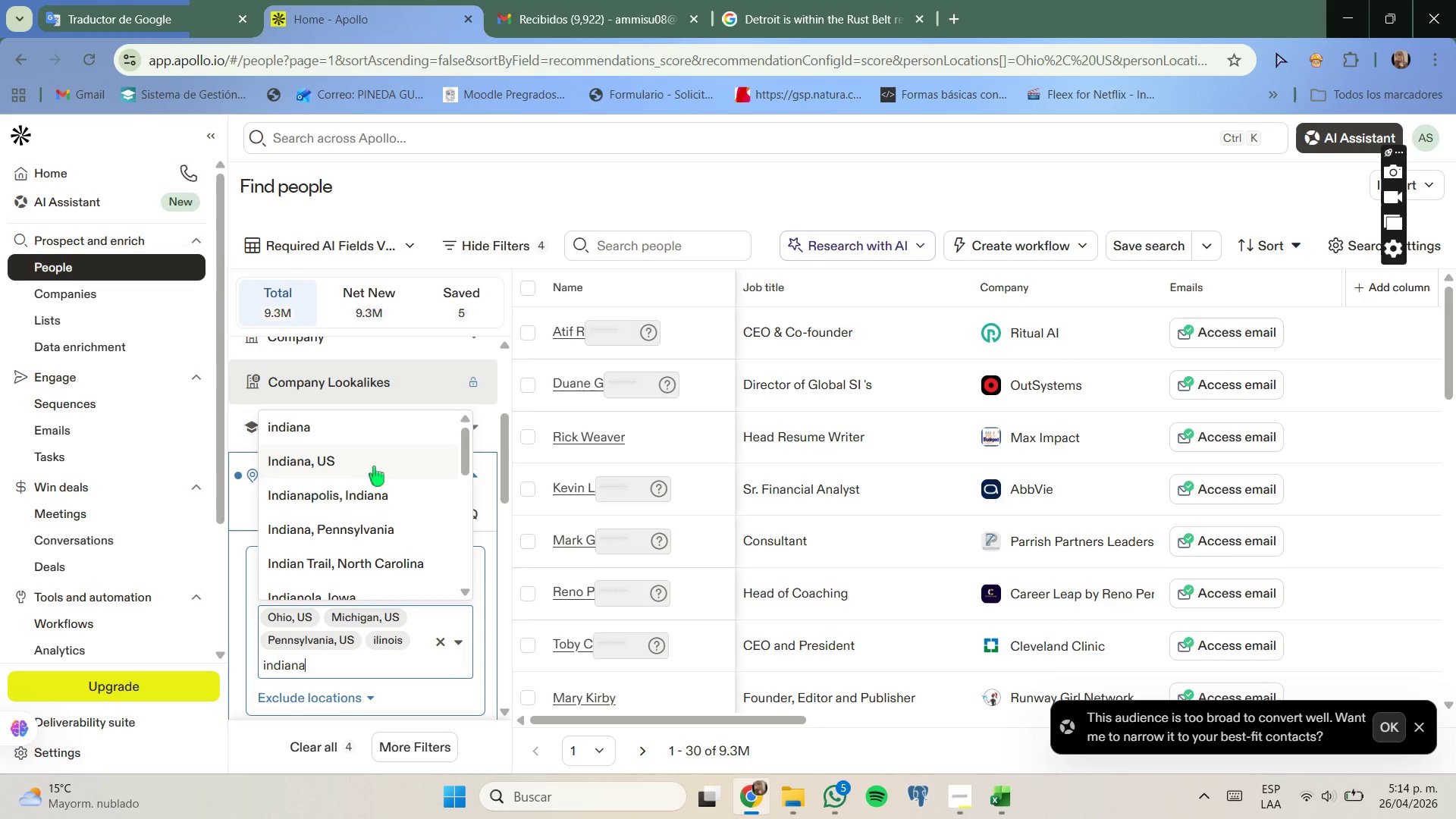 
left_click([379, 450])
 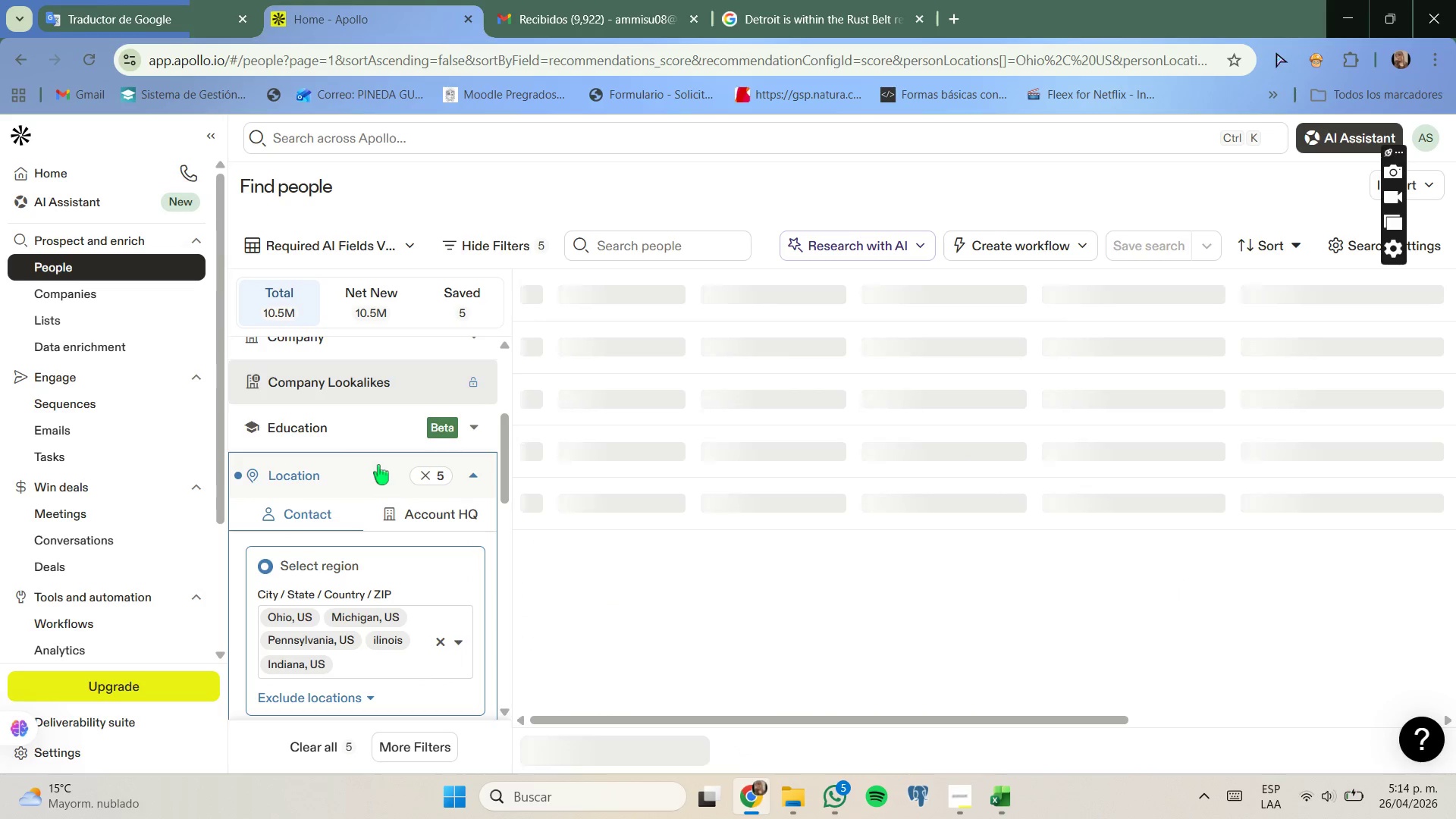 
left_click([407, 660])
 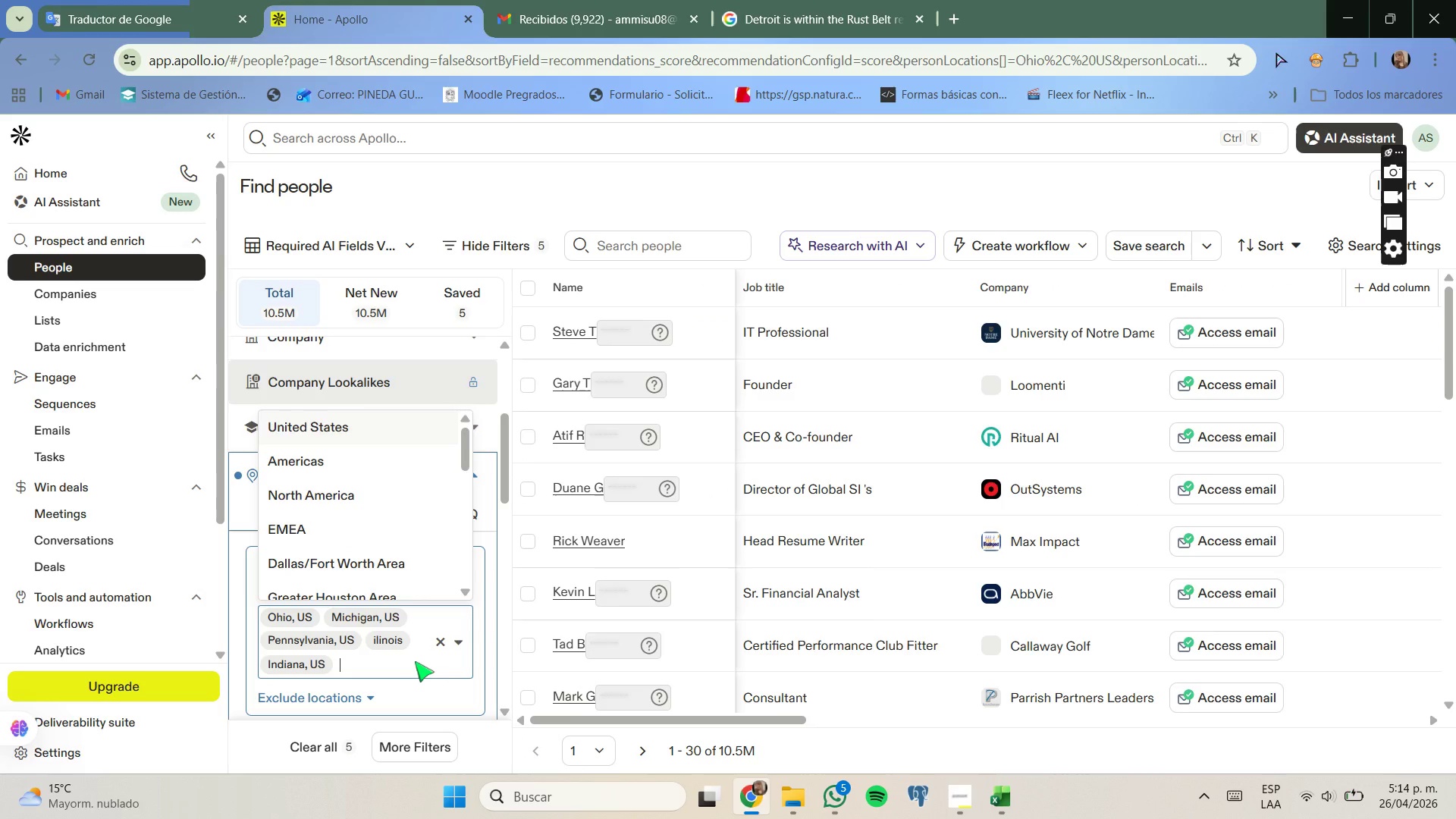 
type(WISCONZ)
key(Backspace)
type(S)
 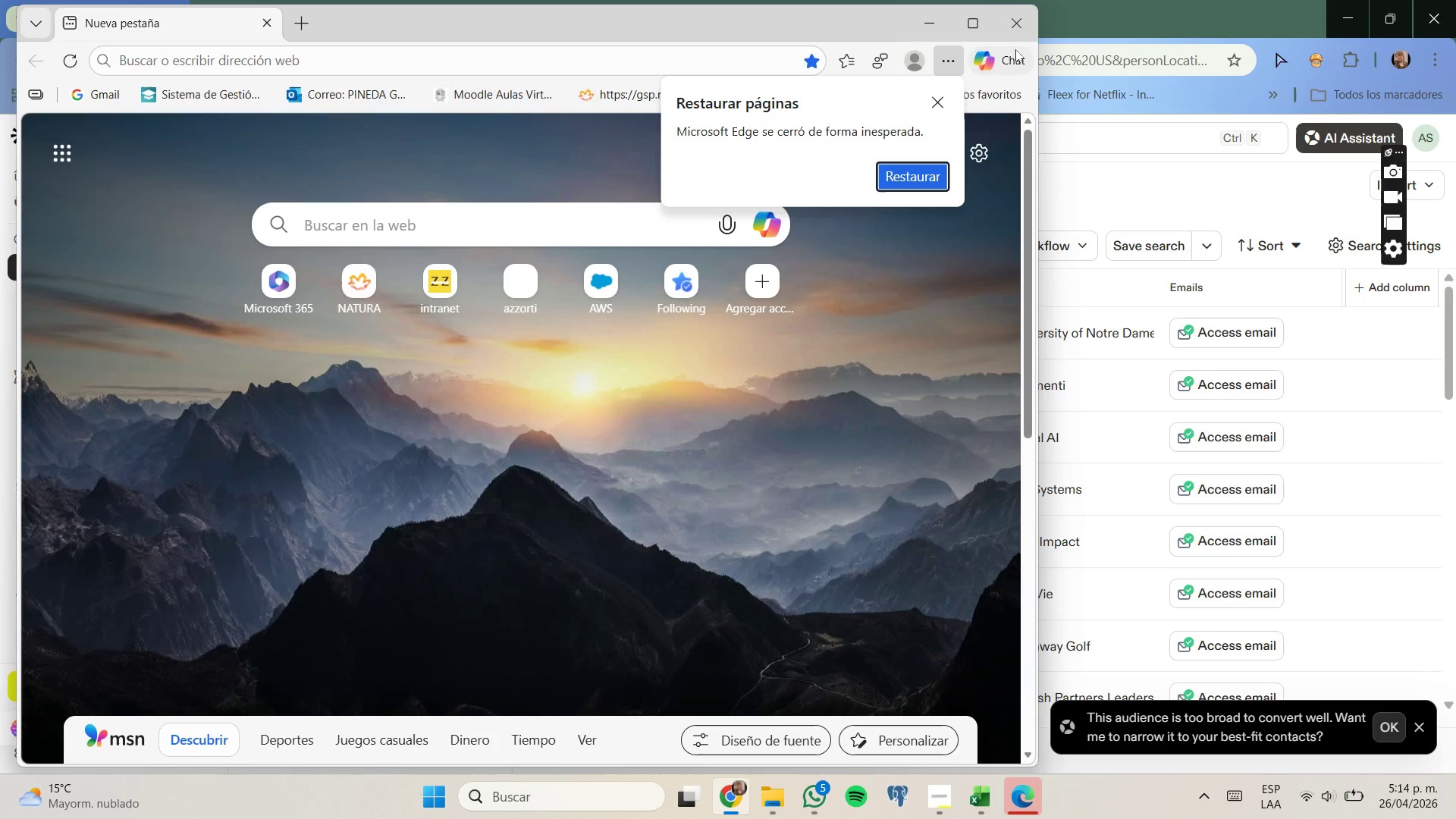 
left_click([936, 9])
 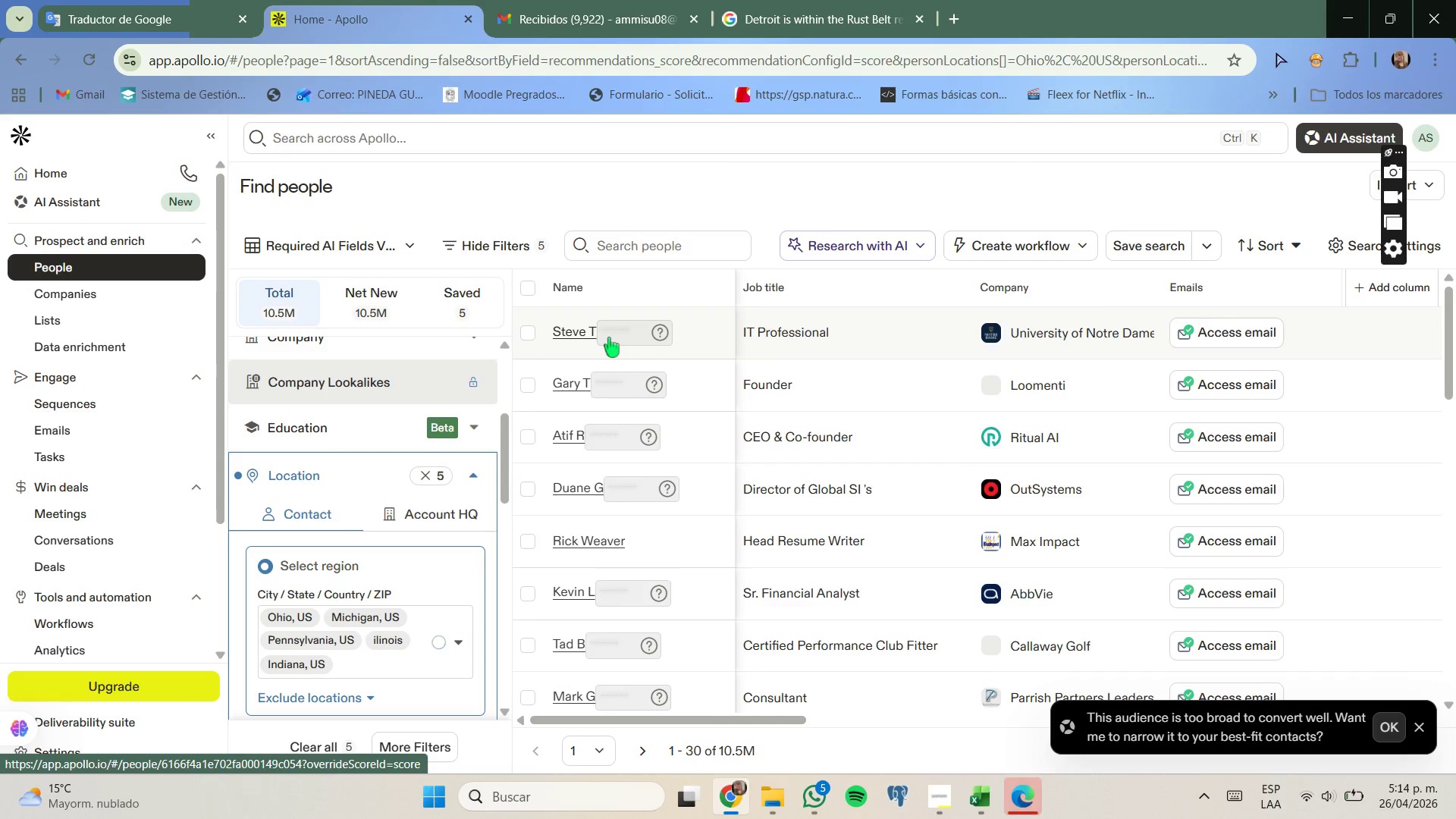 
type(WISC)
 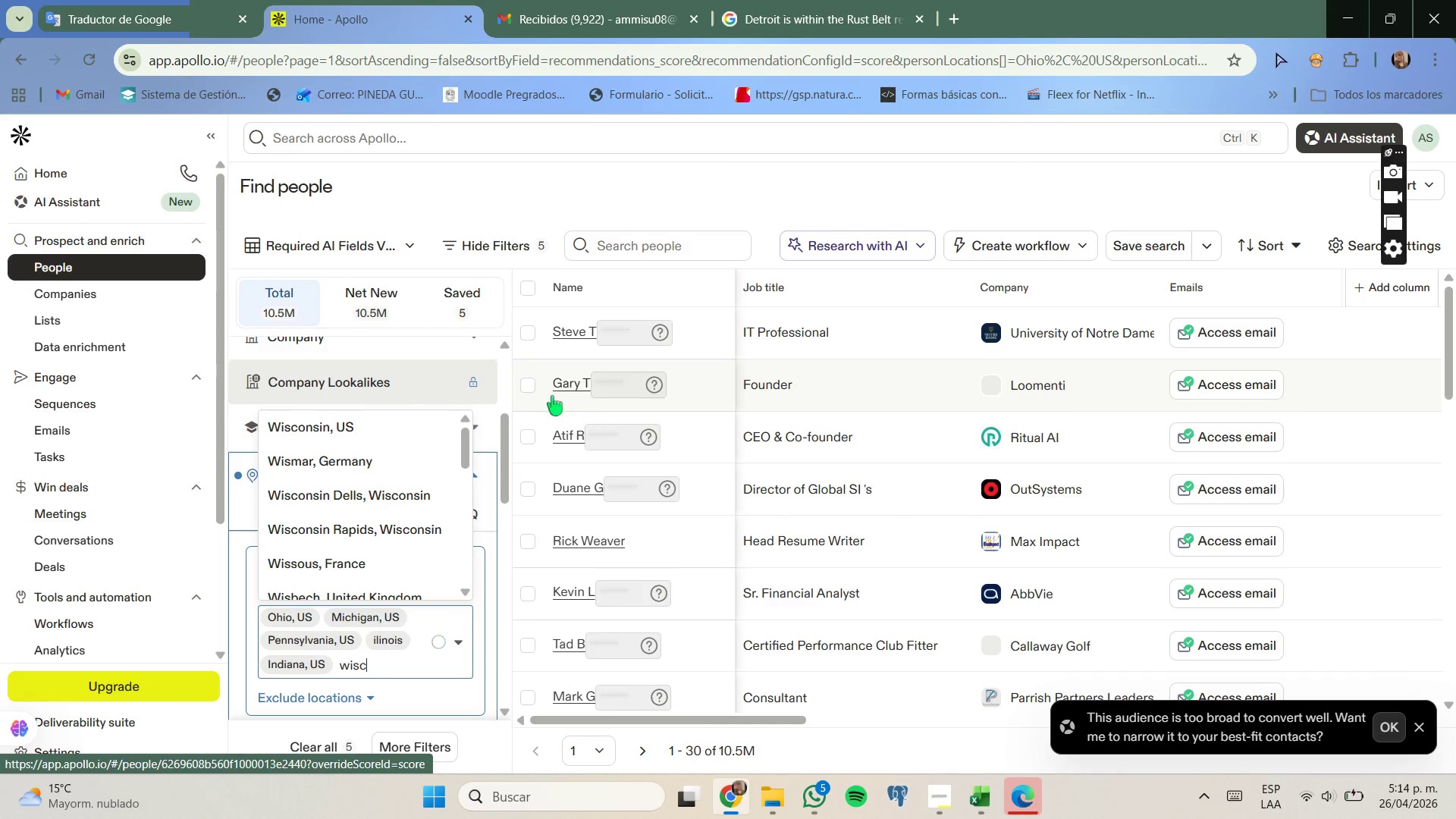 
left_click([382, 423])
 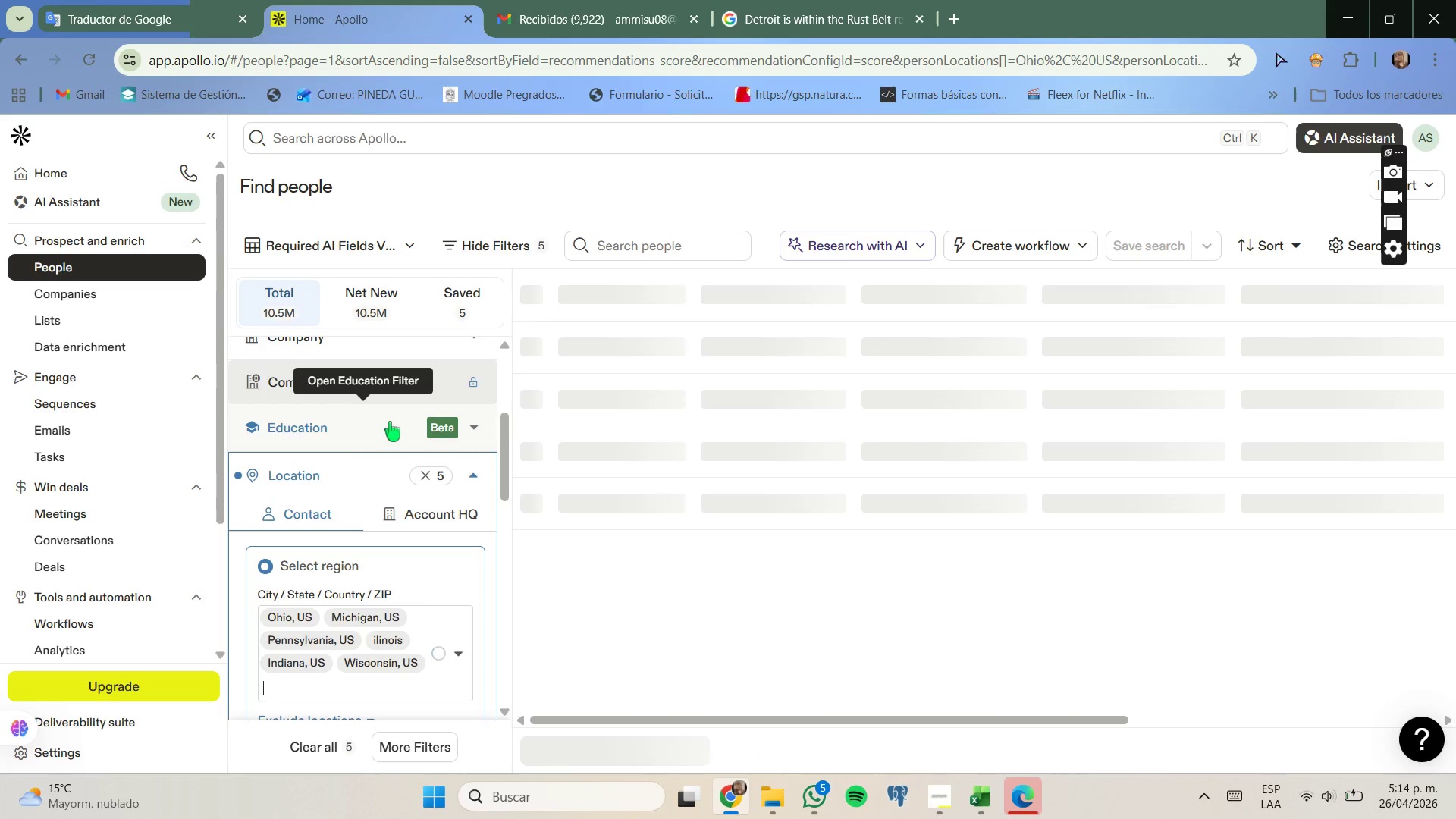 
wait(9.75)
 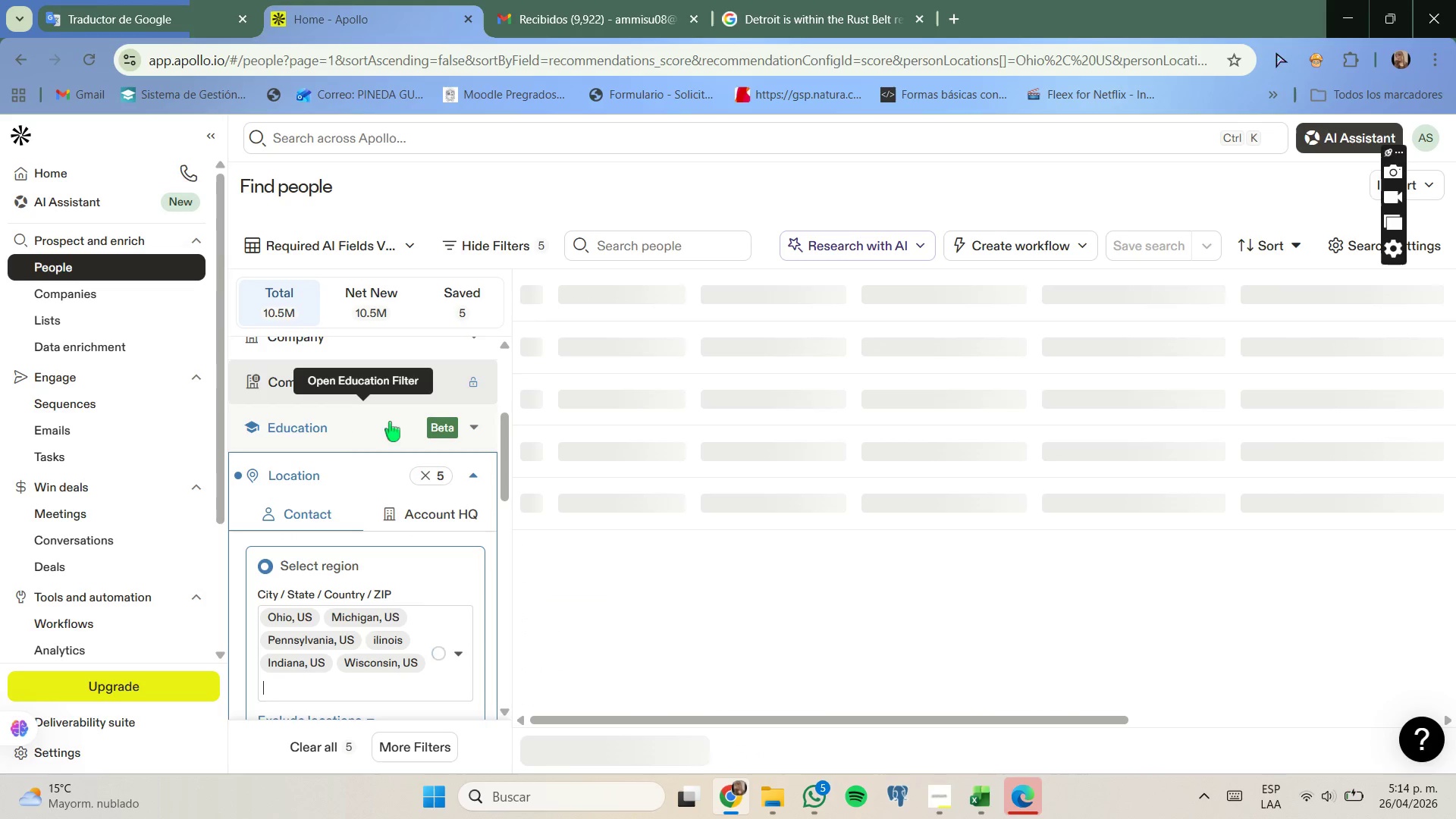 
scroll: coordinate [393, 416], scroll_direction: none, amount: 0.0
 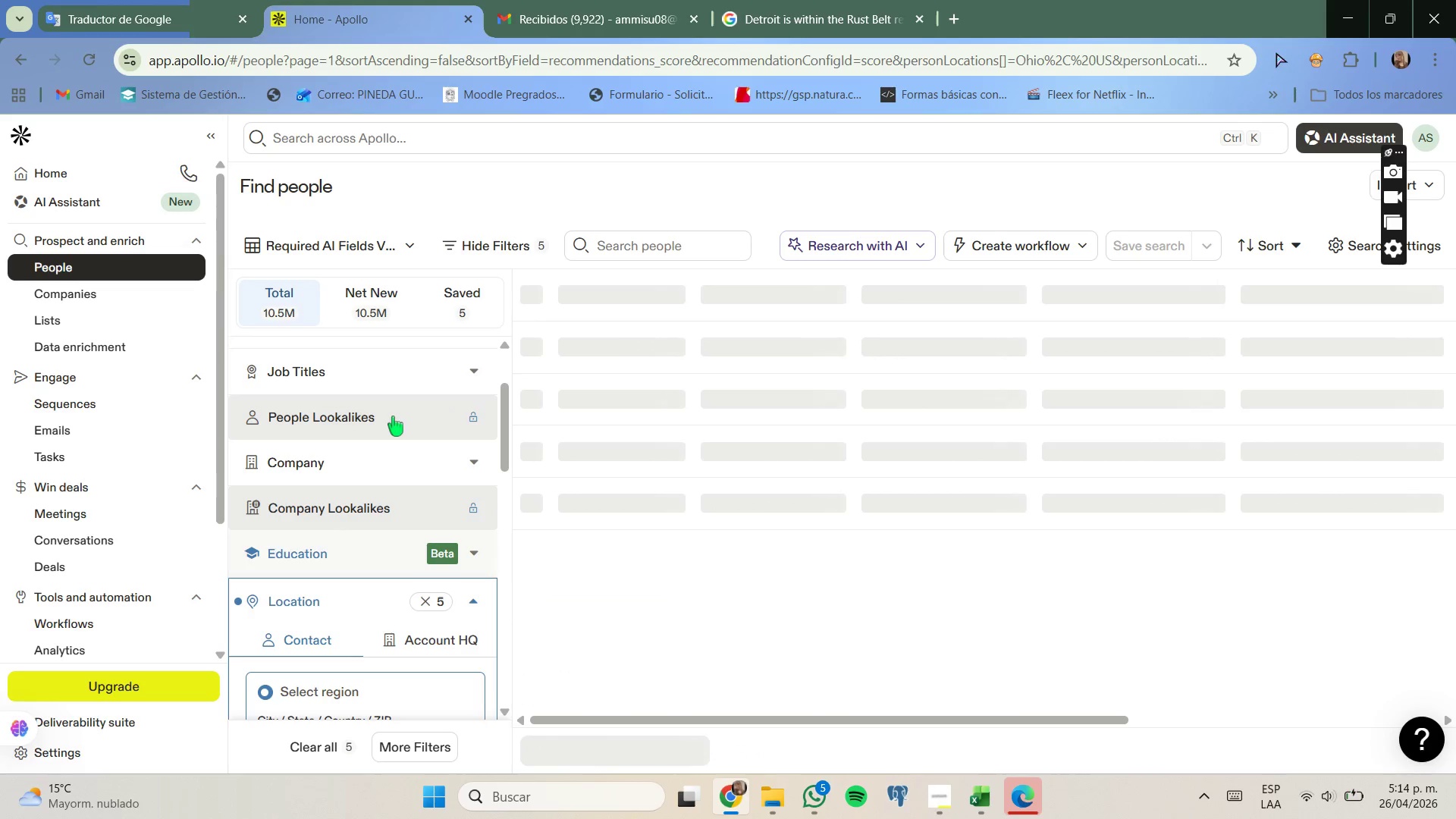 
scroll: coordinate [393, 416], scroll_direction: up, amount: 2.0
 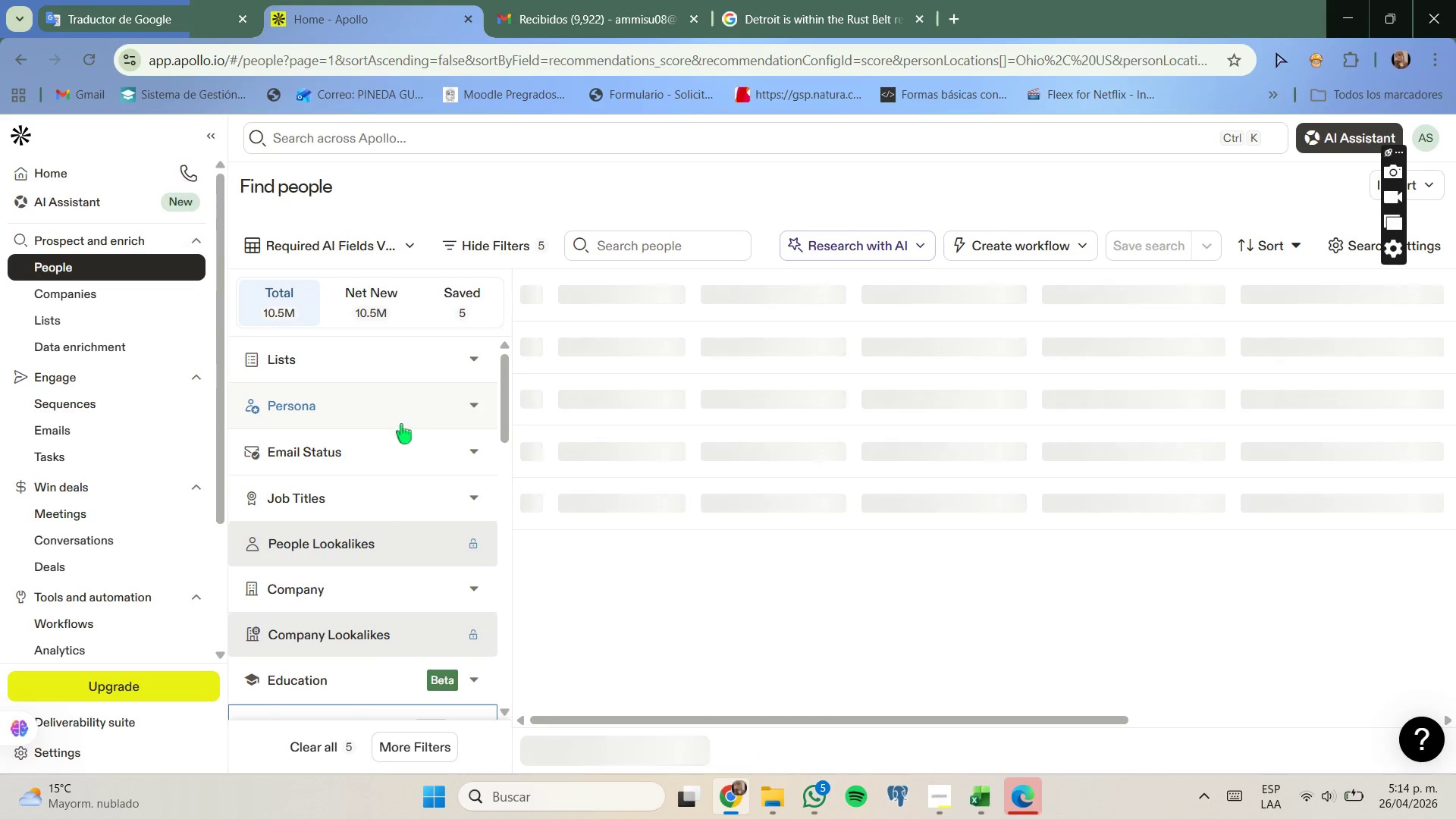 
scroll: coordinate [407, 435], scroll_direction: down, amount: 5.0
 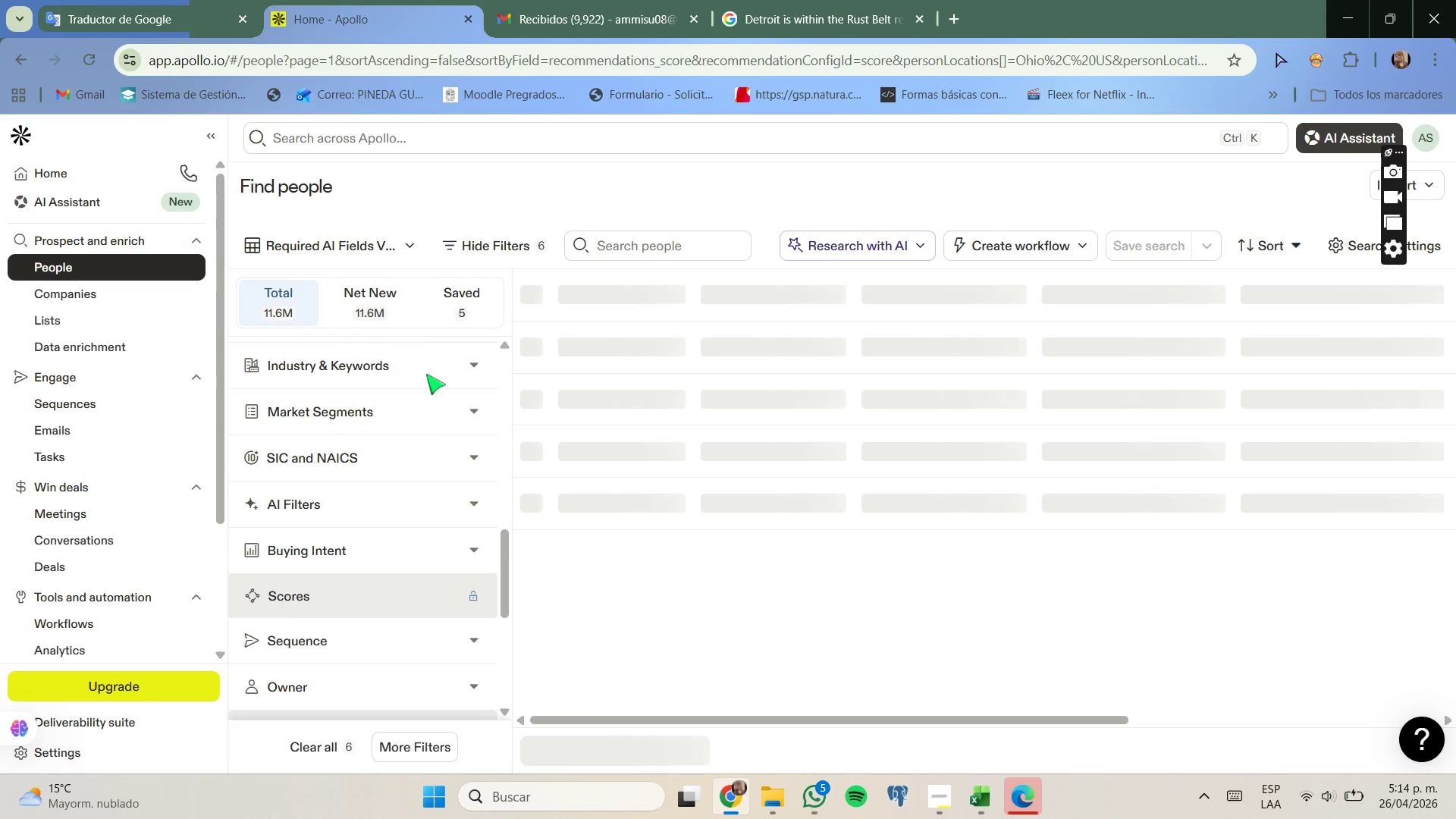 
left_click([426, 374])
 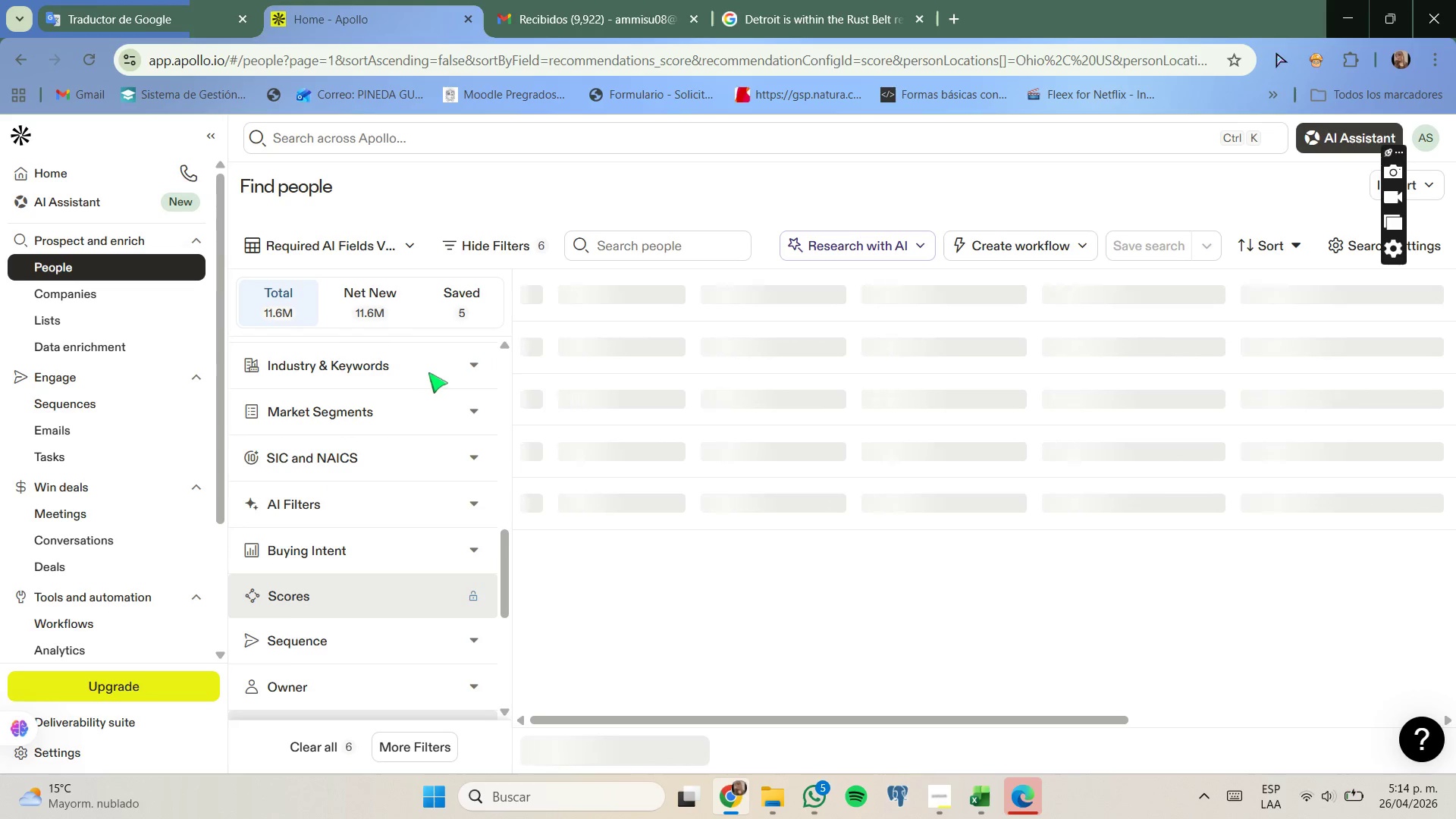 
mouse_move([472, 378])
 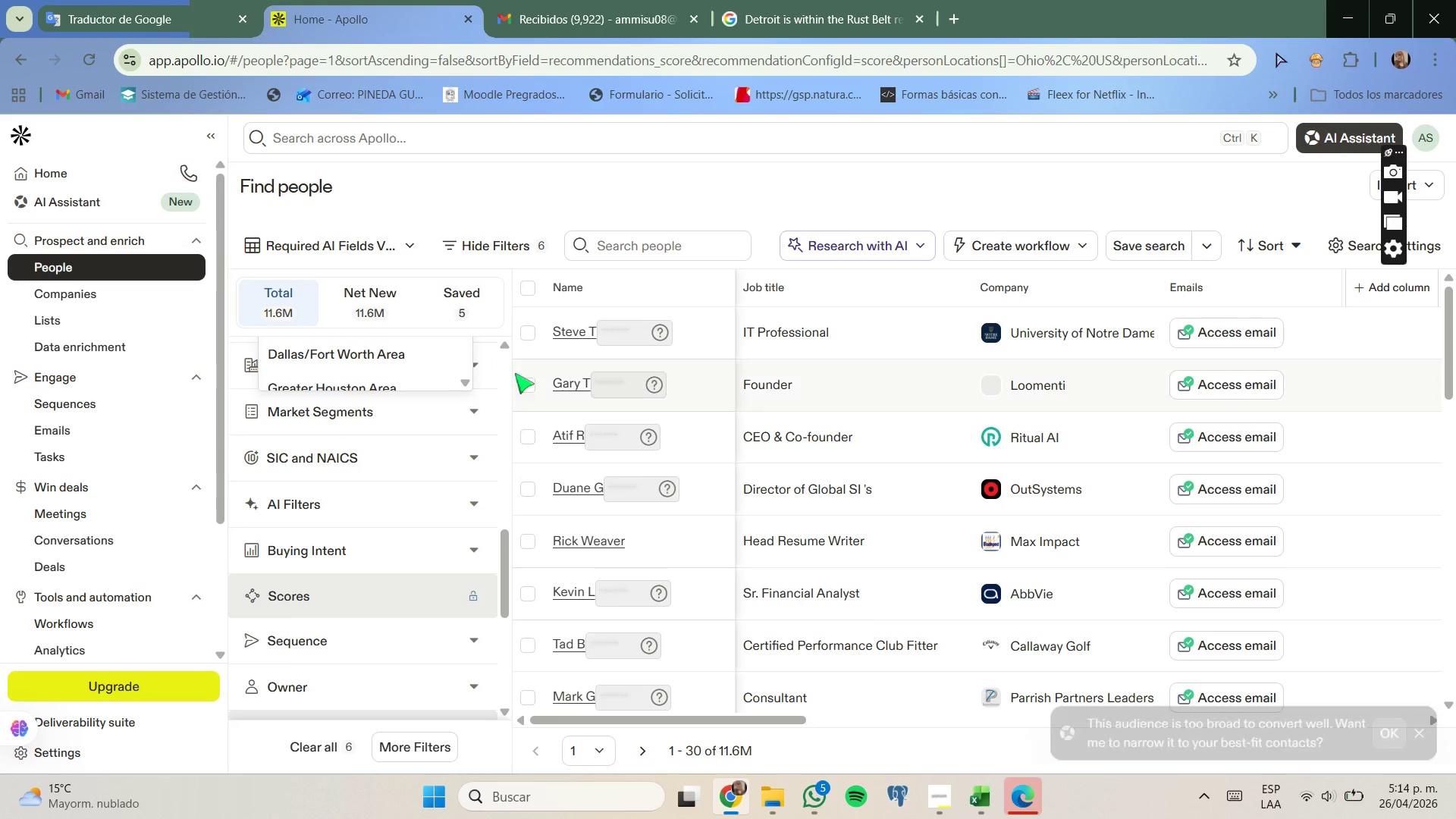 
left_click([515, 373])
 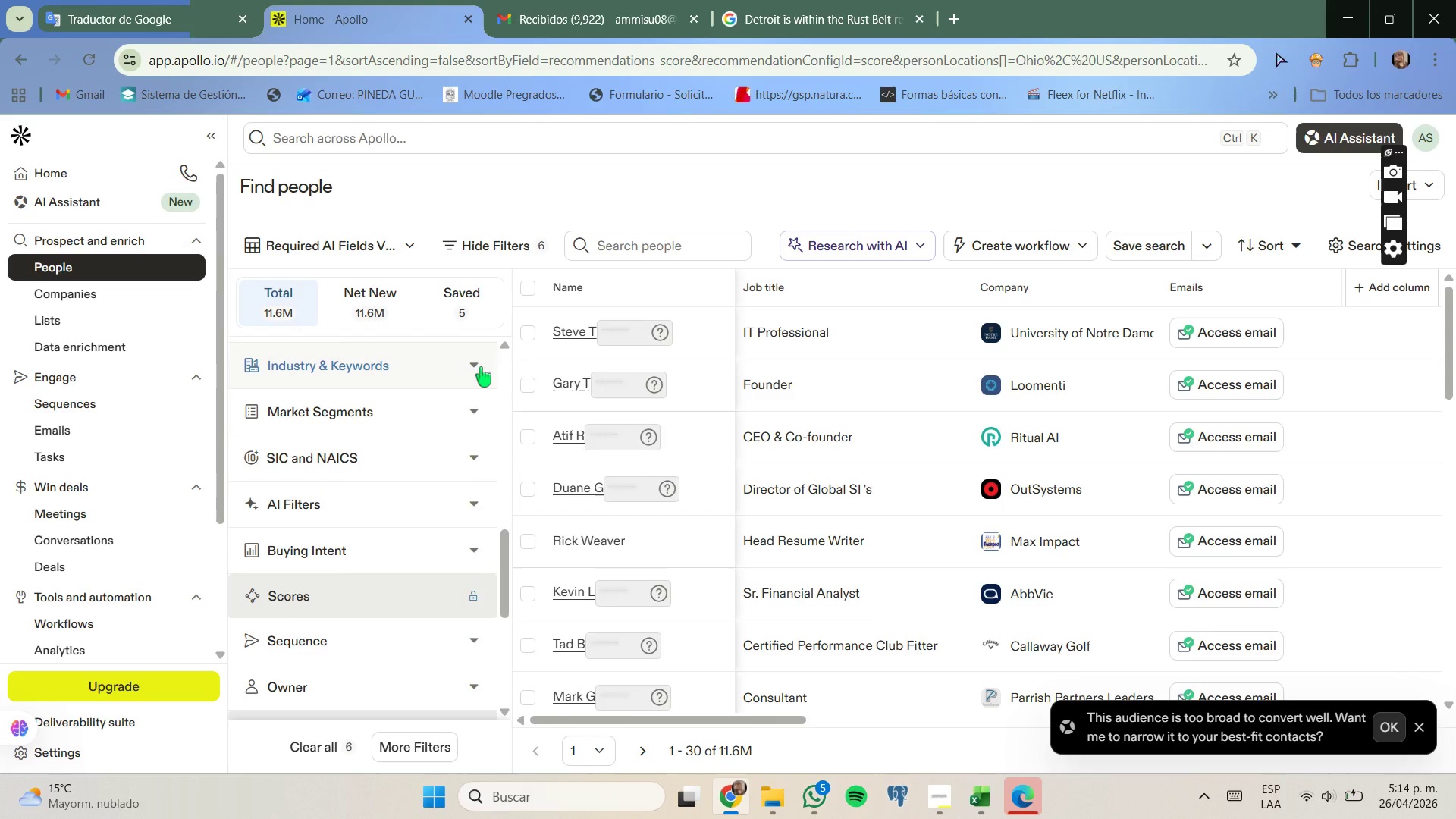 
left_click([476, 366])
 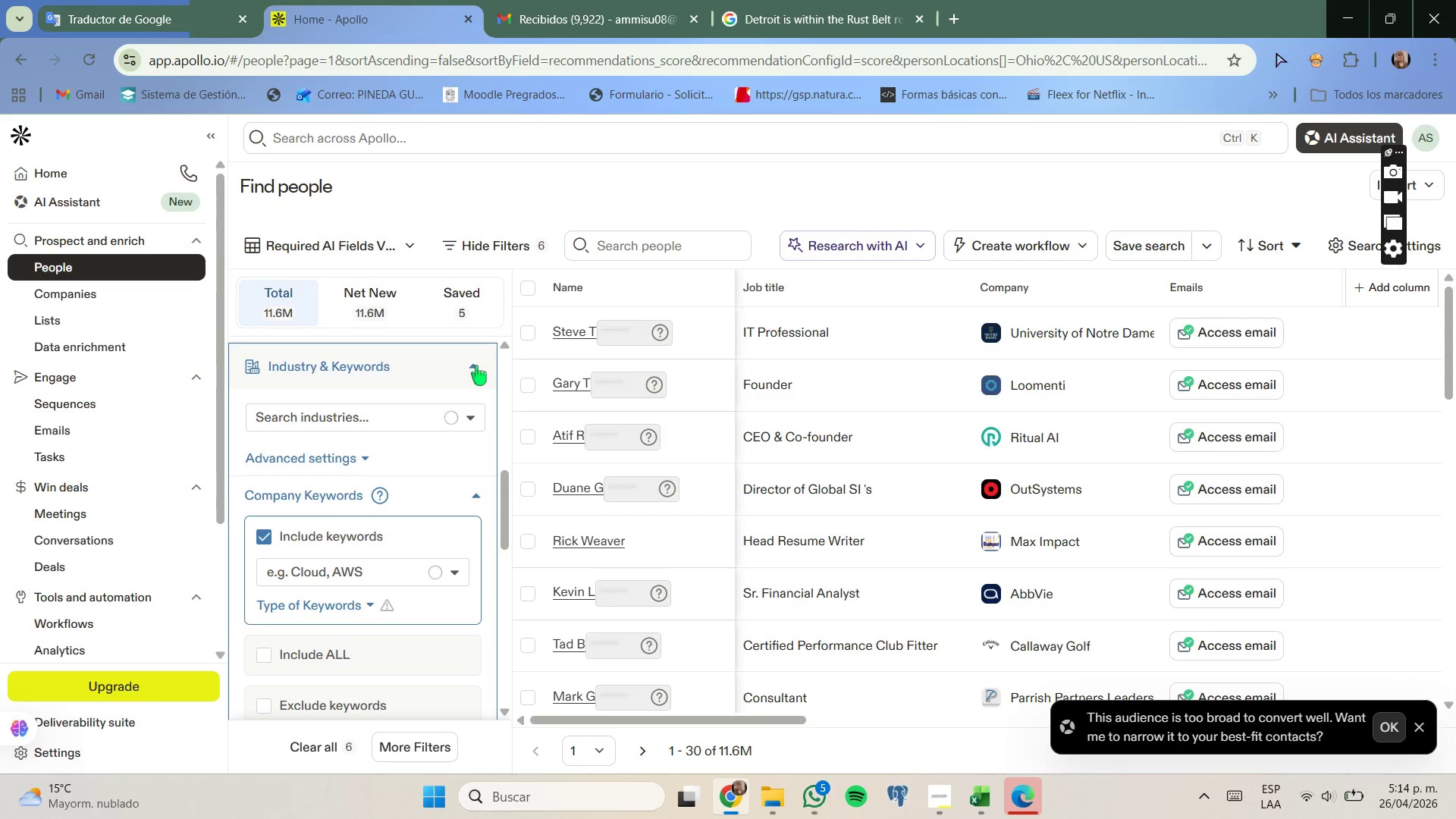 
scroll: coordinate [482, 391], scroll_direction: none, amount: 0.0
 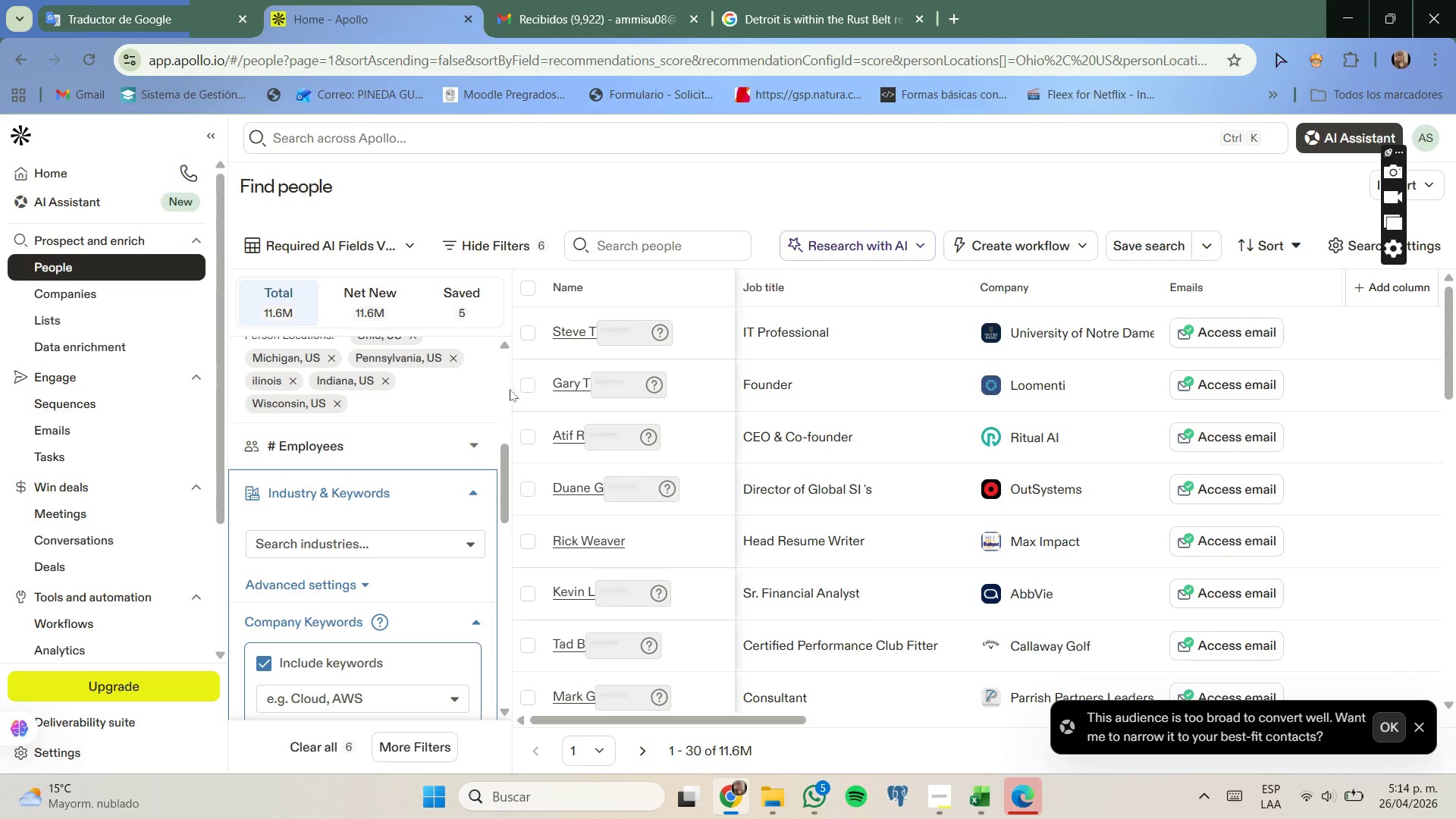 
left_click([510, 388])
 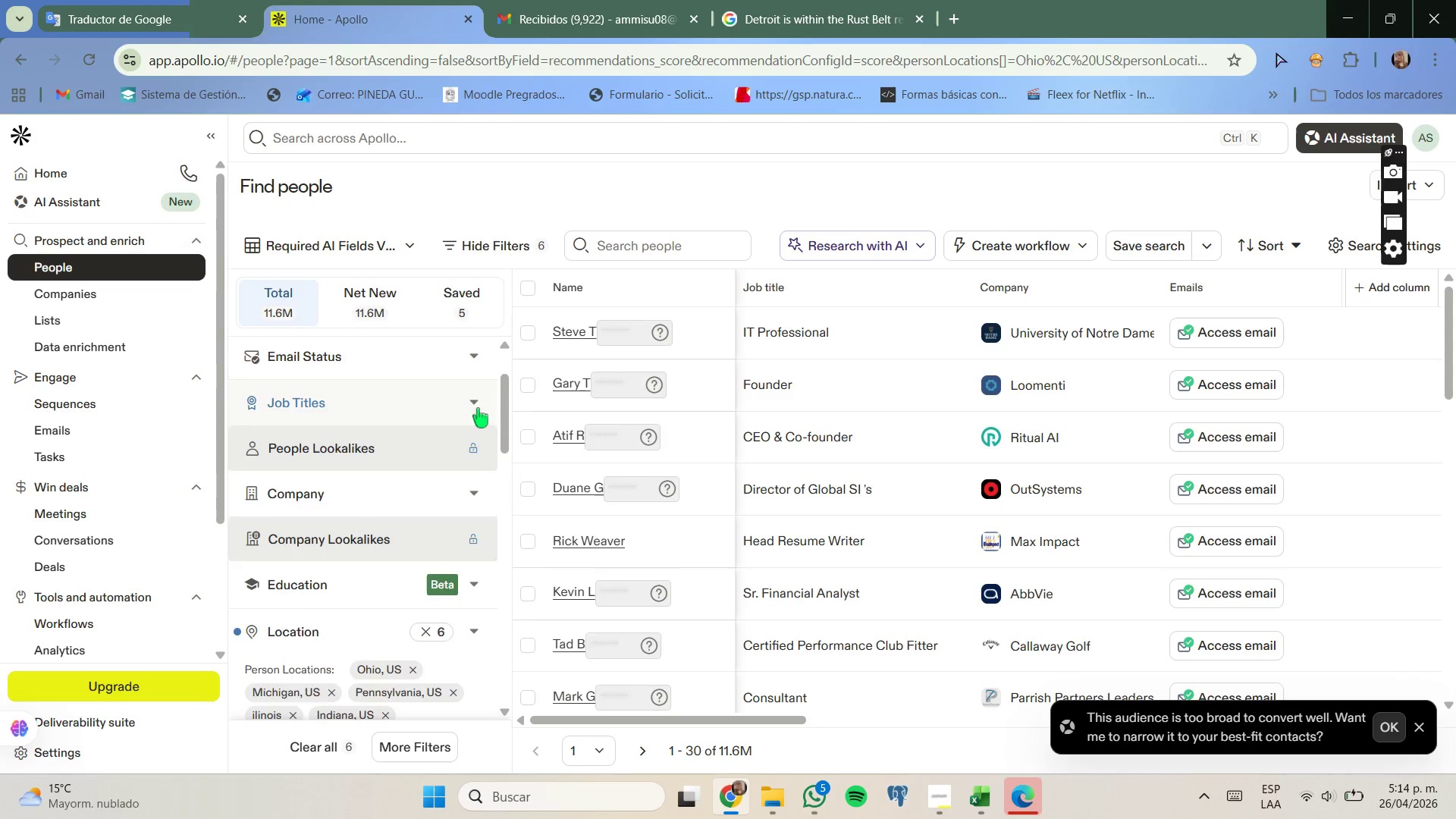 
scroll: coordinate [477, 408], scroll_direction: down, amount: 6.0
 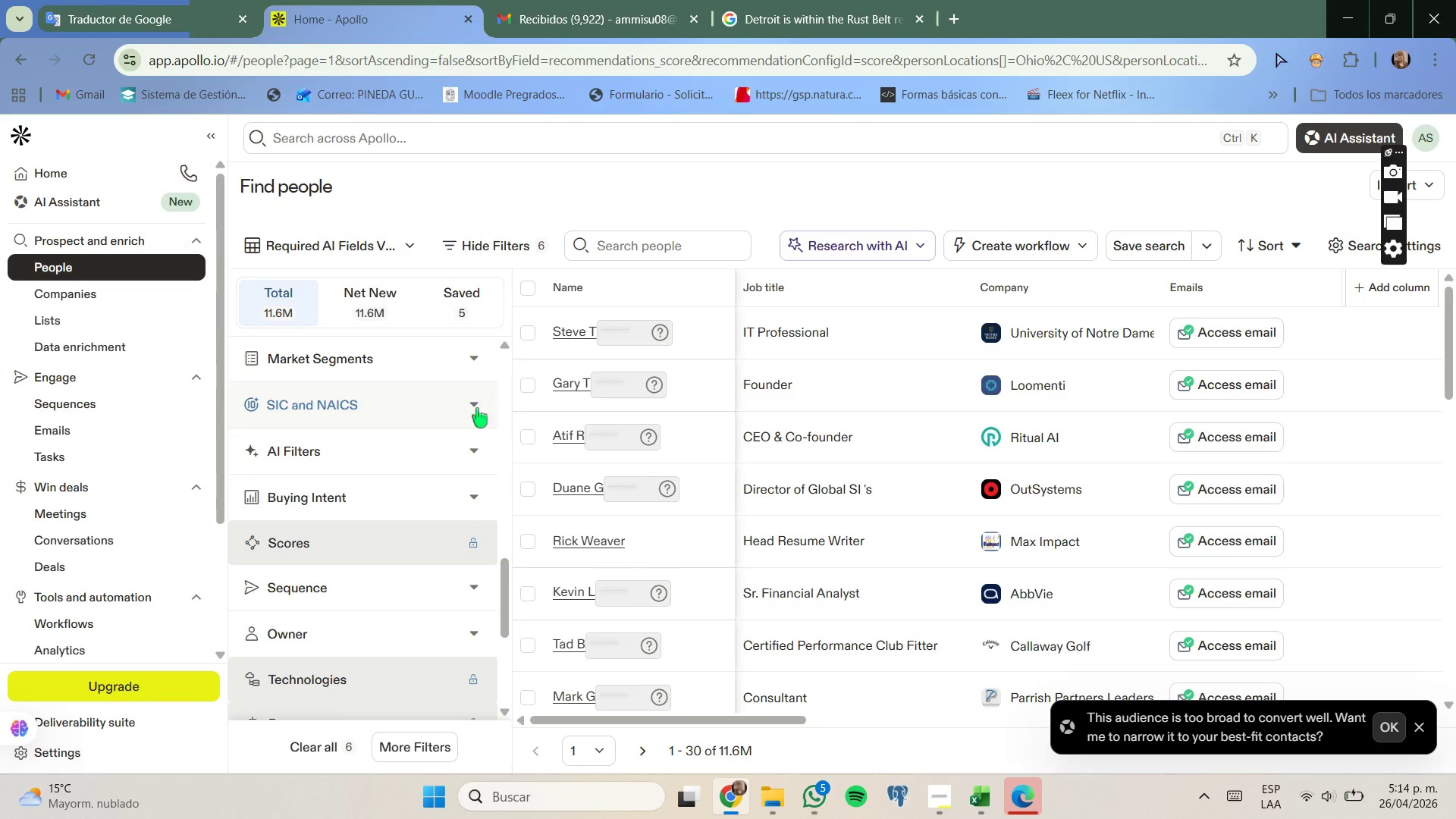 
scroll: coordinate [475, 405], scroll_direction: up, amount: 5.0
 